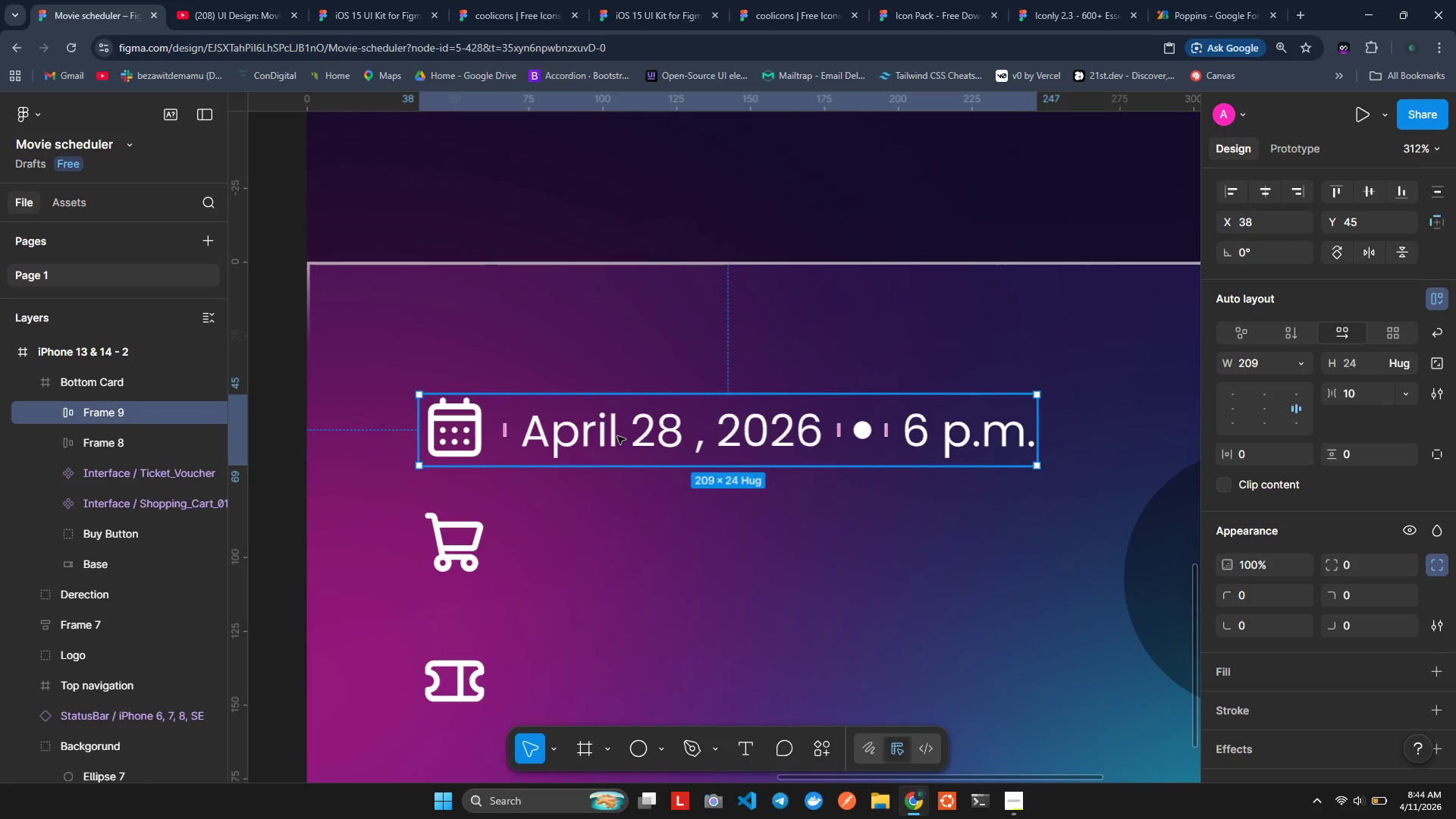 
key(Control+D)
 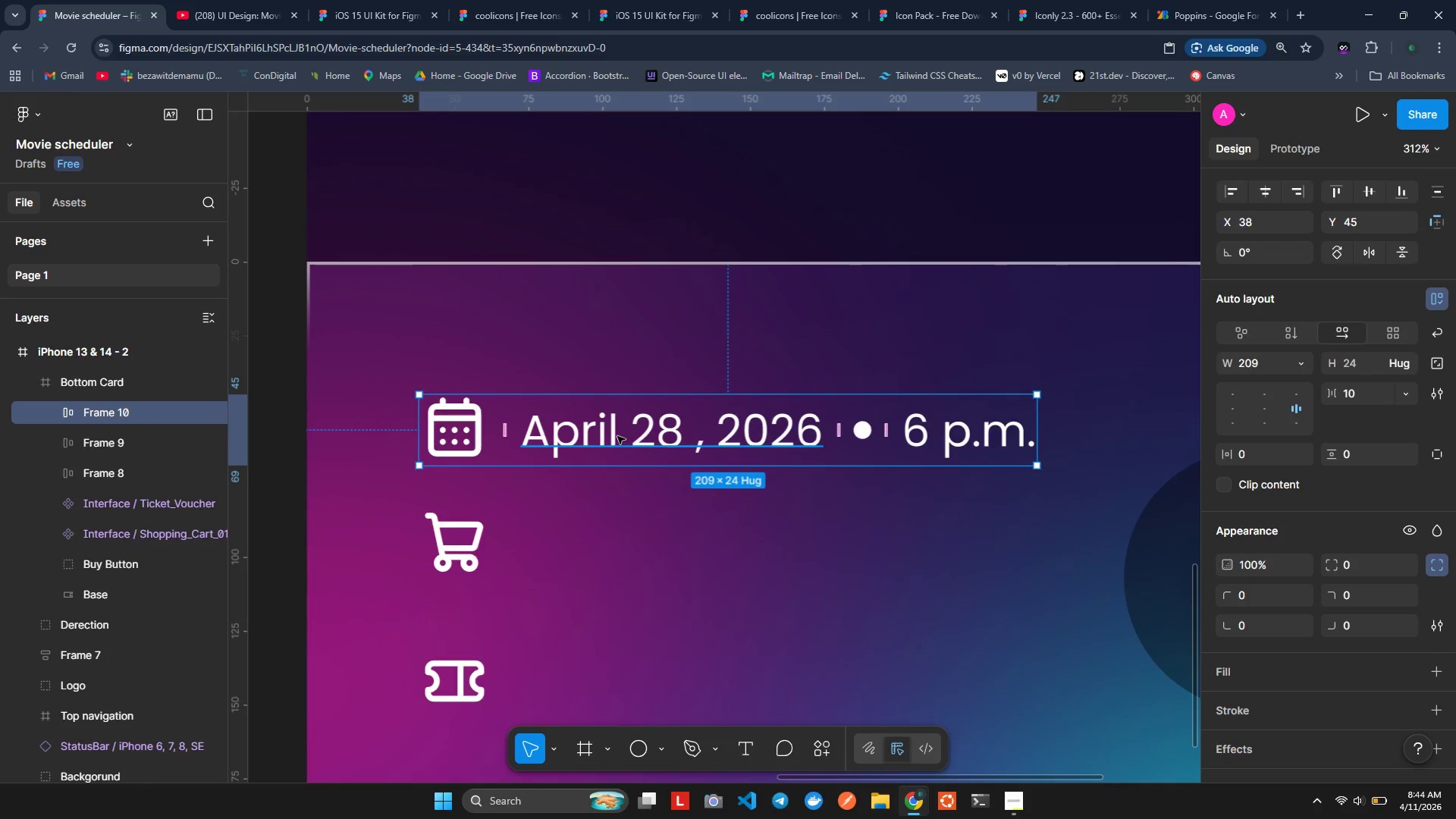 
key(Control+D)
 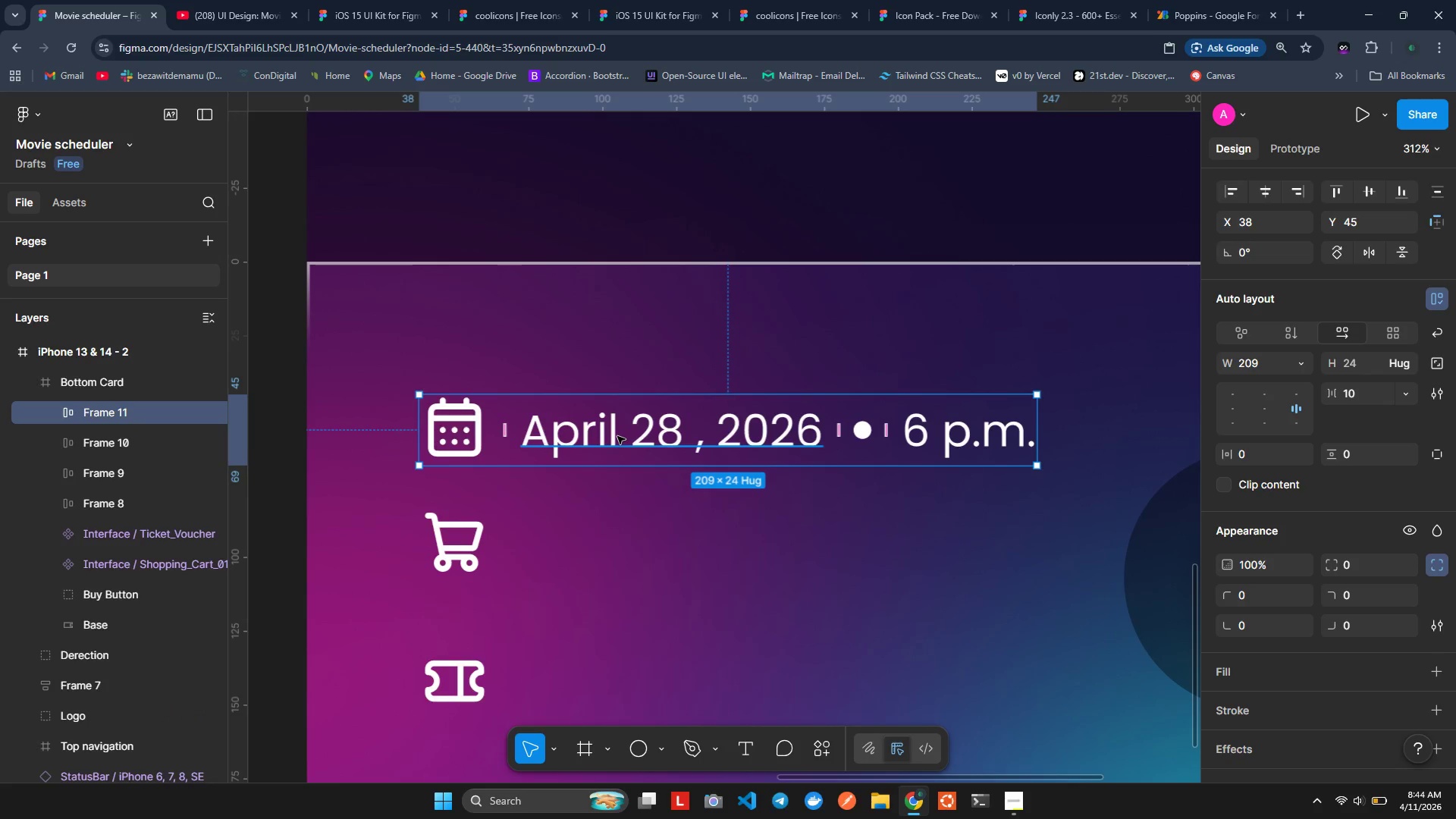 
key(Control+D)
 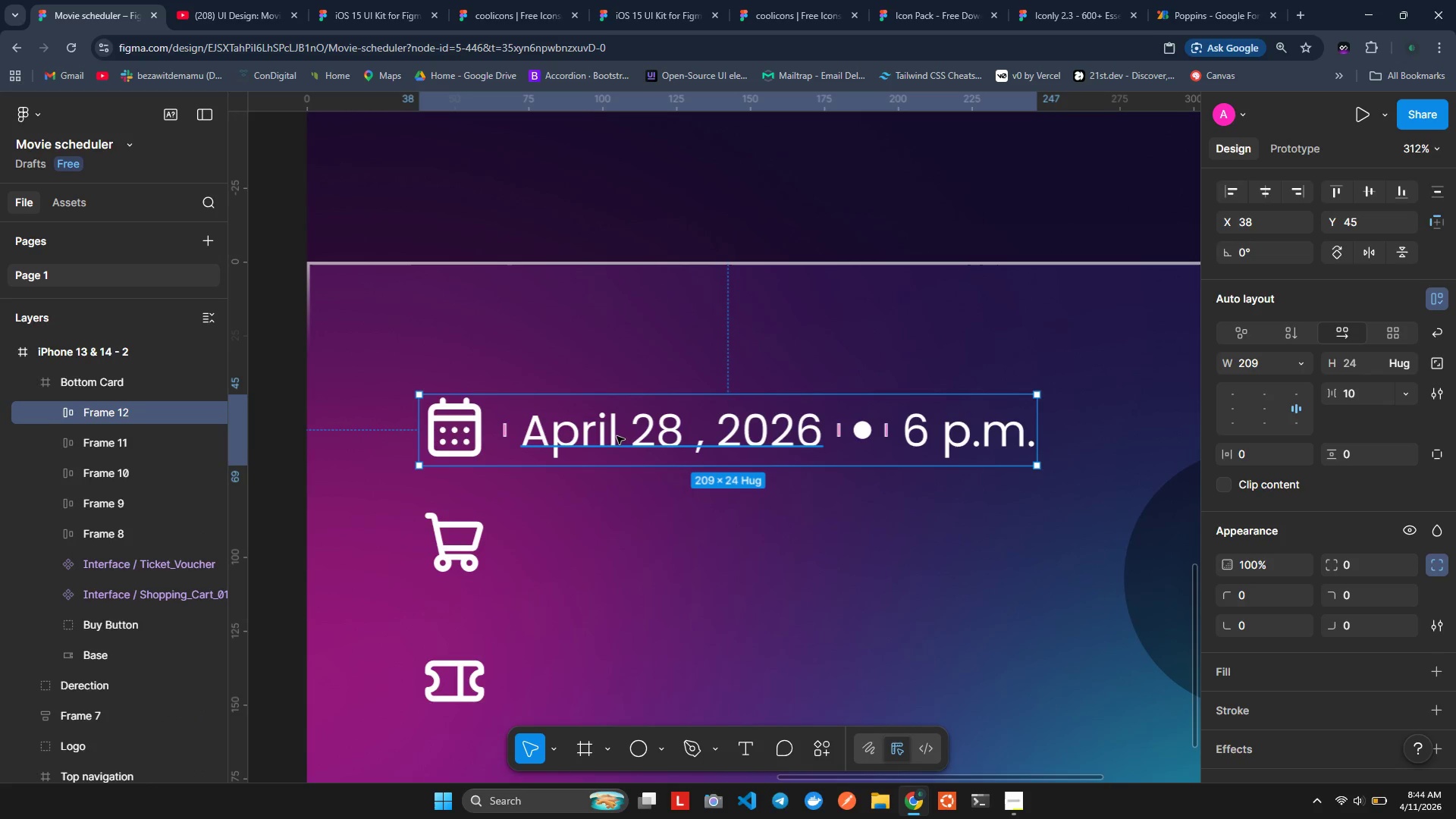 
key(Control+Z)
 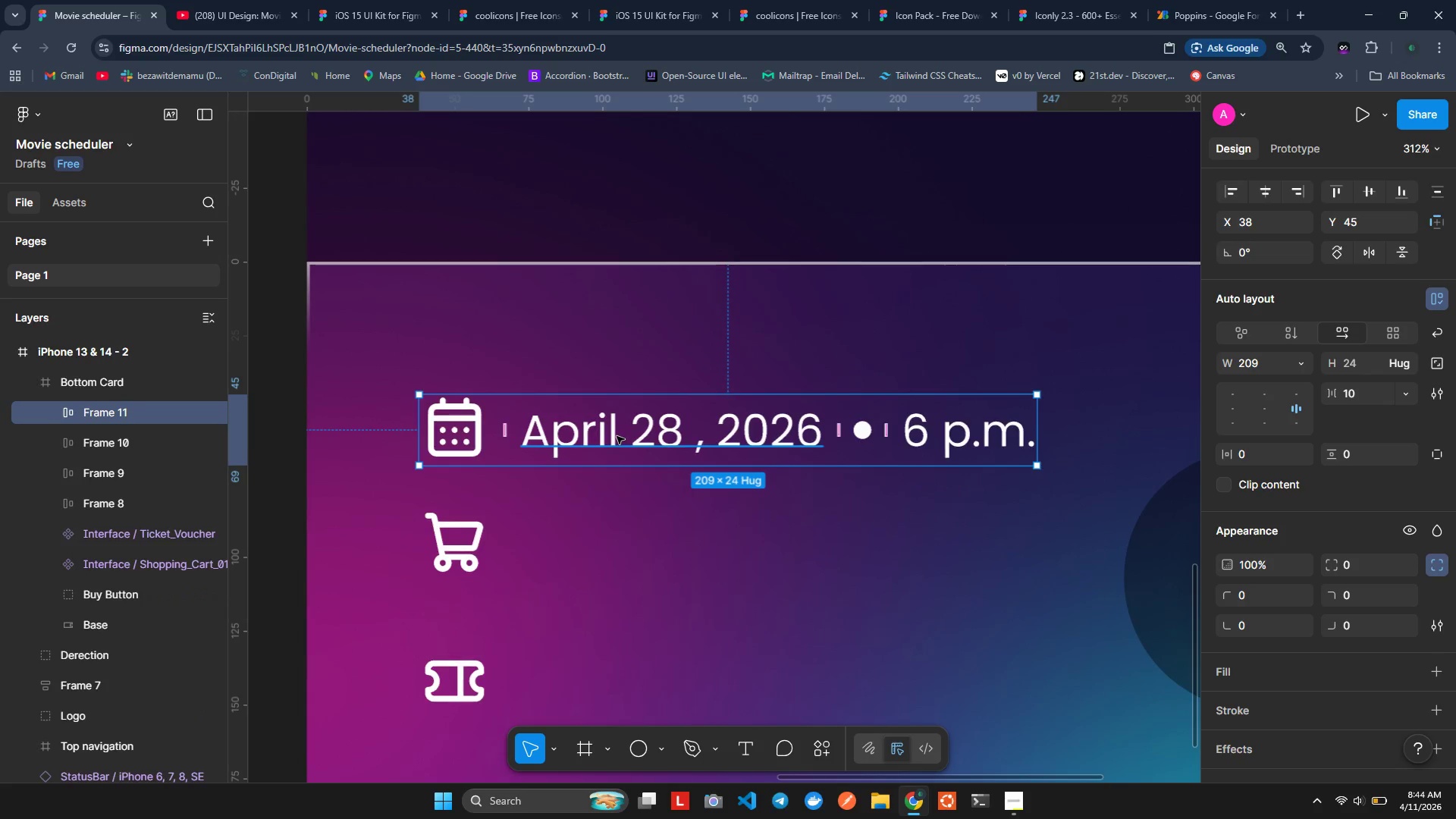 
key(Control+Z)
 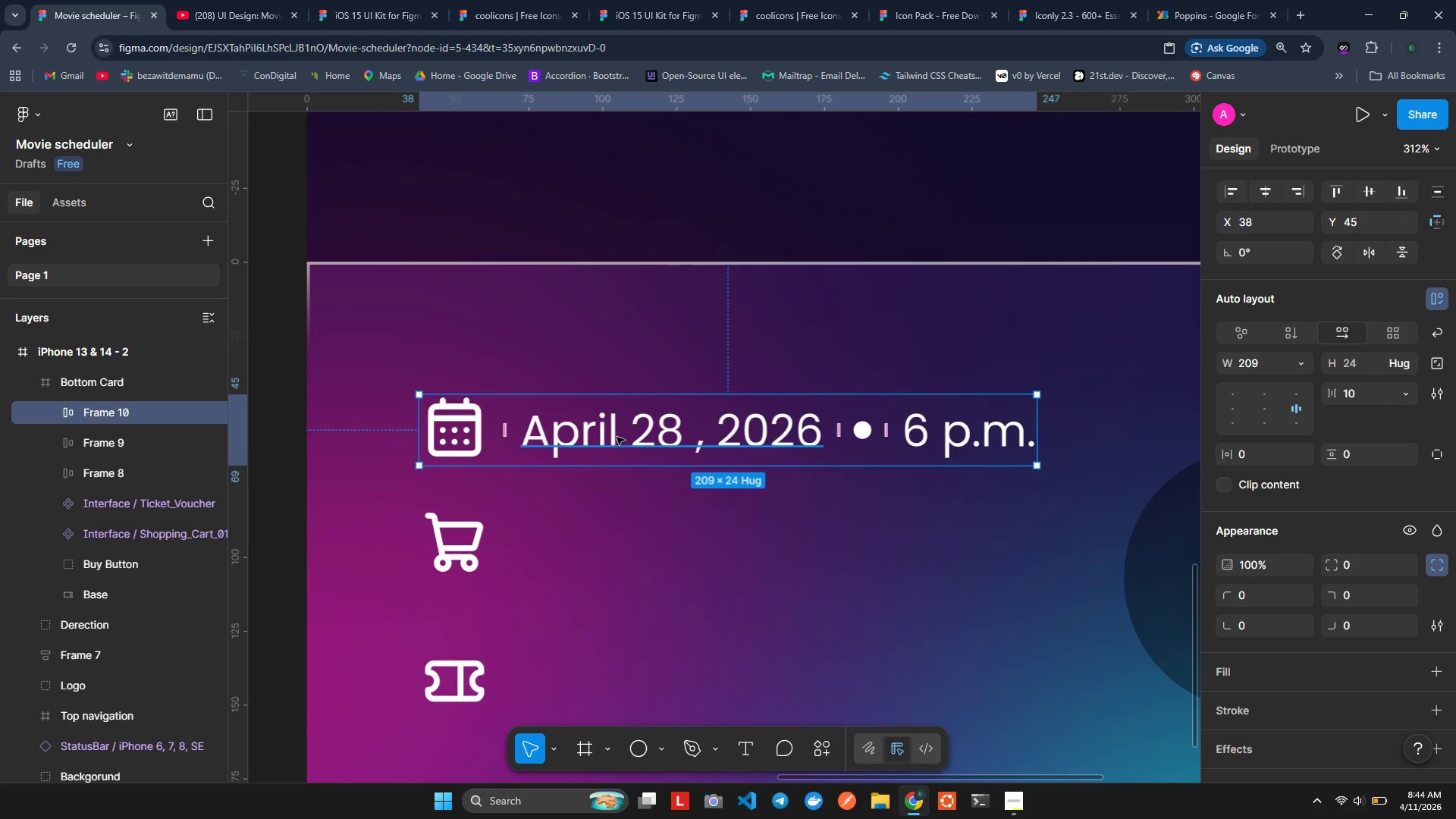 
key(Control+Z)
 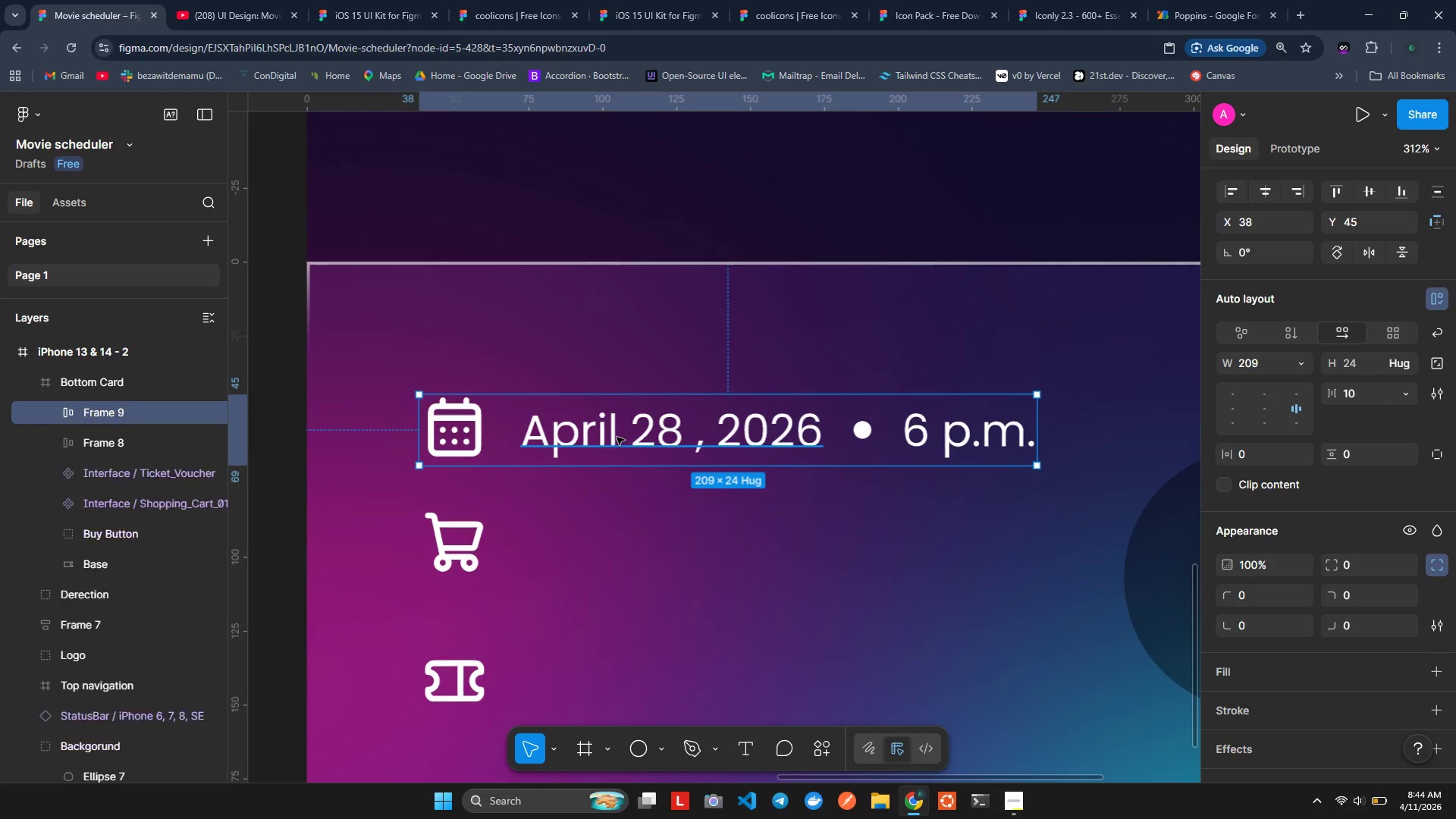 
left_click([617, 437])
 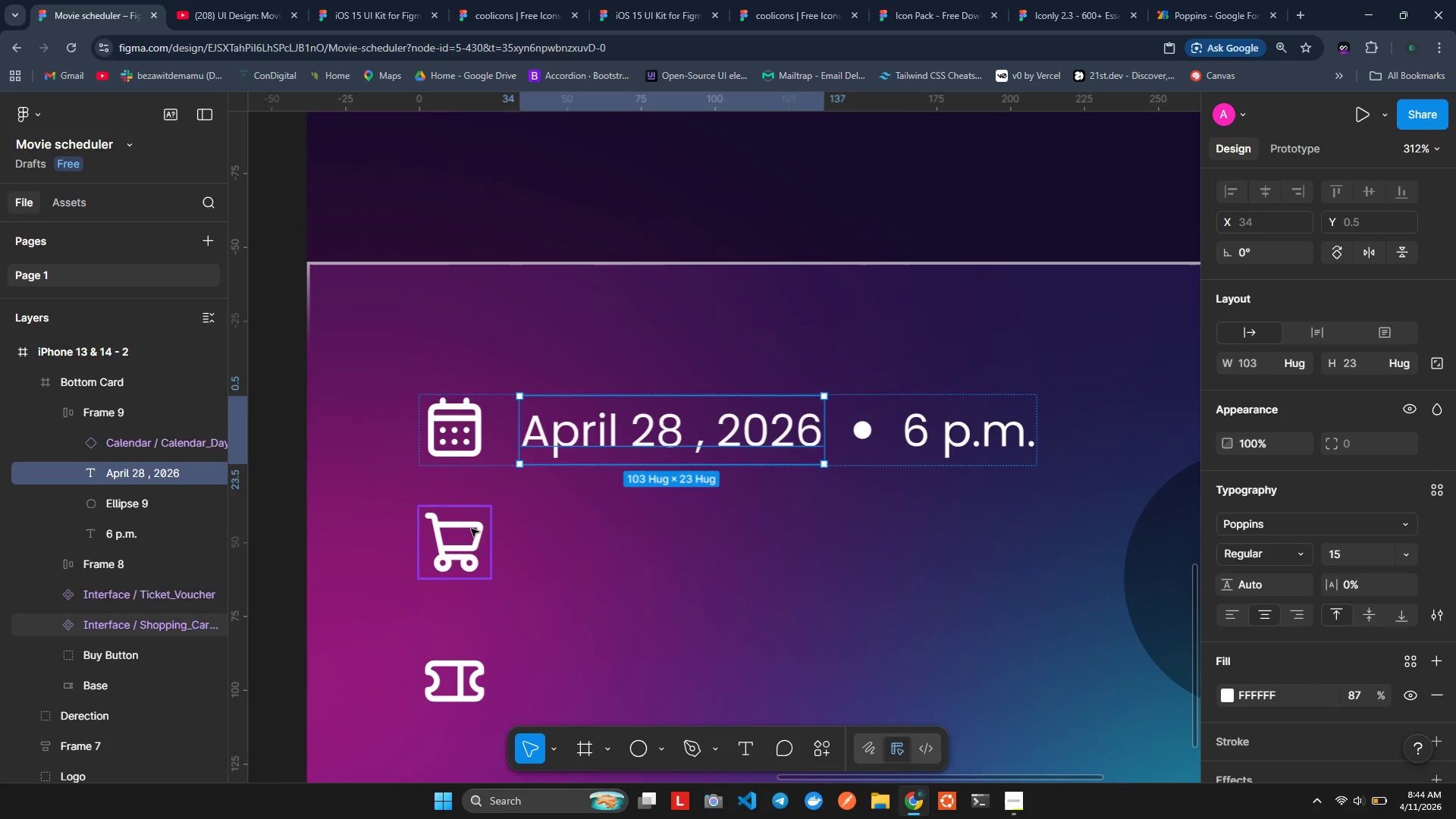 
wait(6.33)
 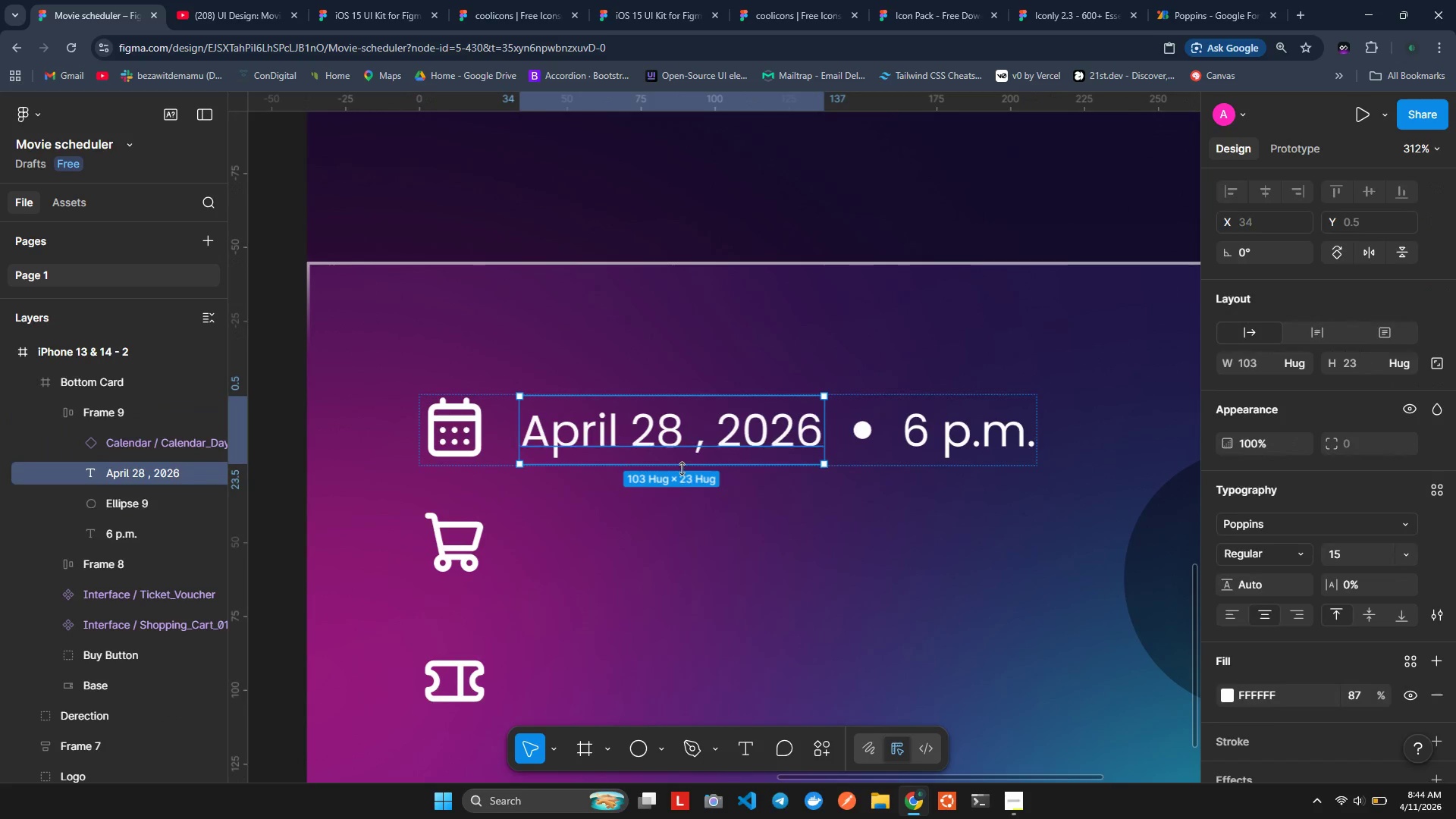 
left_click([96, 413])
 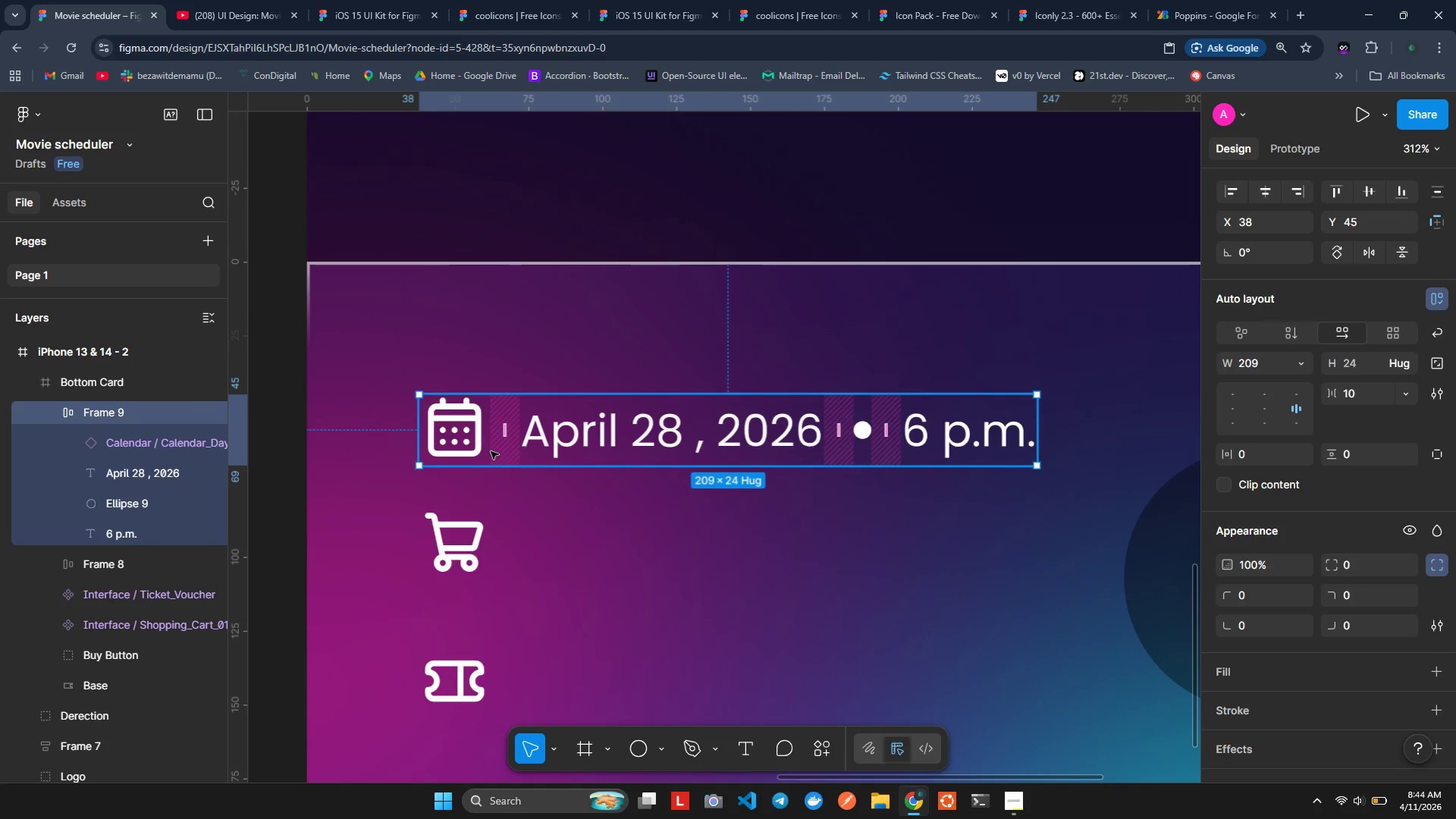 
key(Control+D)
 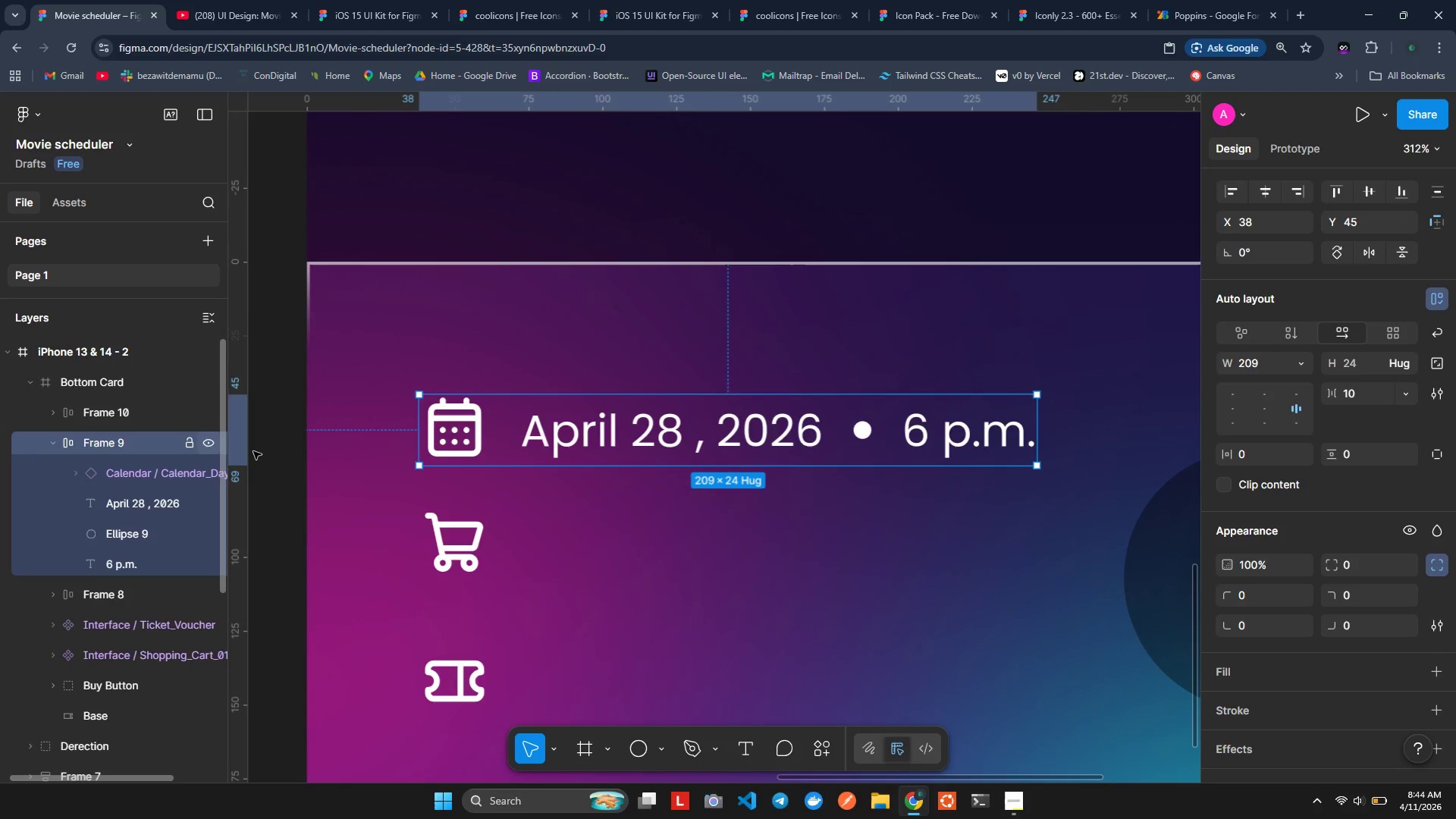 
left_click_drag(start_coordinate=[465, 440], to_coordinate=[461, 504])
 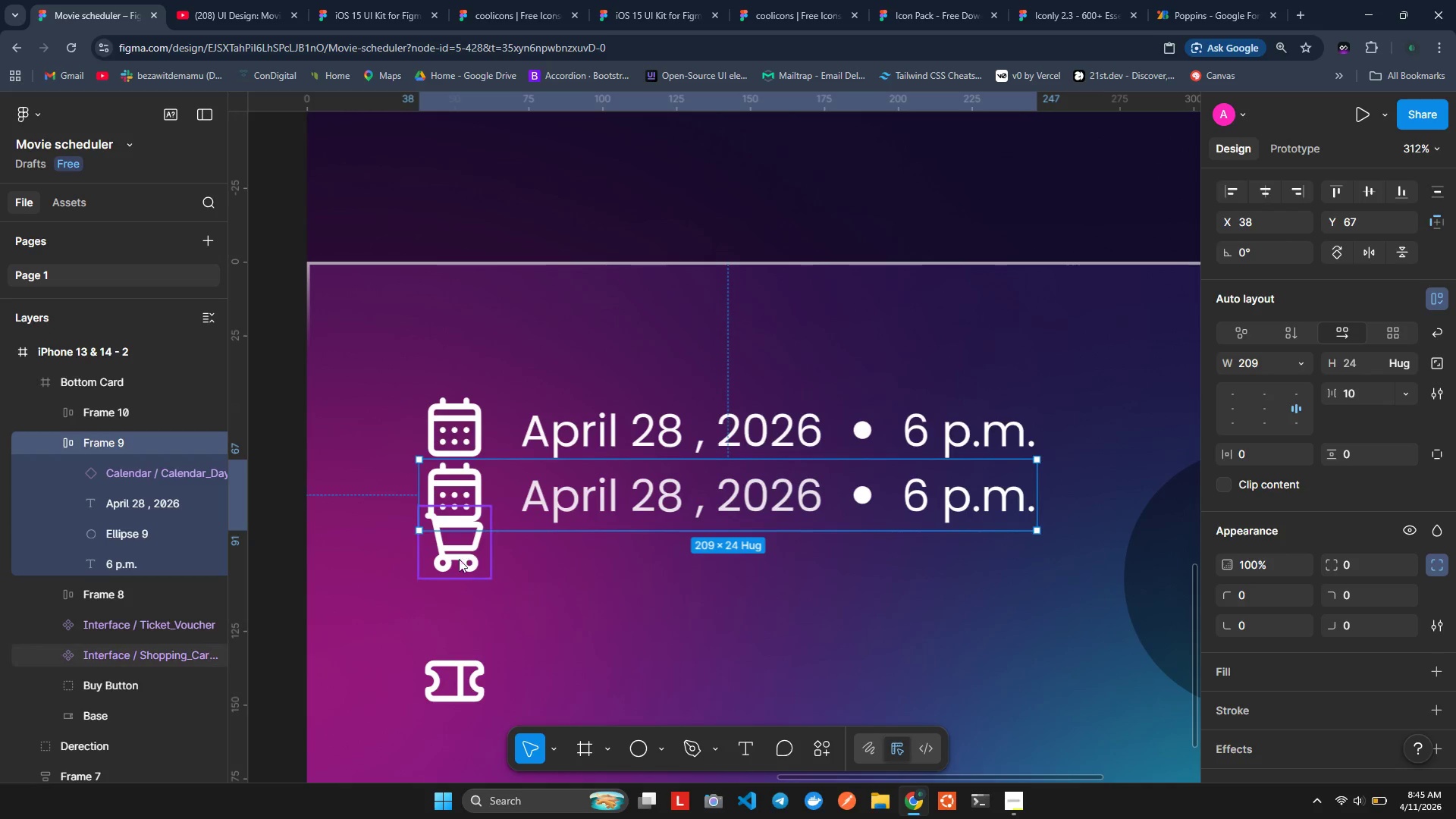 
left_click_drag(start_coordinate=[459, 557], to_coordinate=[441, 604])
 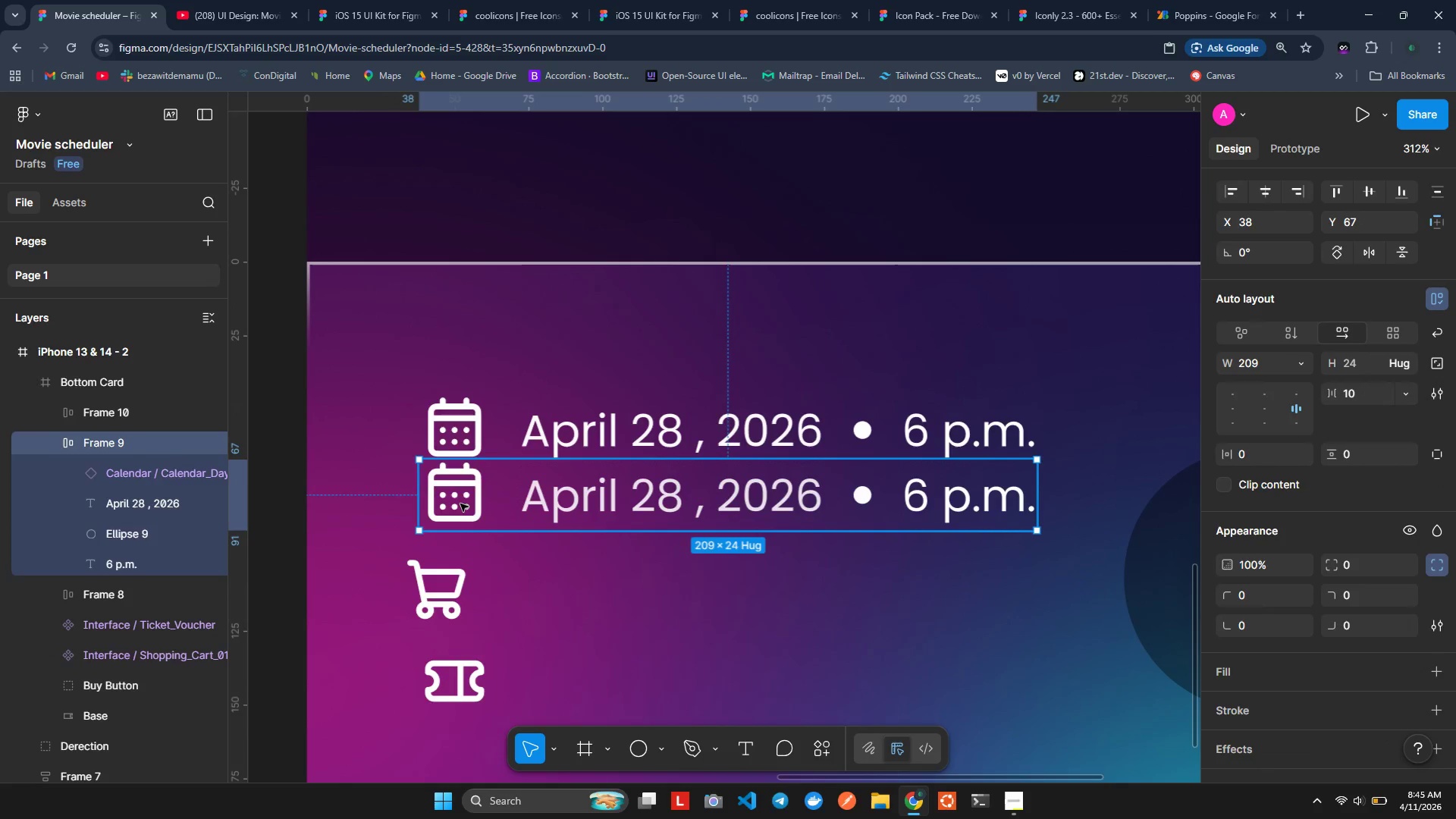 
double_click([460, 504])
 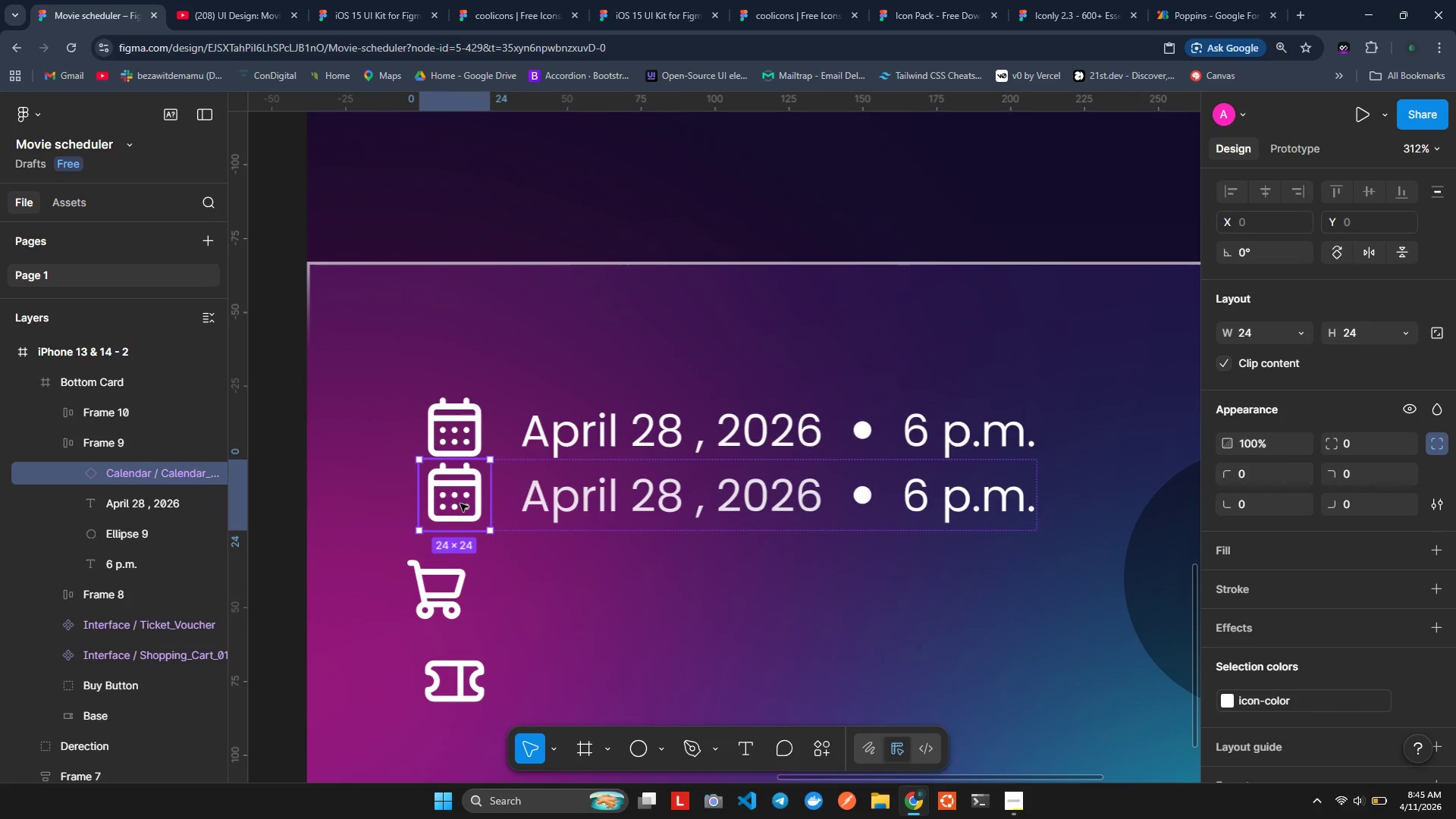 
right_click([460, 504])
 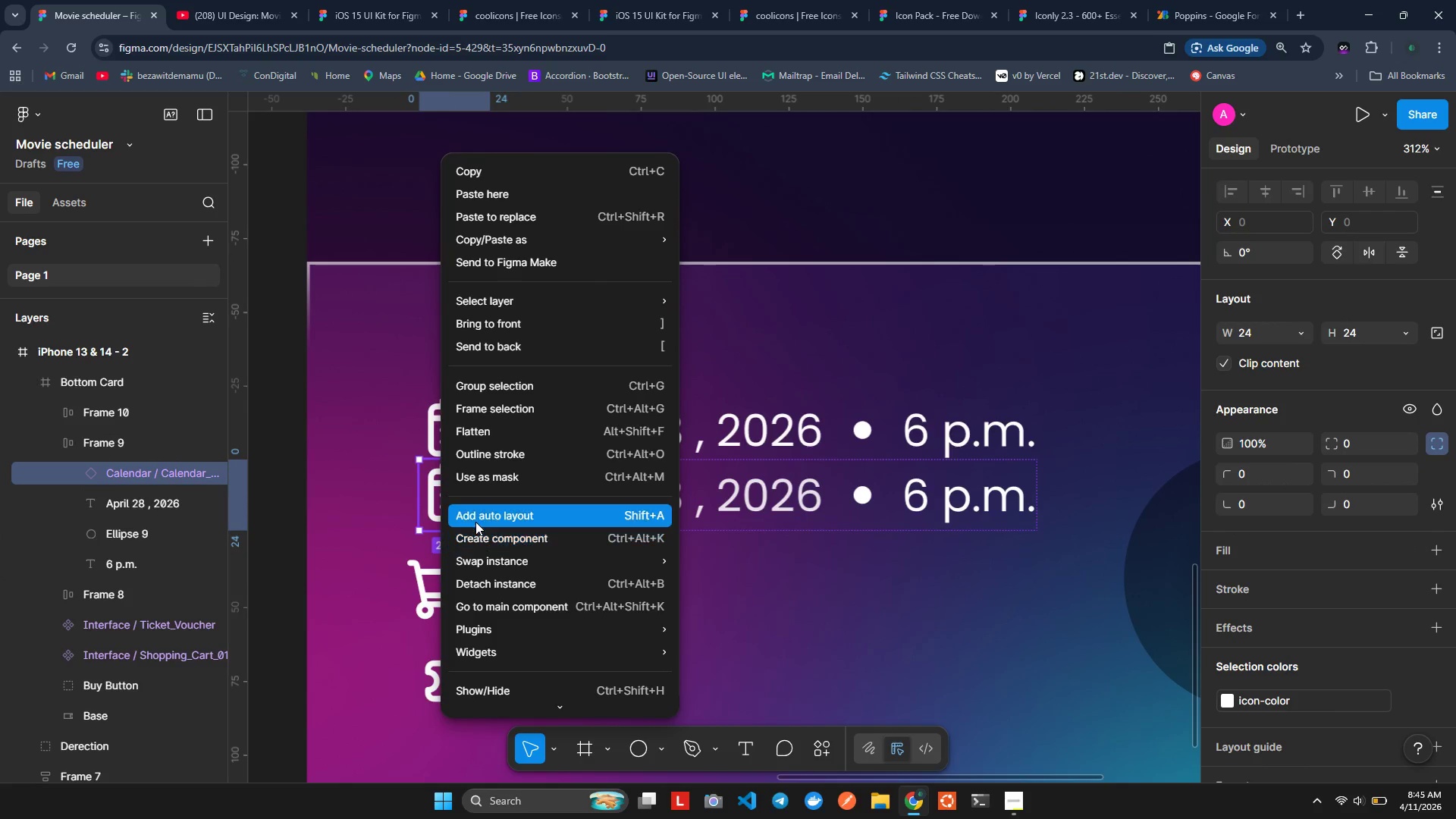 
left_click([429, 502])
 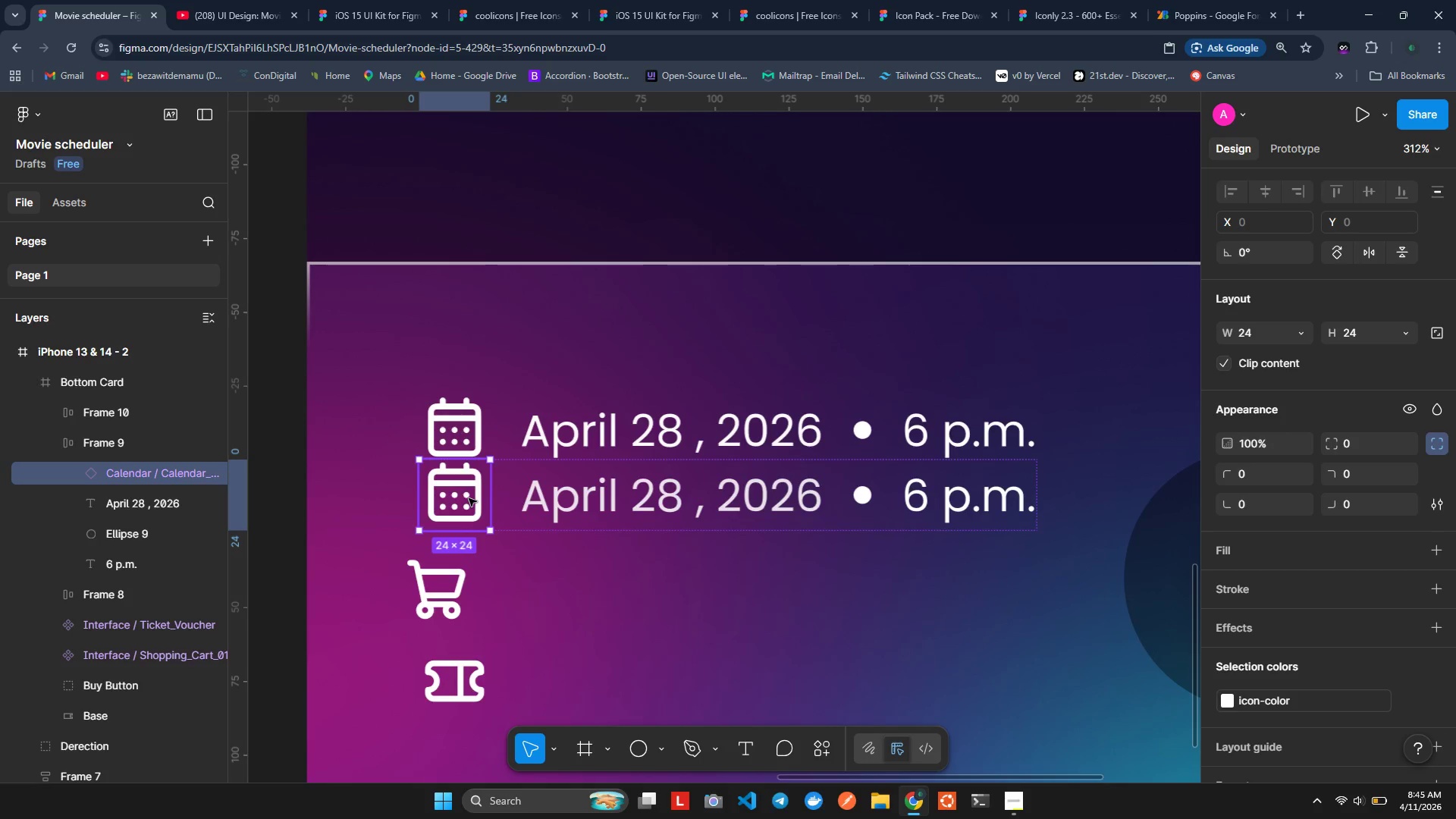 
key(Backspace)
 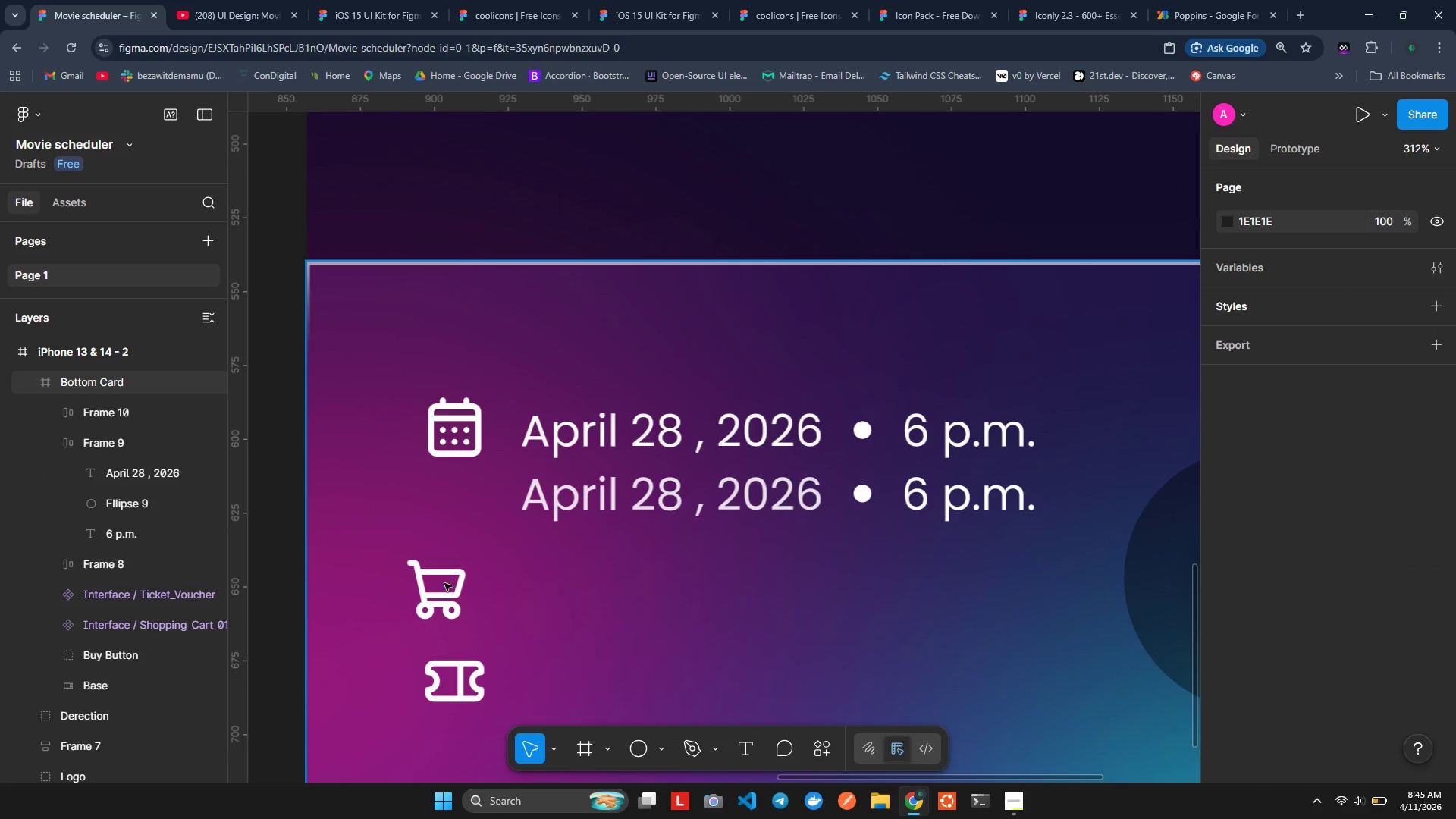 
left_click([444, 585])
 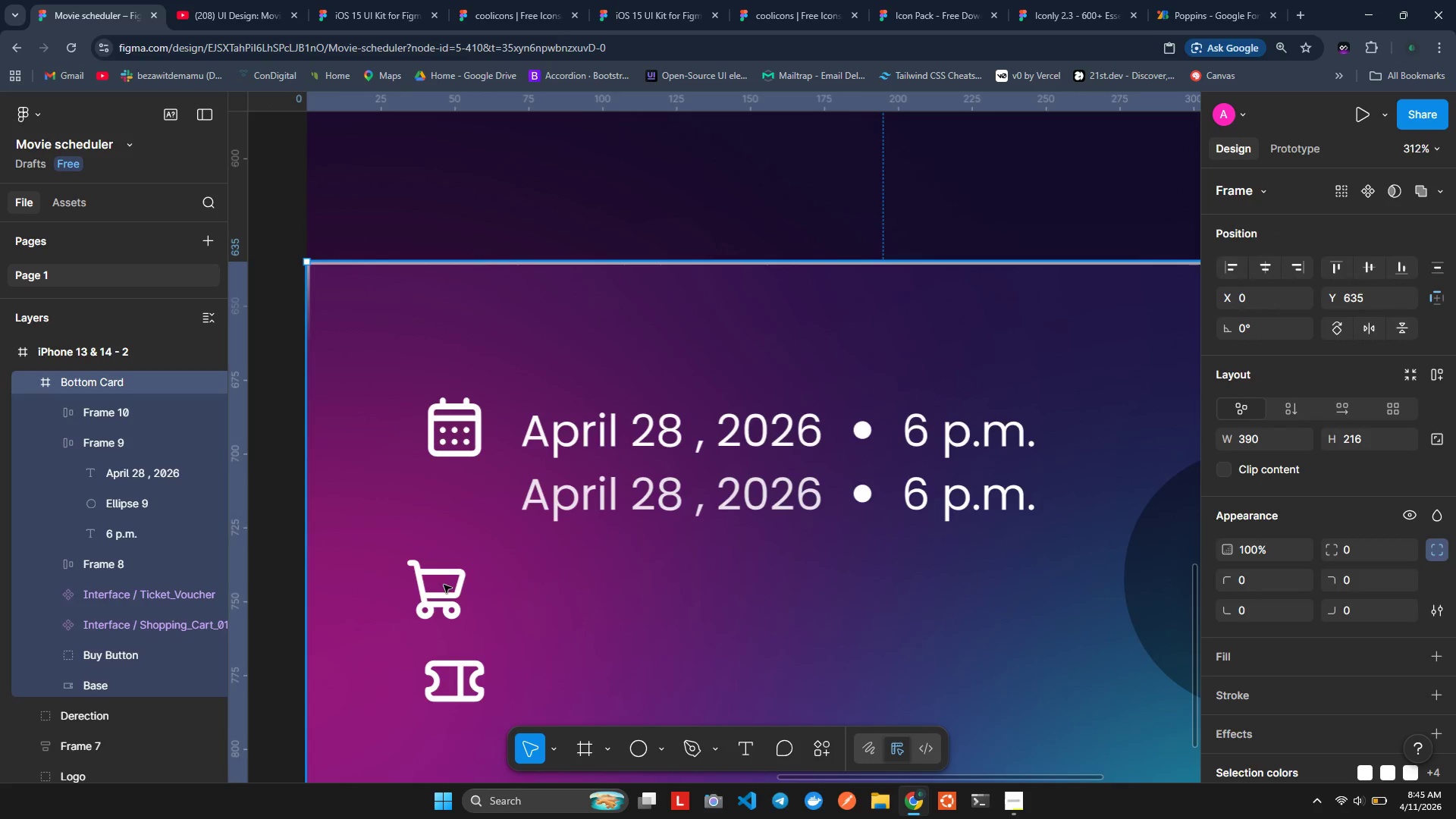 
left_click([444, 585])
 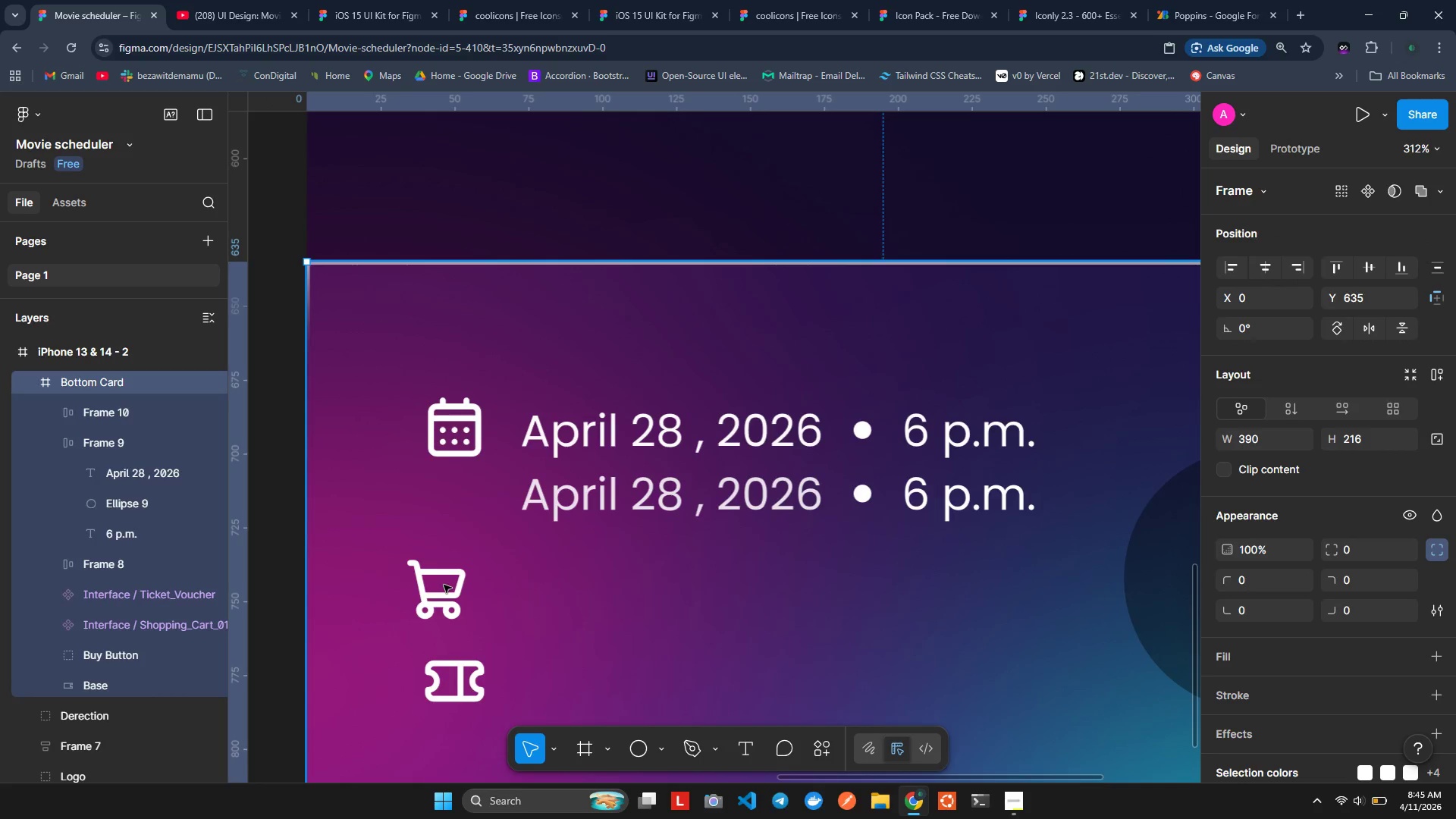 
double_click([444, 585])
 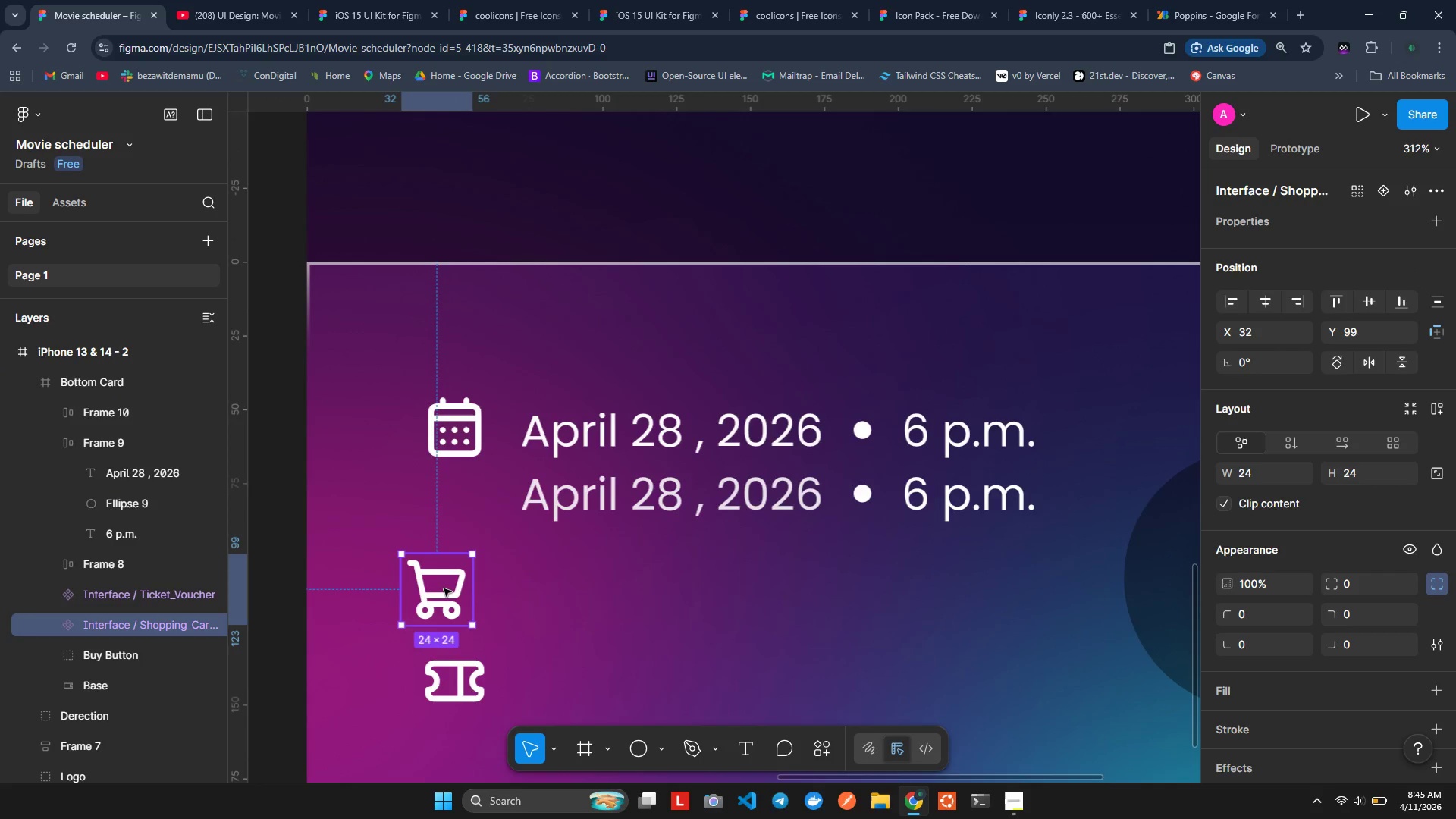 
left_click_drag(start_coordinate=[444, 592], to_coordinate=[472, 501])
 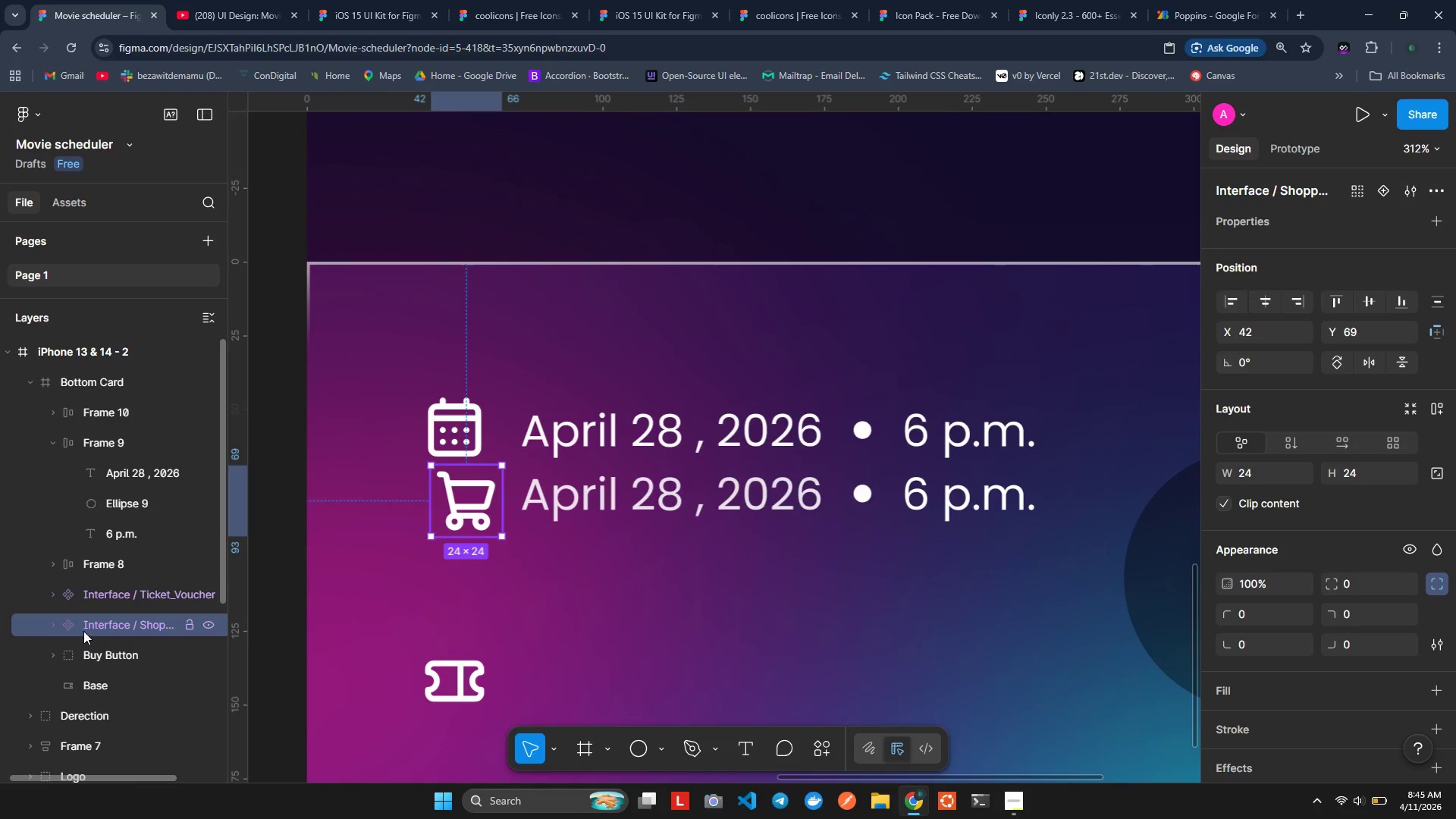 
wait(8.7)
 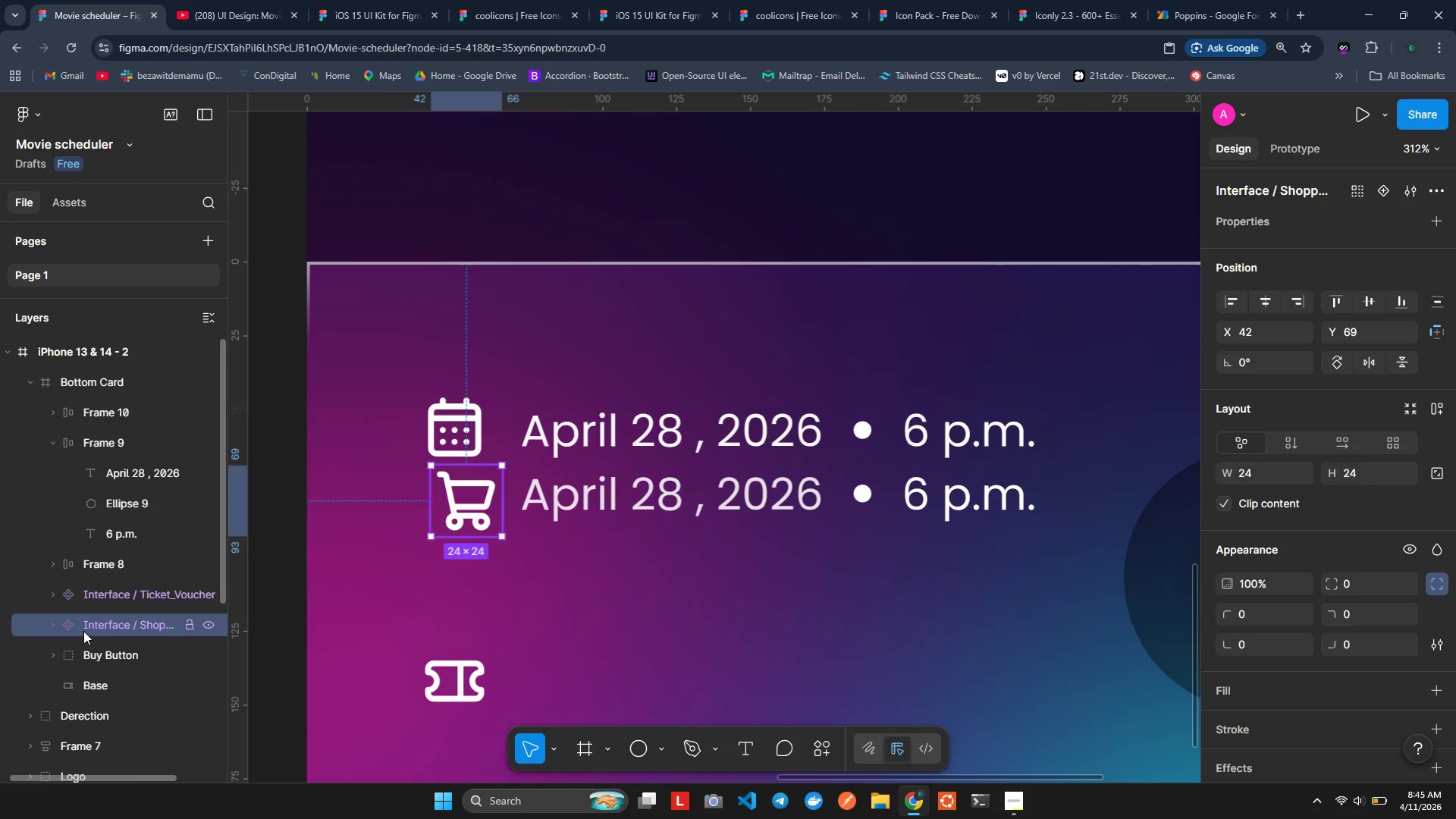 
left_click_drag(start_coordinate=[96, 633], to_coordinate=[94, 441])
 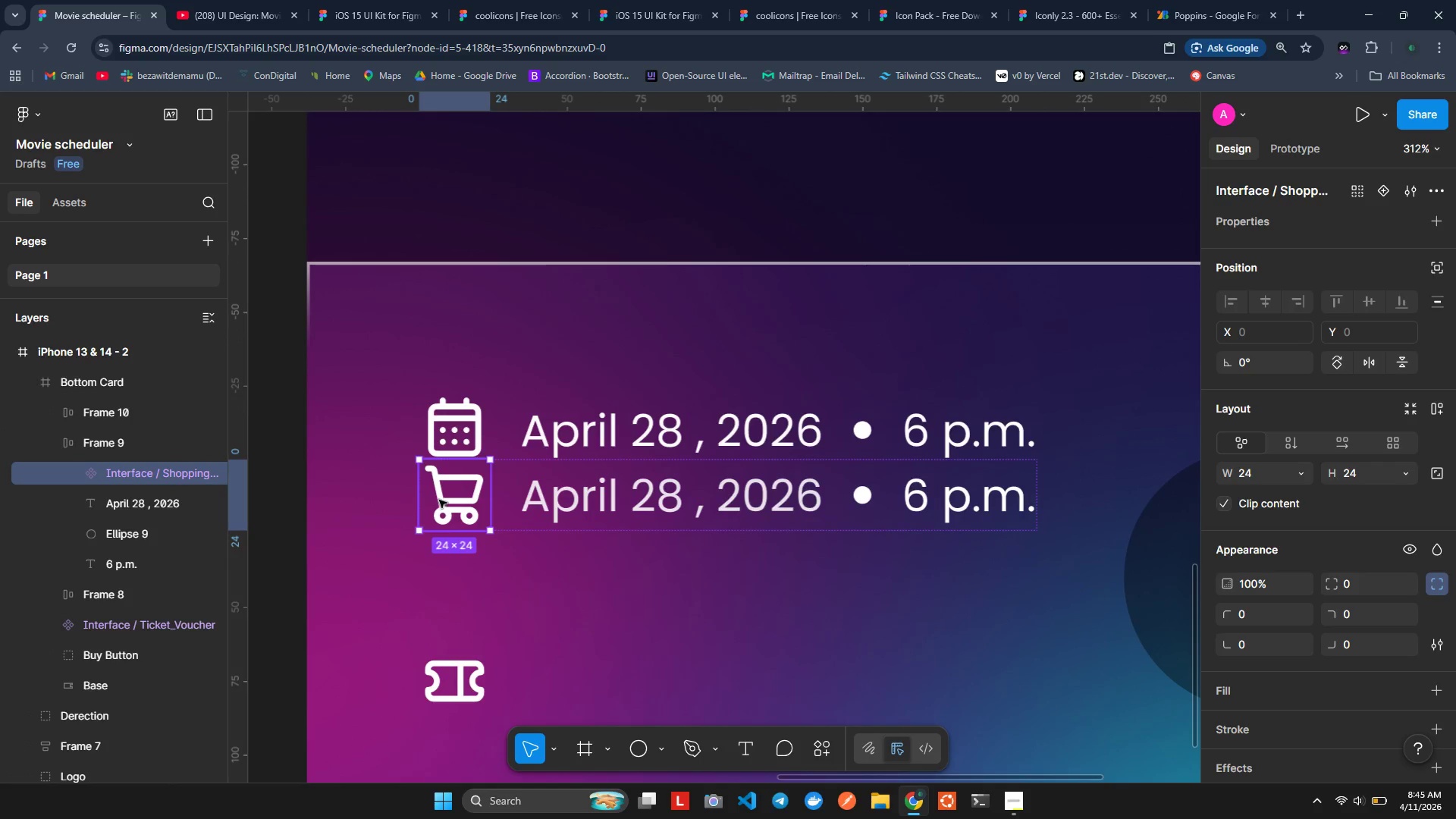 
left_click([490, 595])
 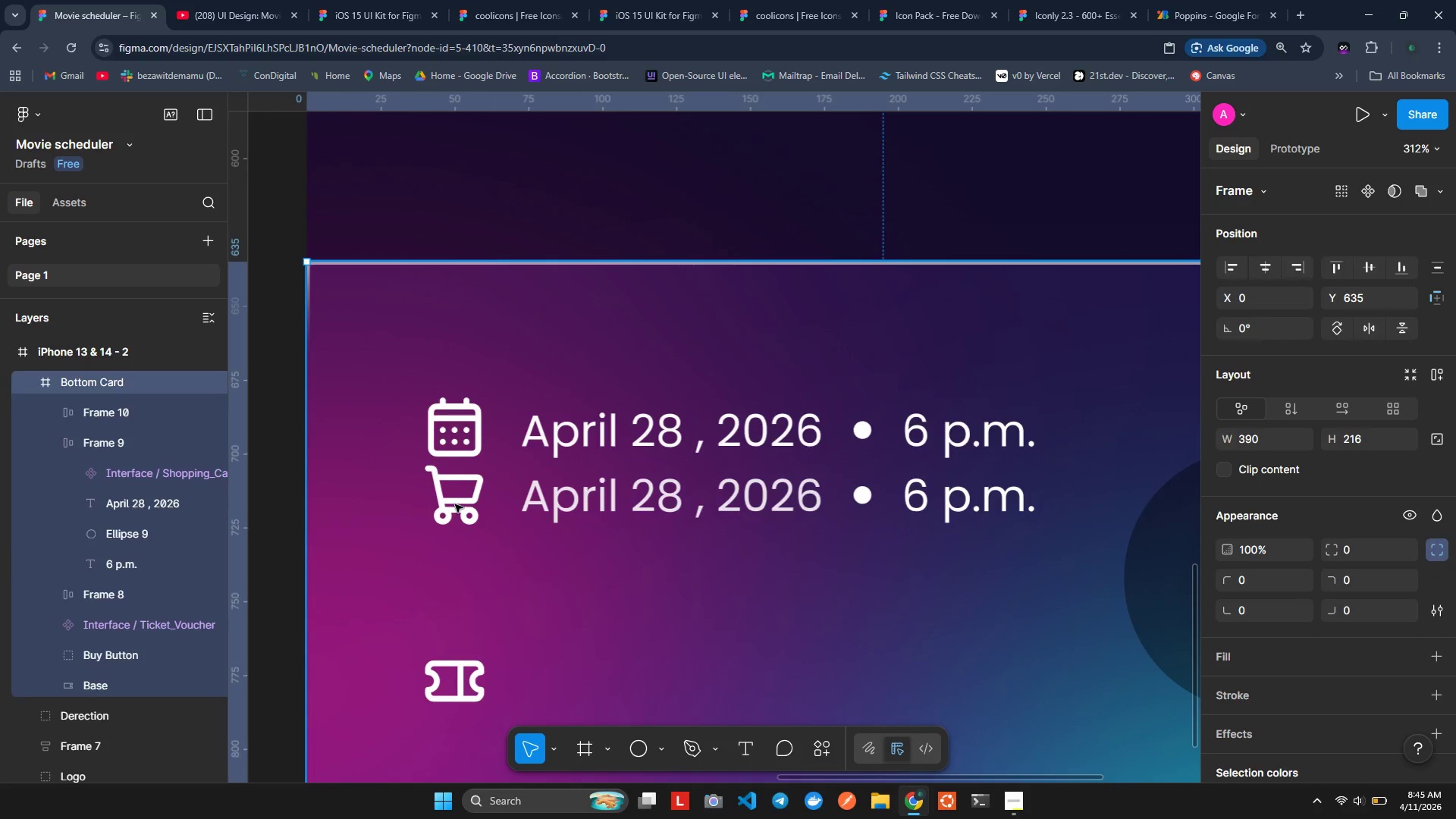 
left_click_drag(start_coordinate=[455, 504], to_coordinate=[469, 508])
 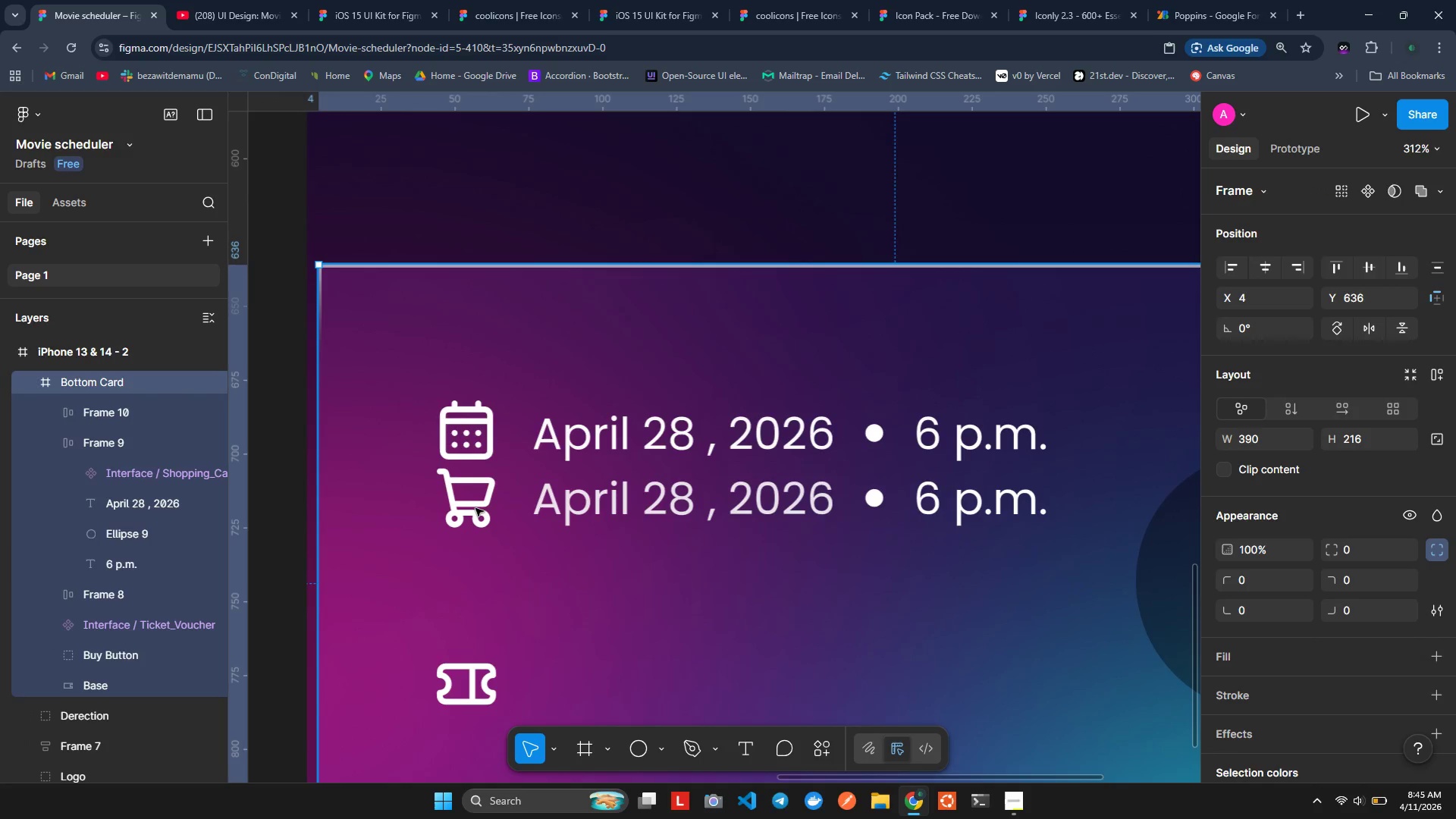 
left_click([475, 508])
 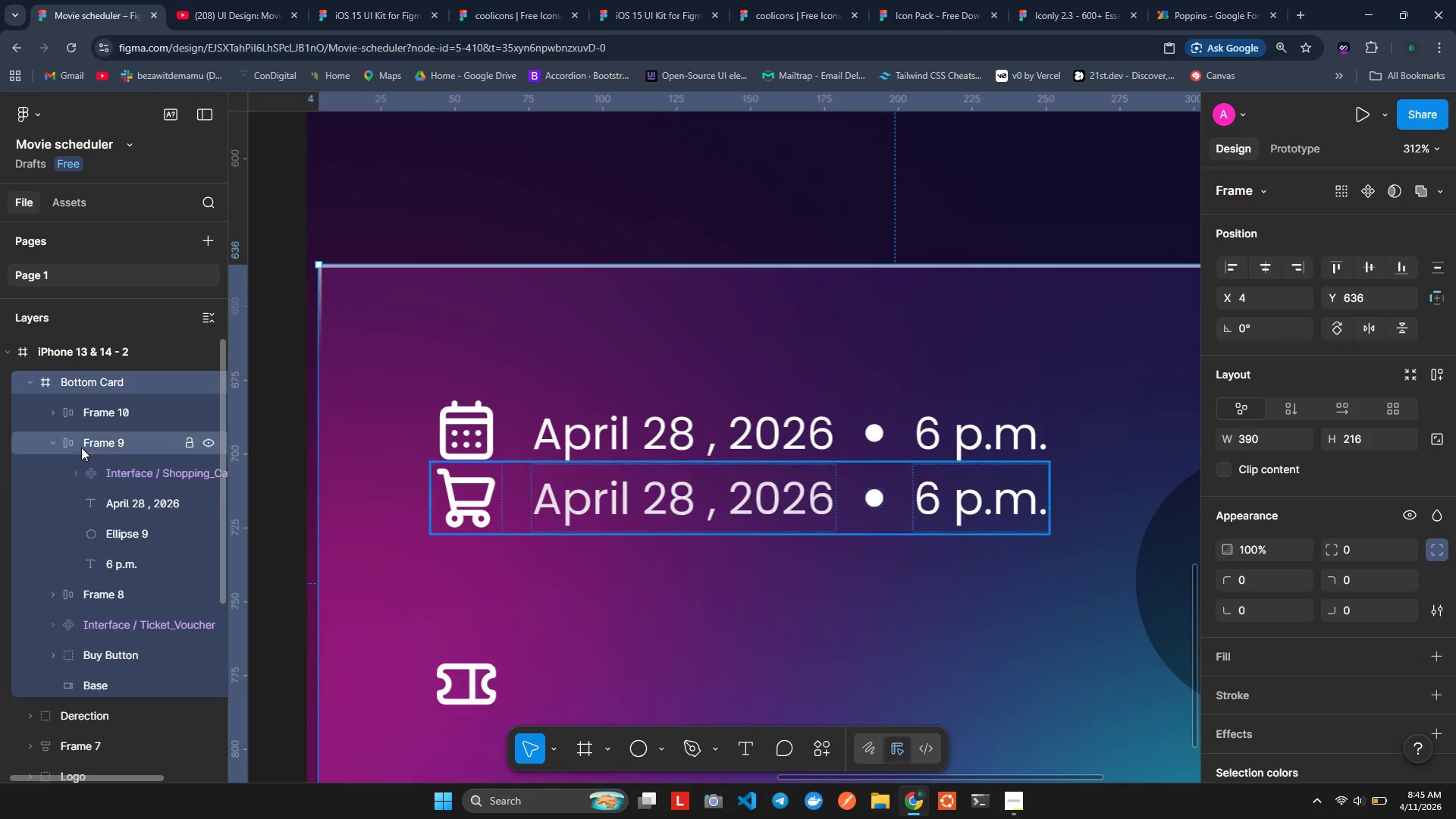 
left_click([87, 444])
 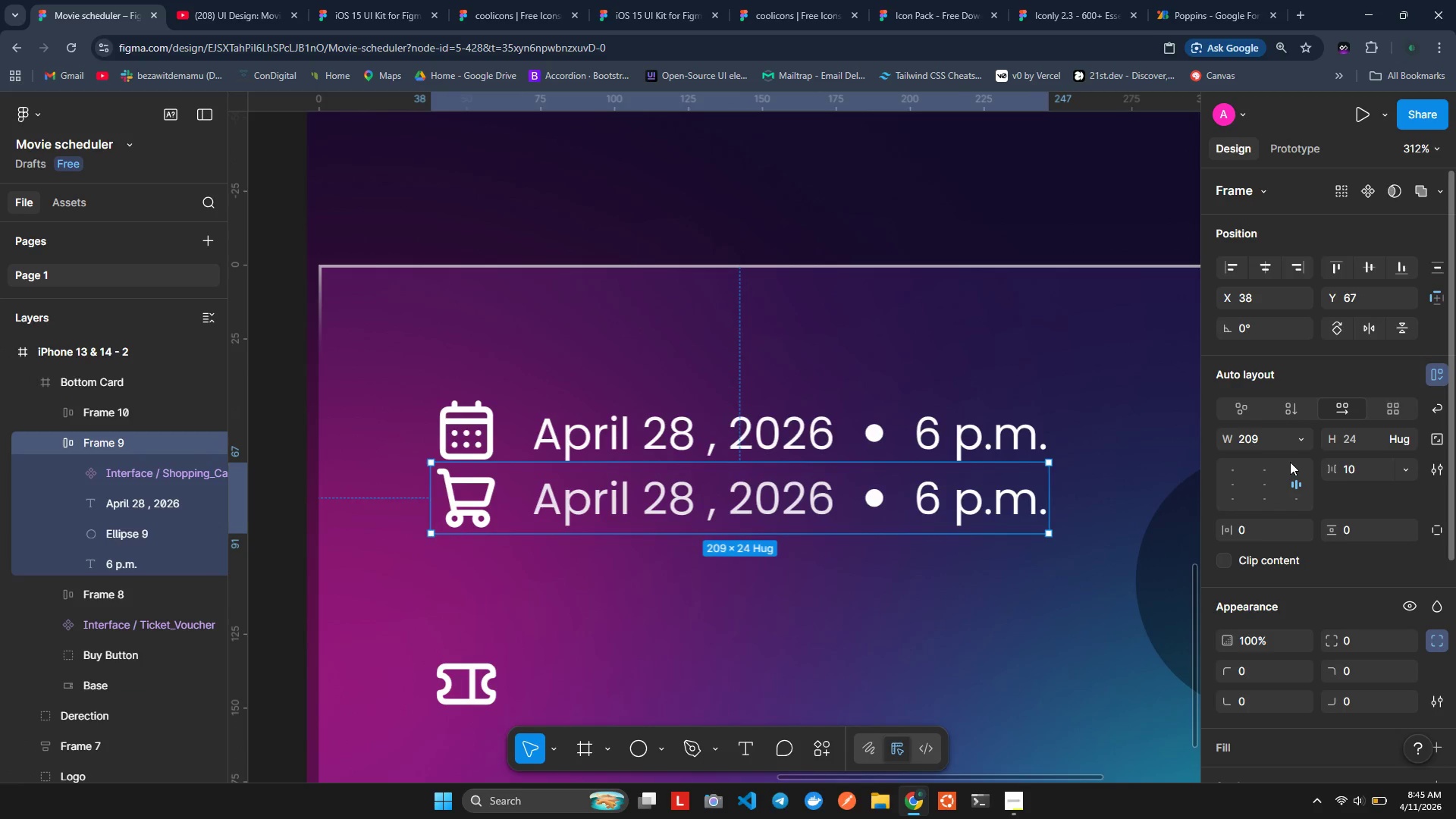 
left_click([1272, 479])
 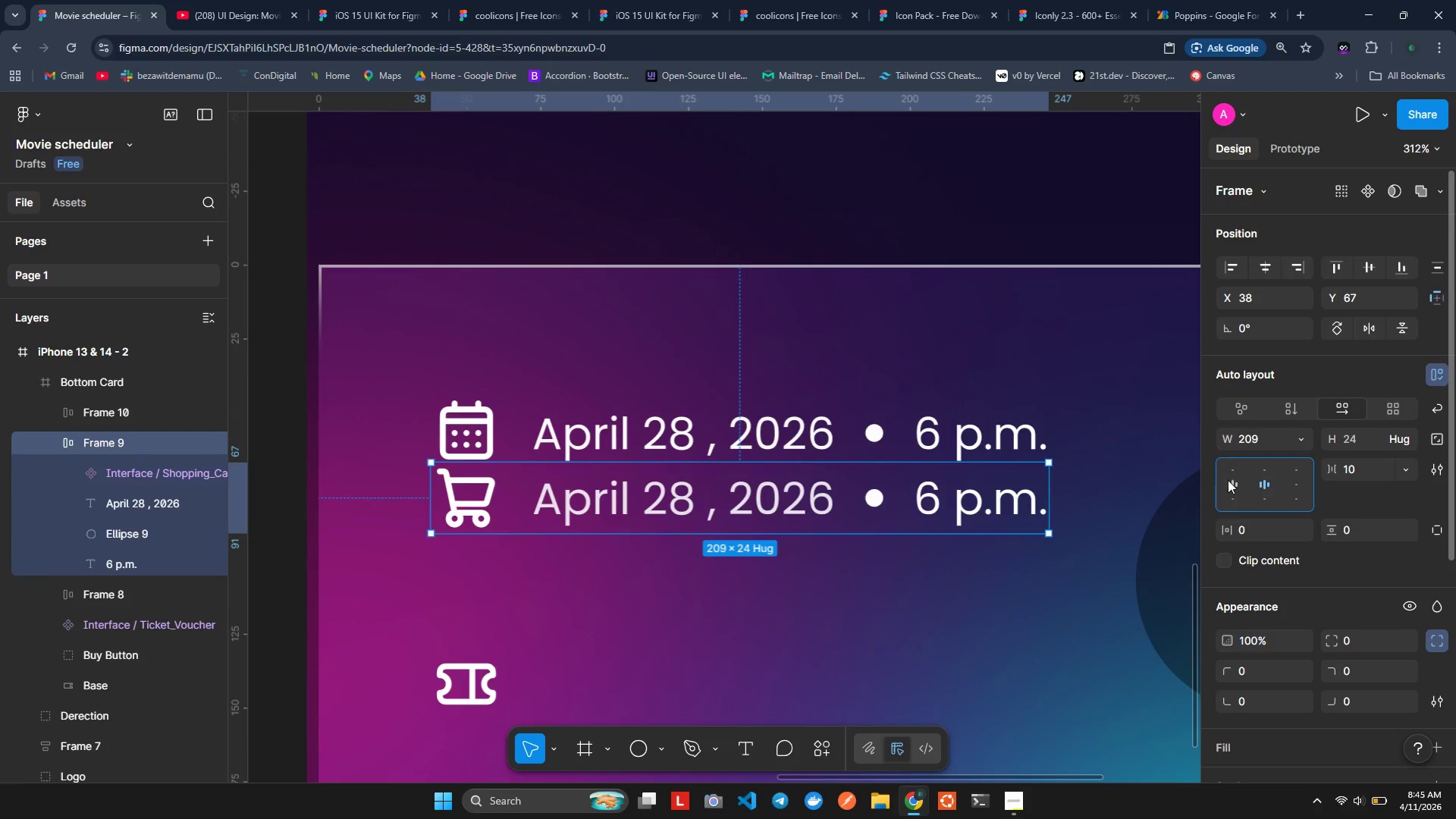 
left_click([1228, 479])
 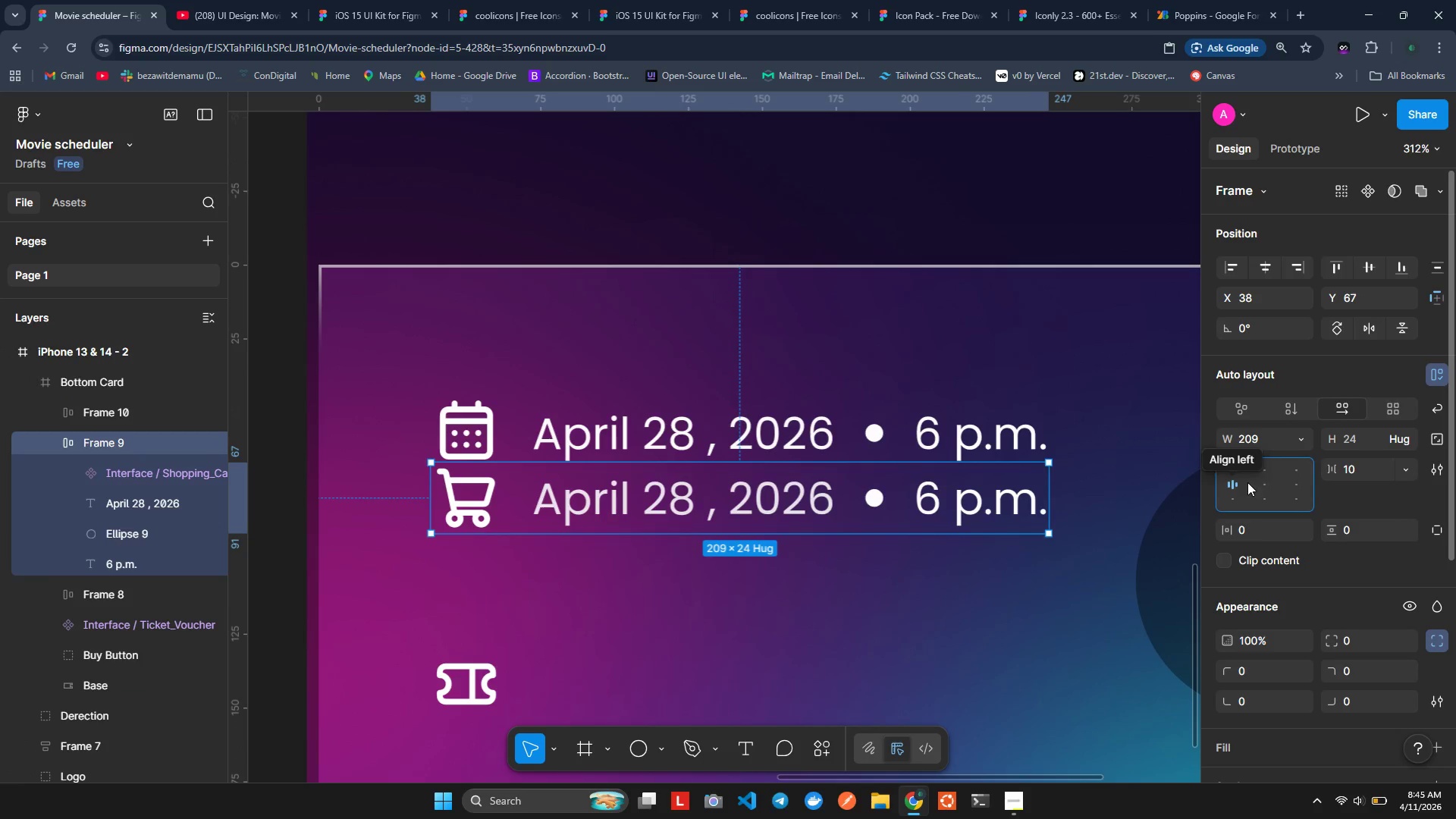 
left_click([1254, 480])
 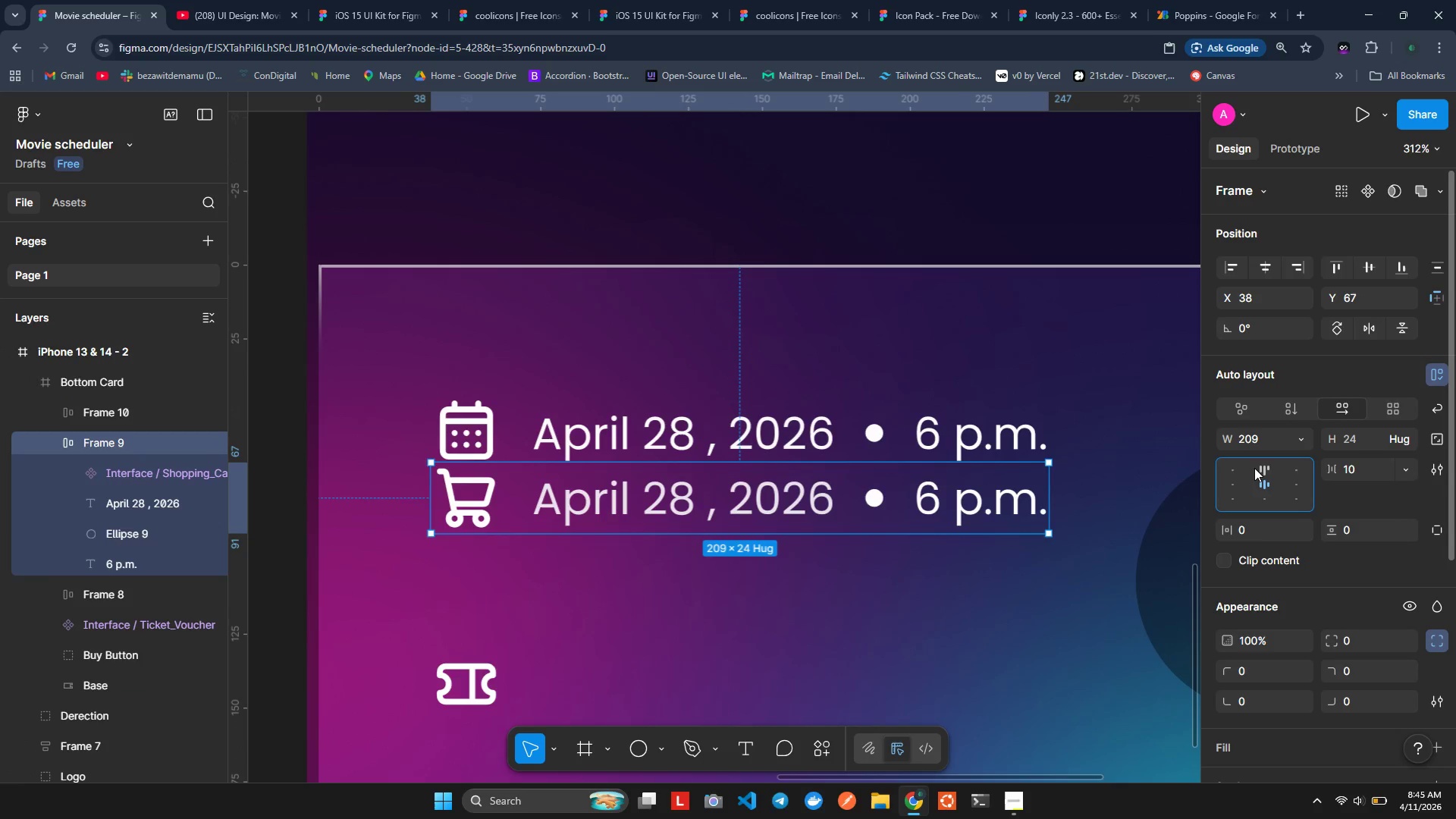 
left_click([1255, 467])
 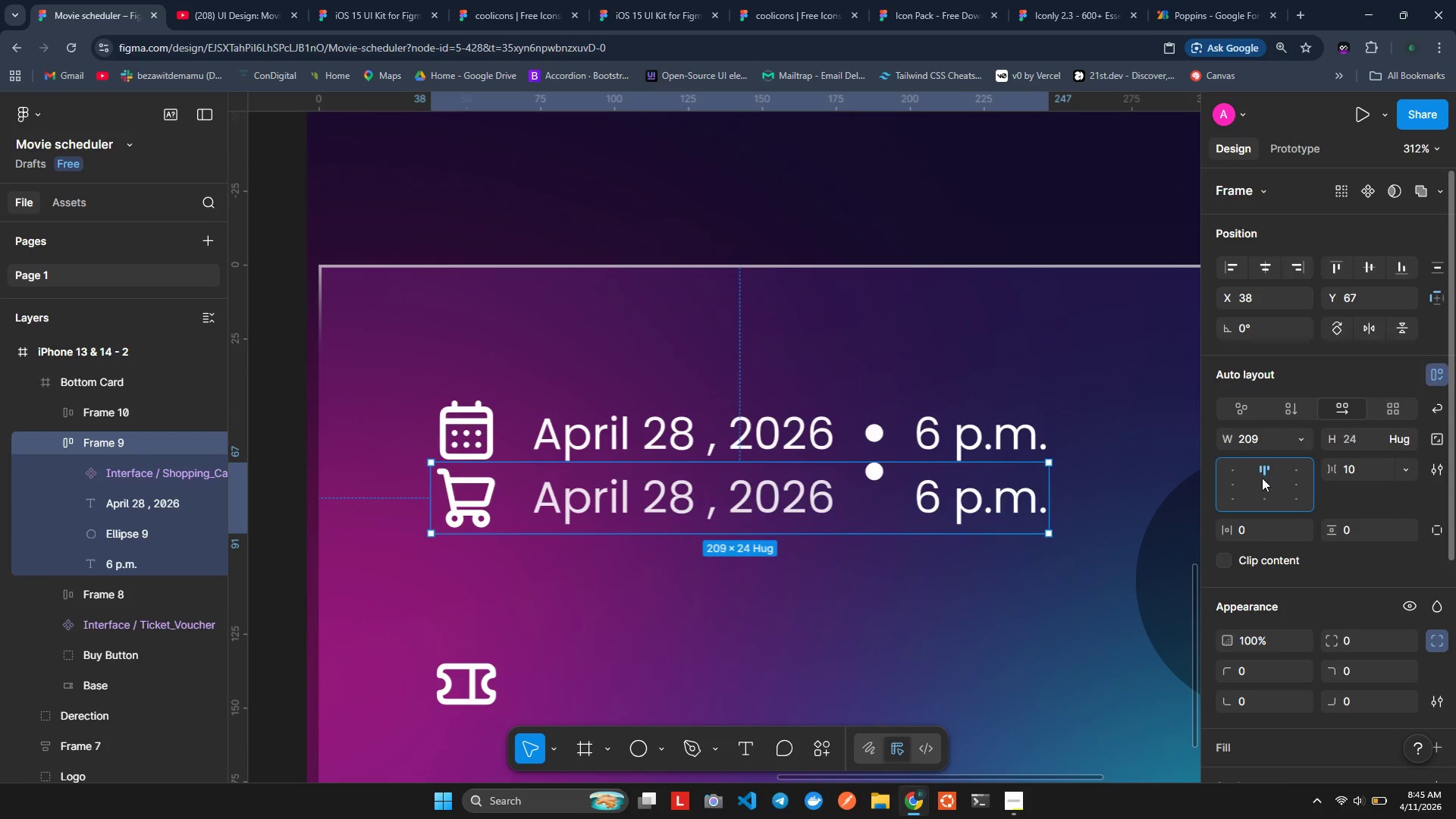 
left_click([1263, 480])
 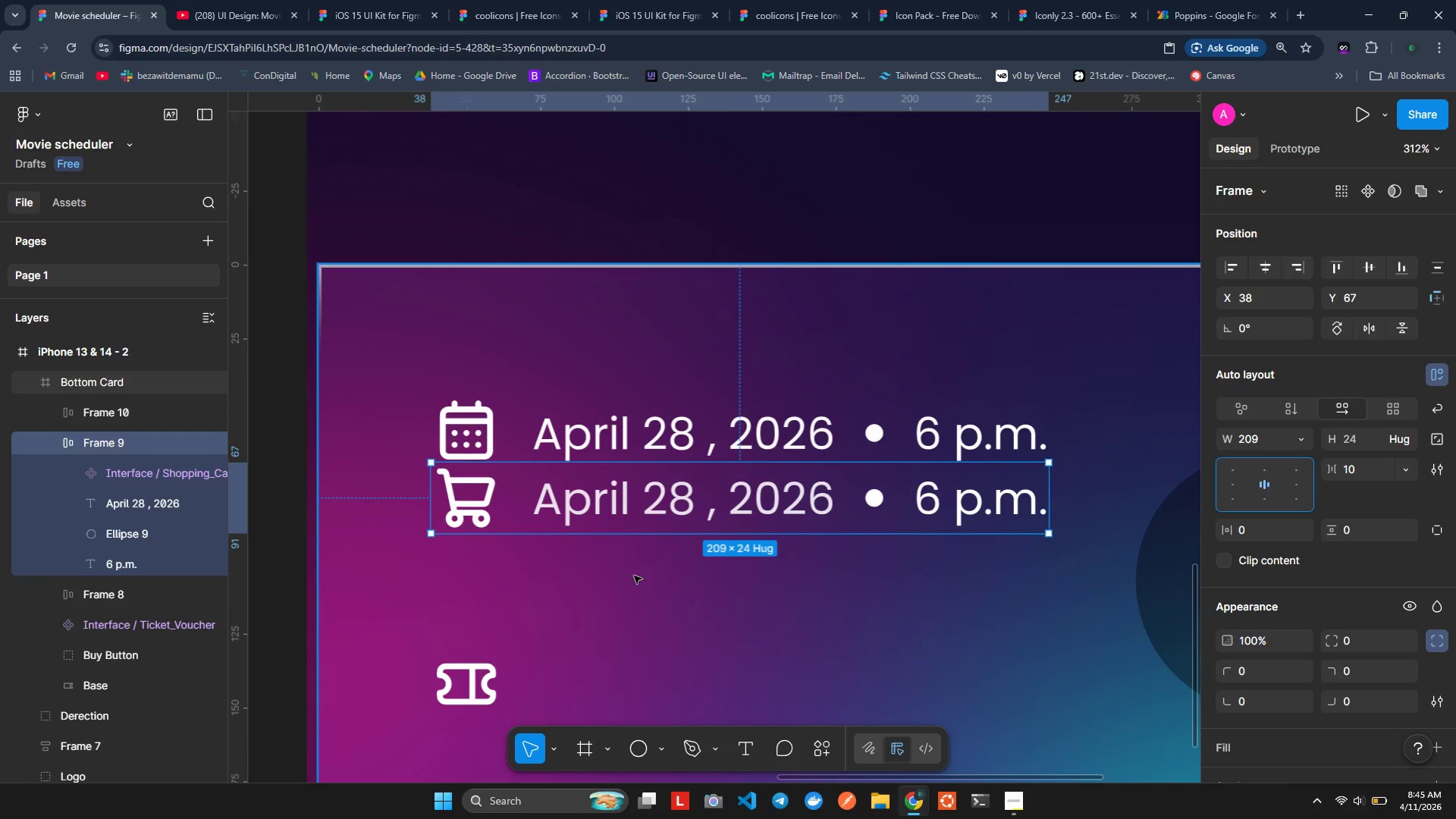 
left_click([577, 602])
 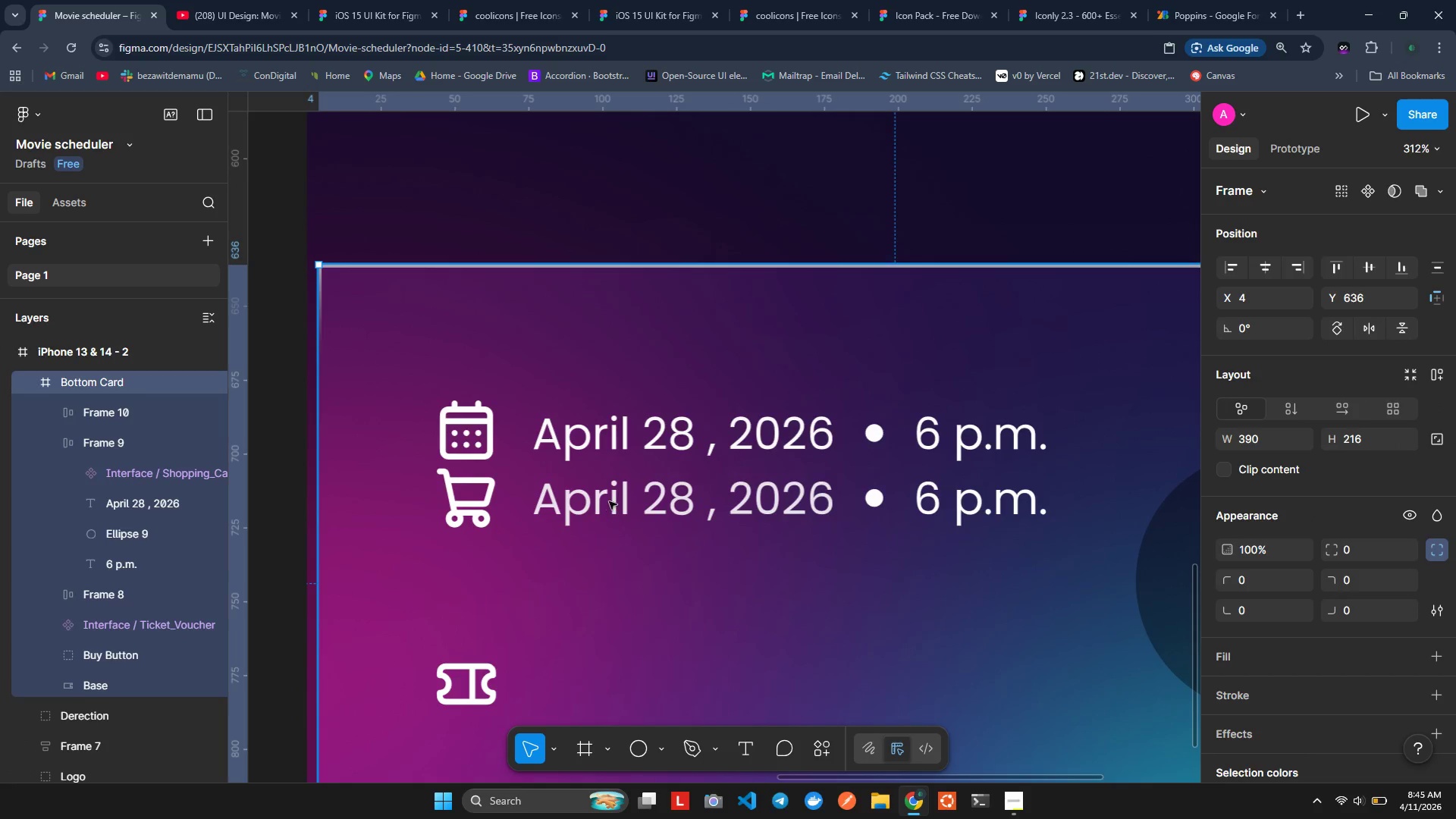 
left_click([610, 501])
 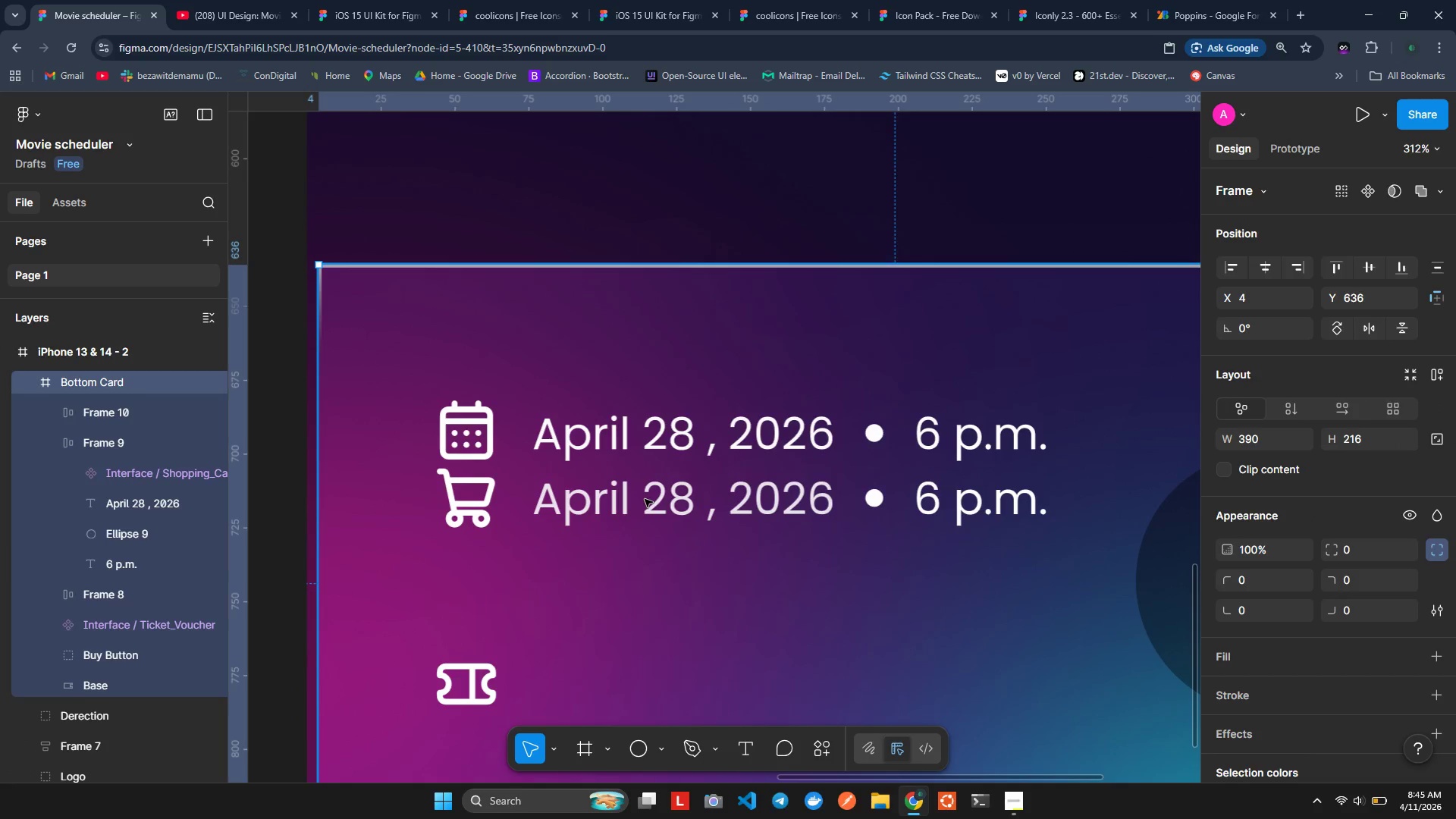 
left_click([645, 498])
 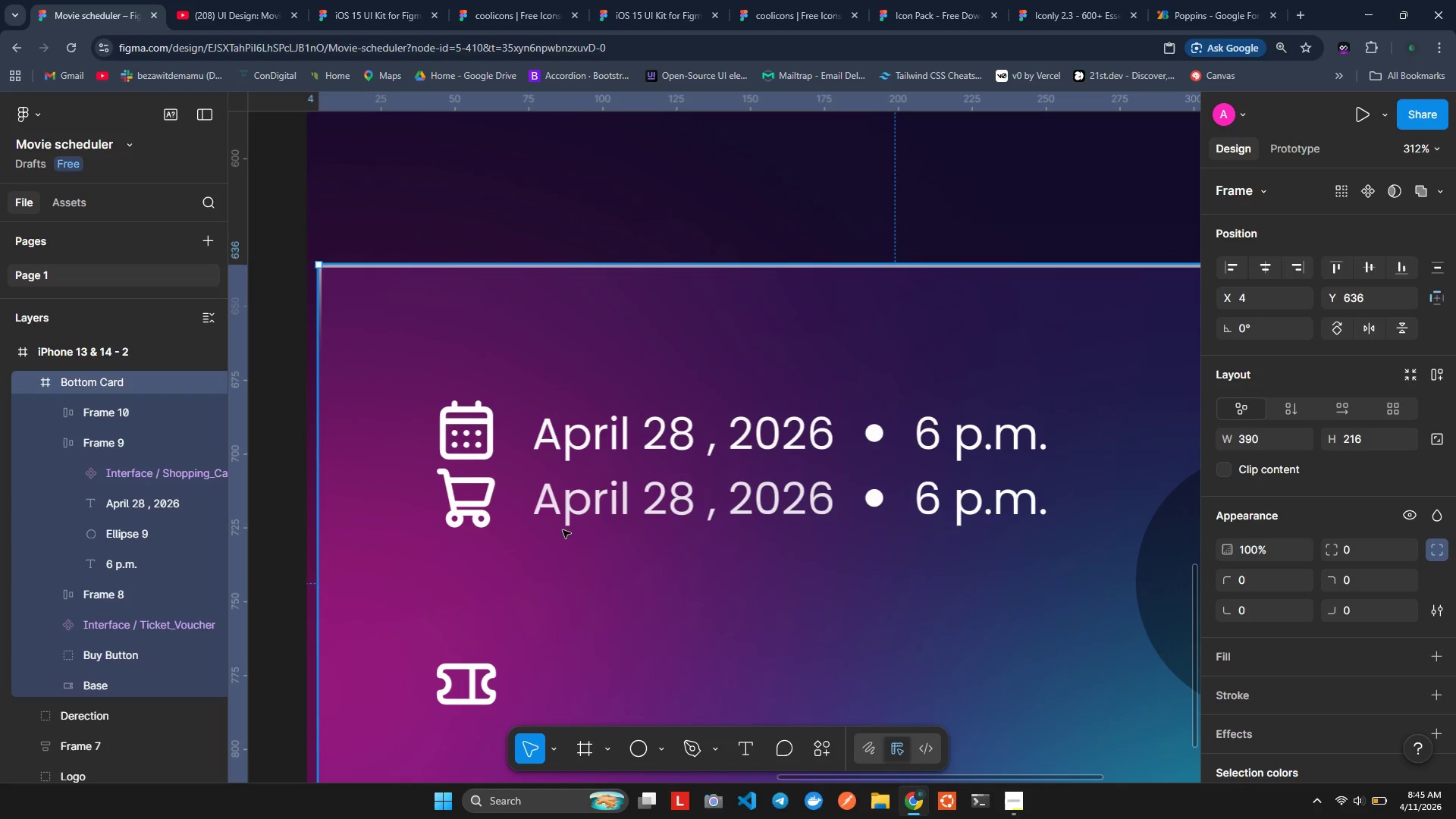 
double_click([507, 507])
 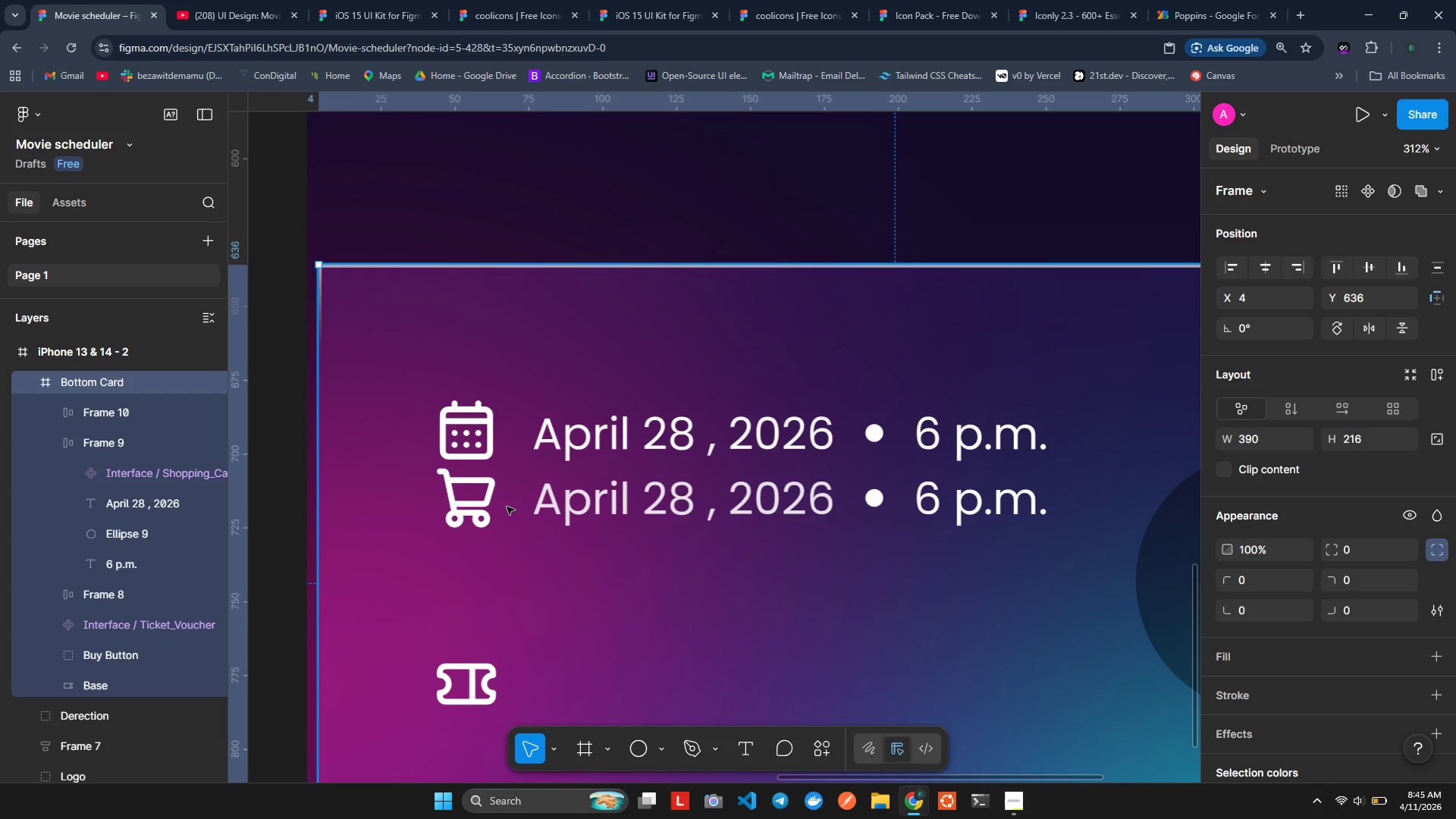 
triple_click([507, 507])
 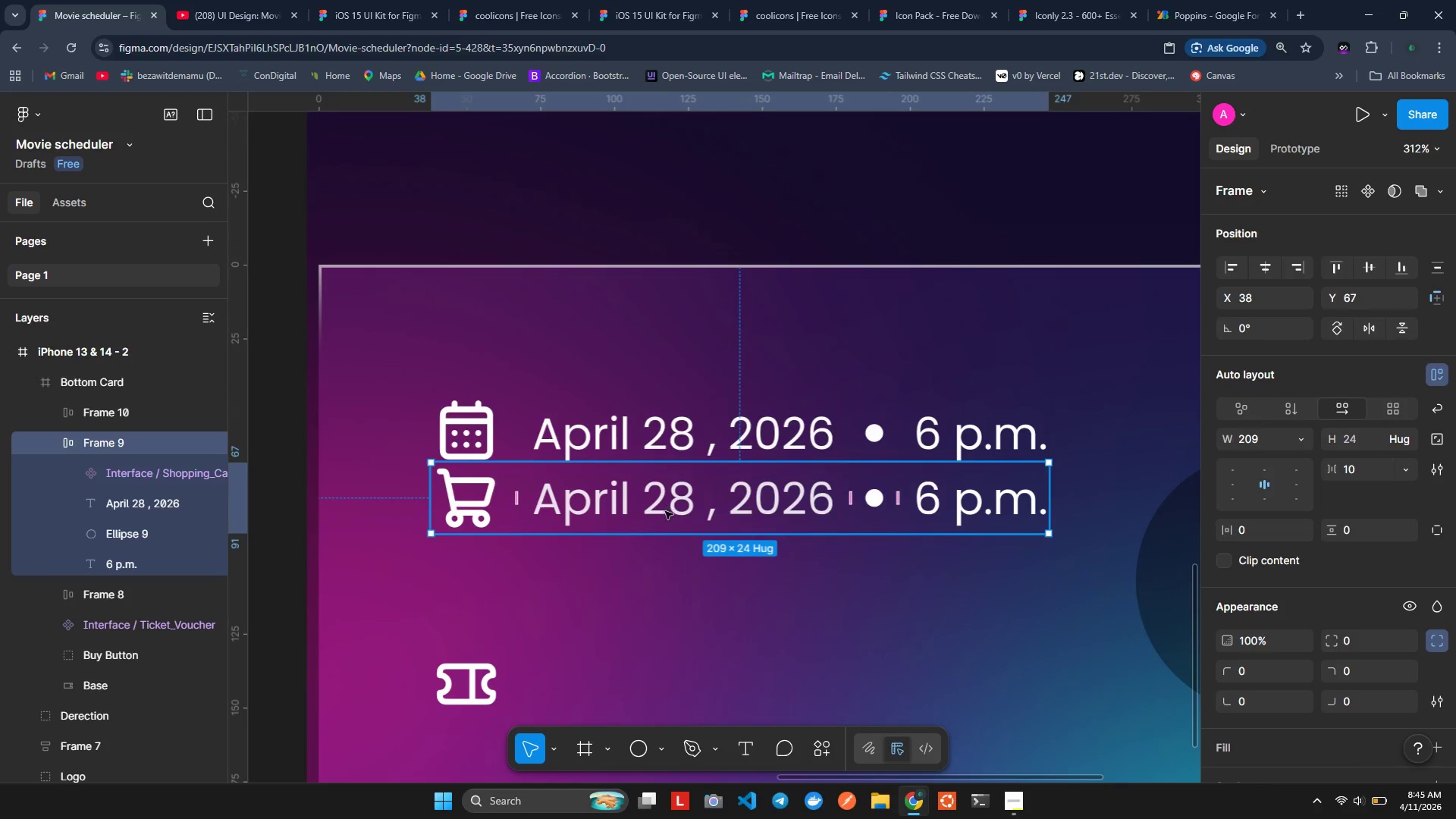 
left_click_drag(start_coordinate=[665, 520], to_coordinate=[666, 542])
 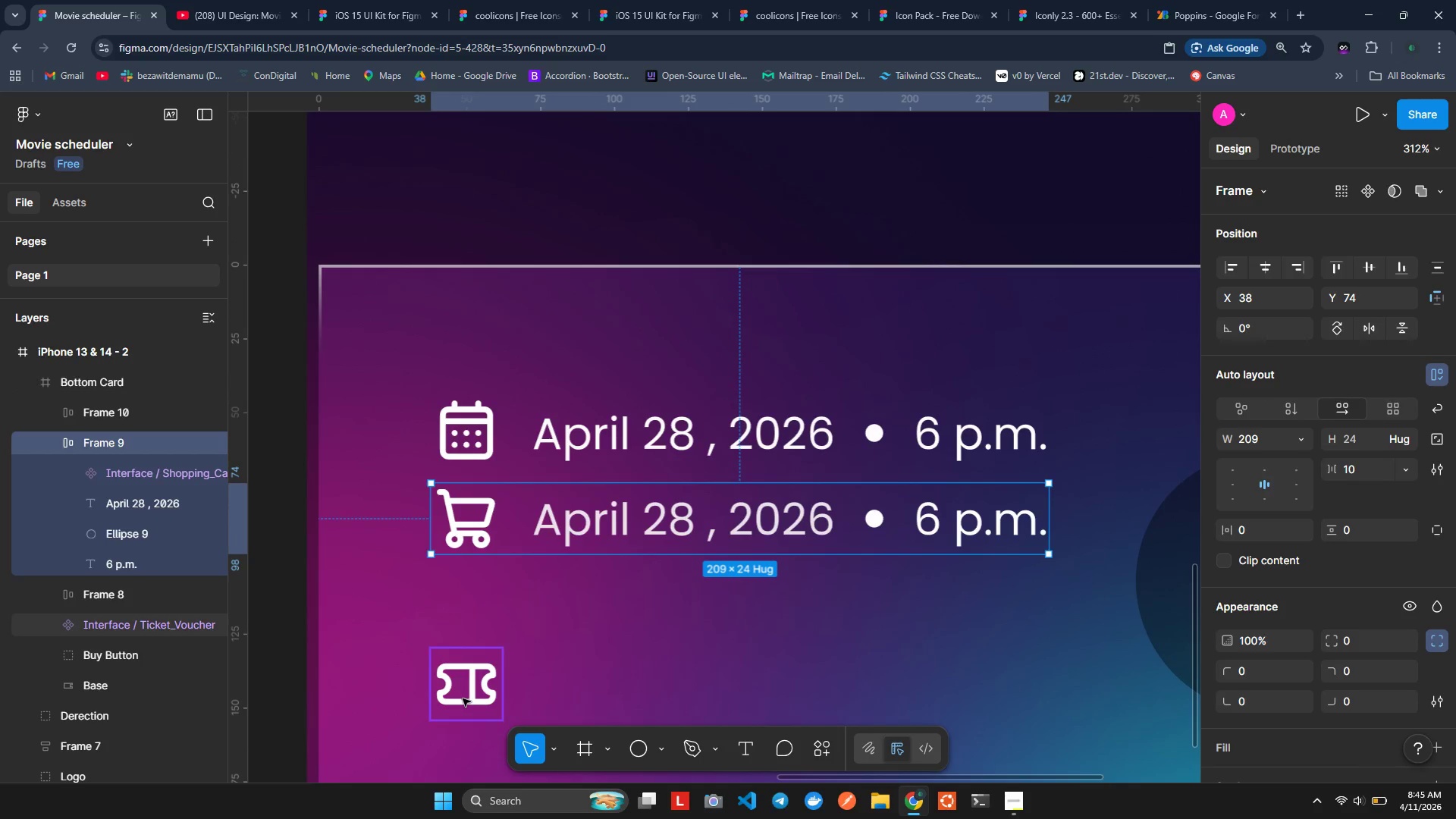 
left_click_drag(start_coordinate=[462, 698], to_coordinate=[466, 653])
 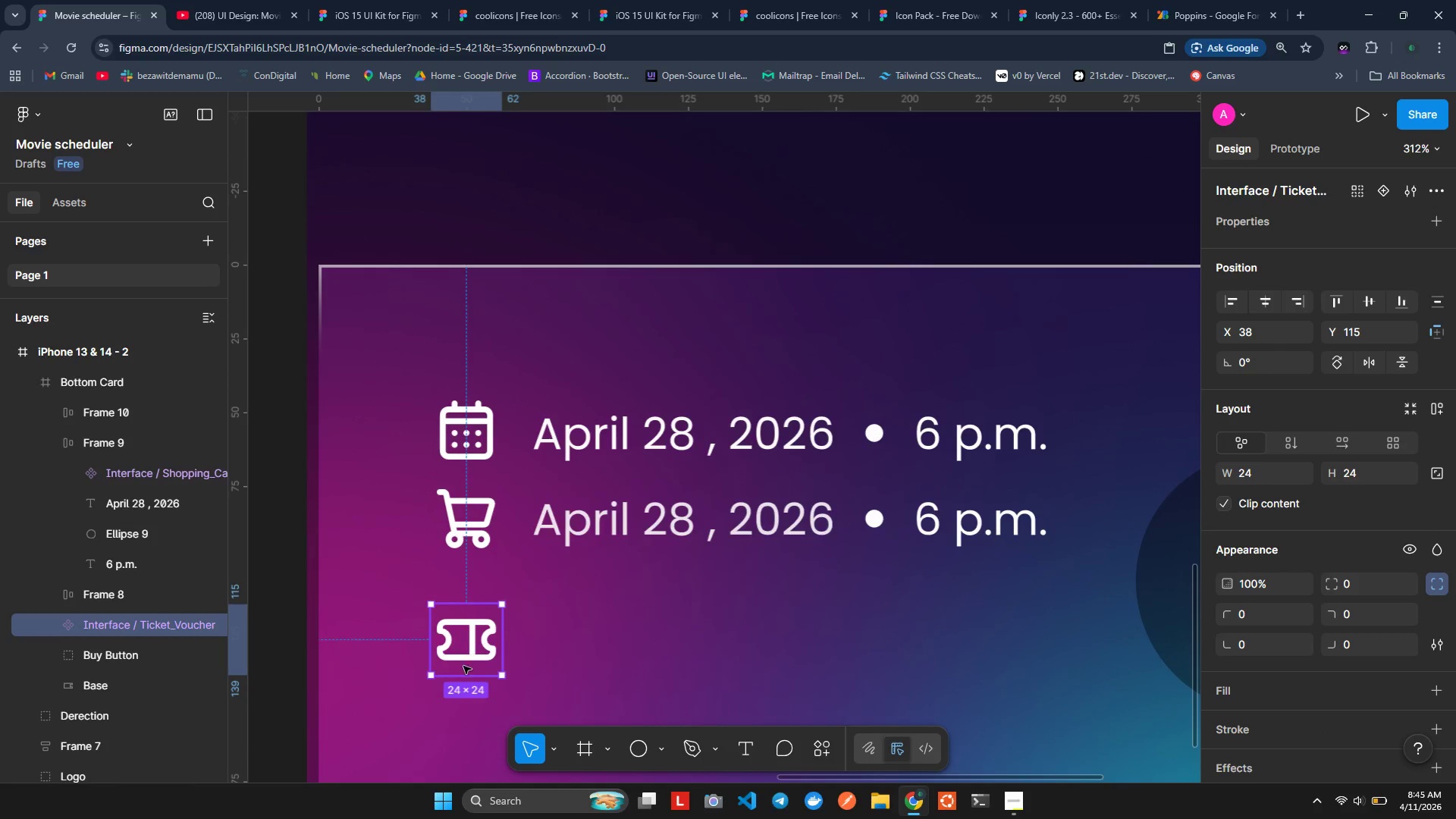 
left_click_drag(start_coordinate=[466, 651], to_coordinate=[461, 695])
 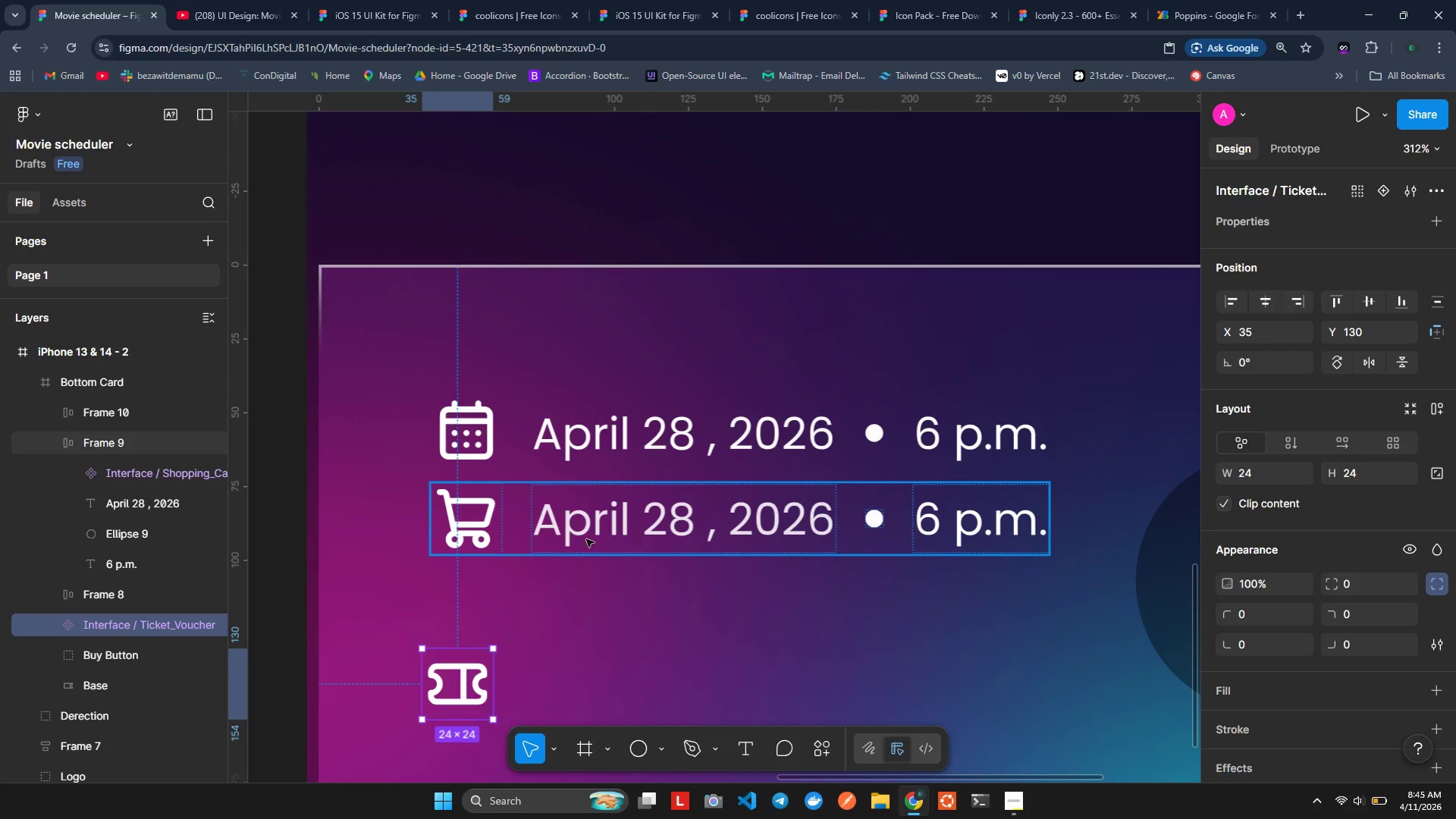 
left_click([586, 539])
 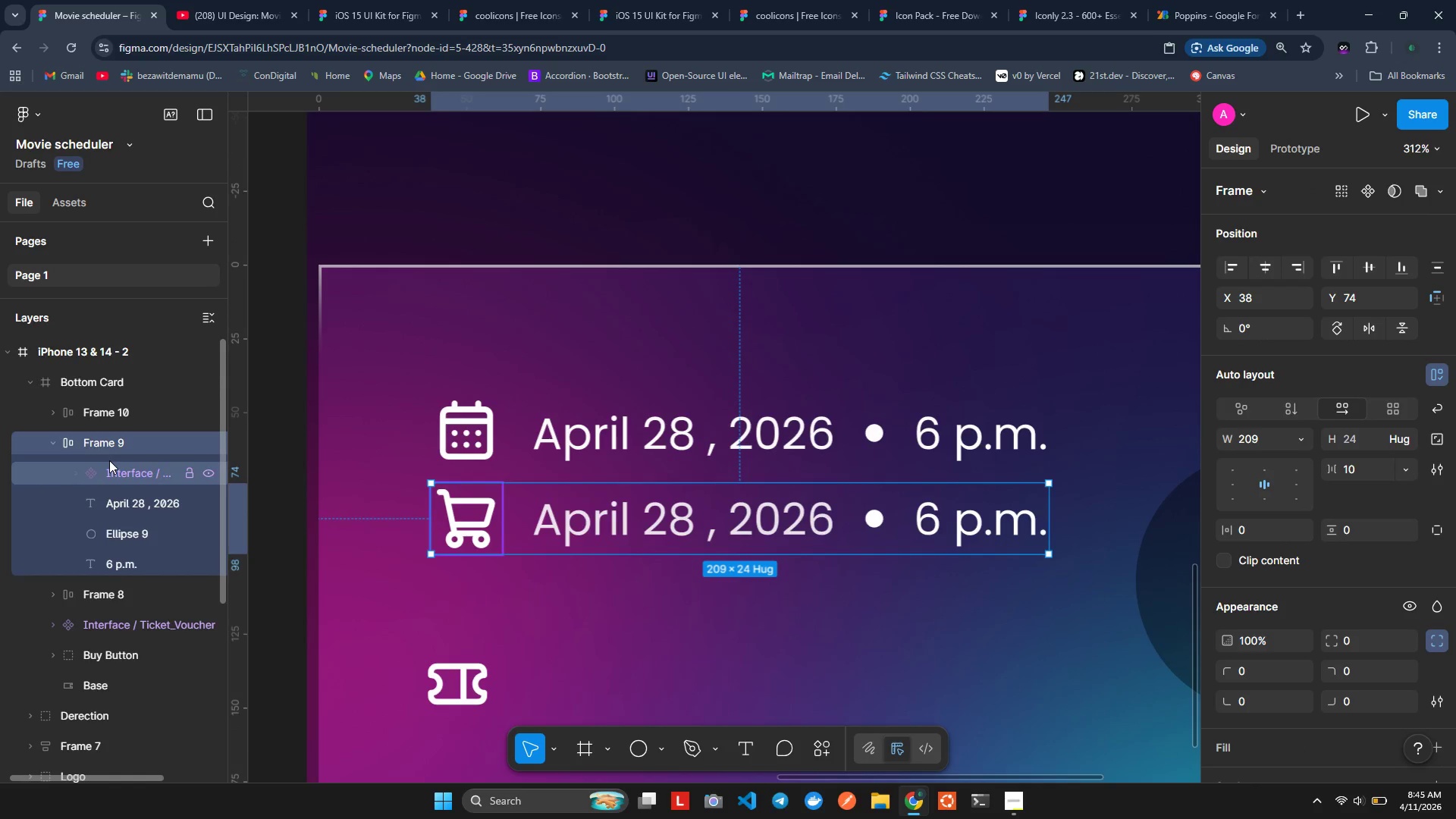 
left_click([49, 438])
 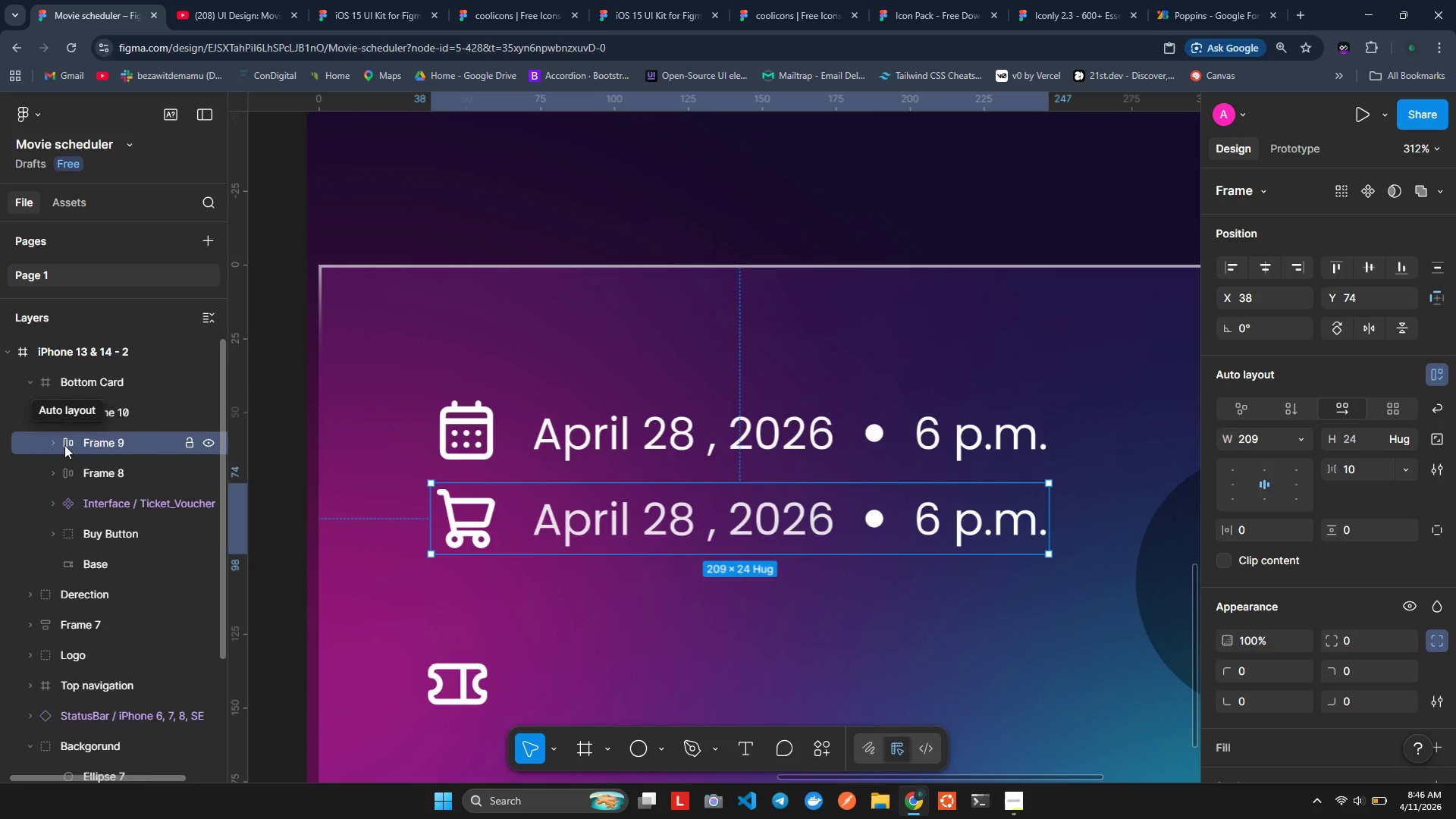 
wait(7.5)
 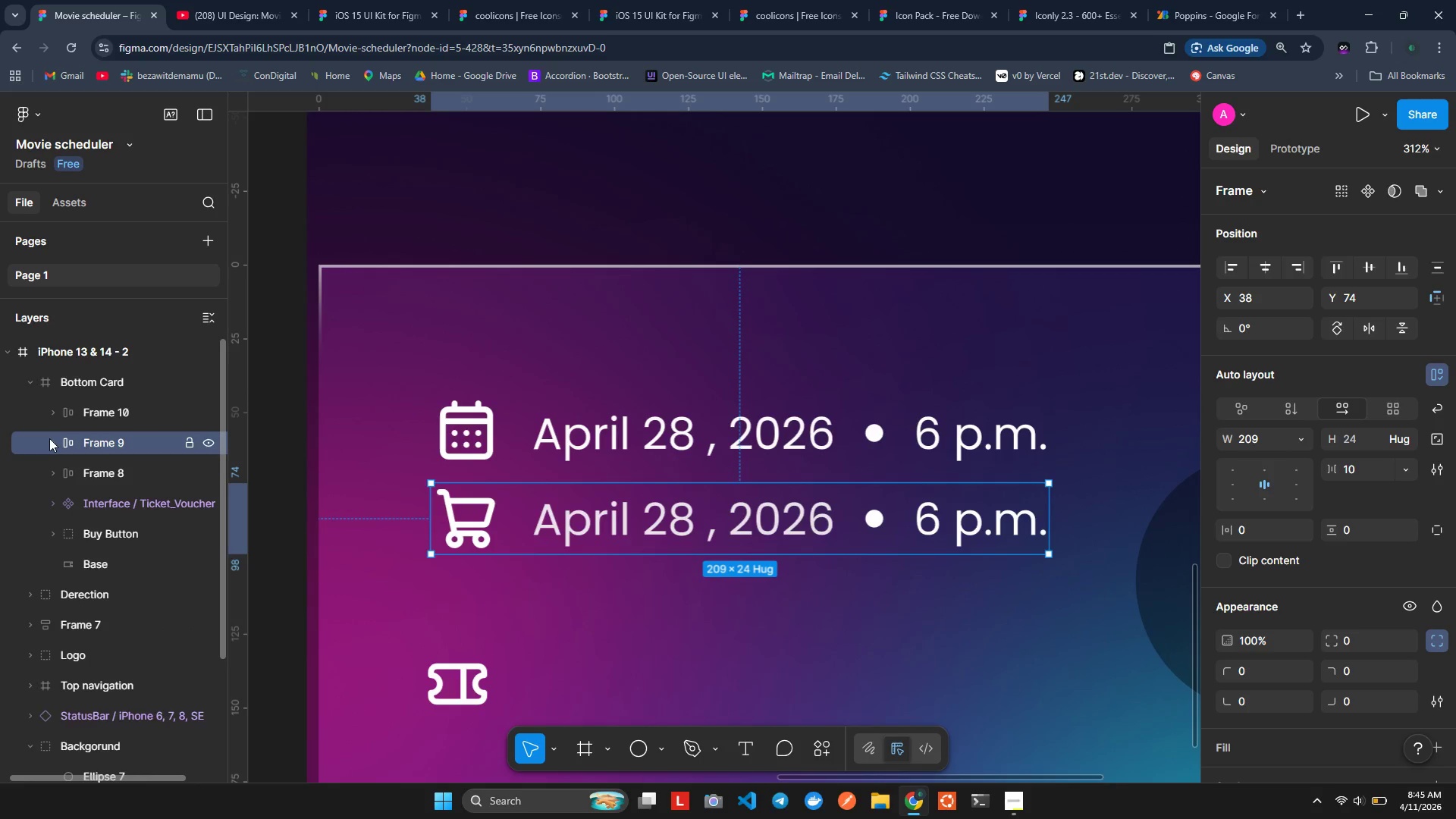 
left_click([60, 413])
 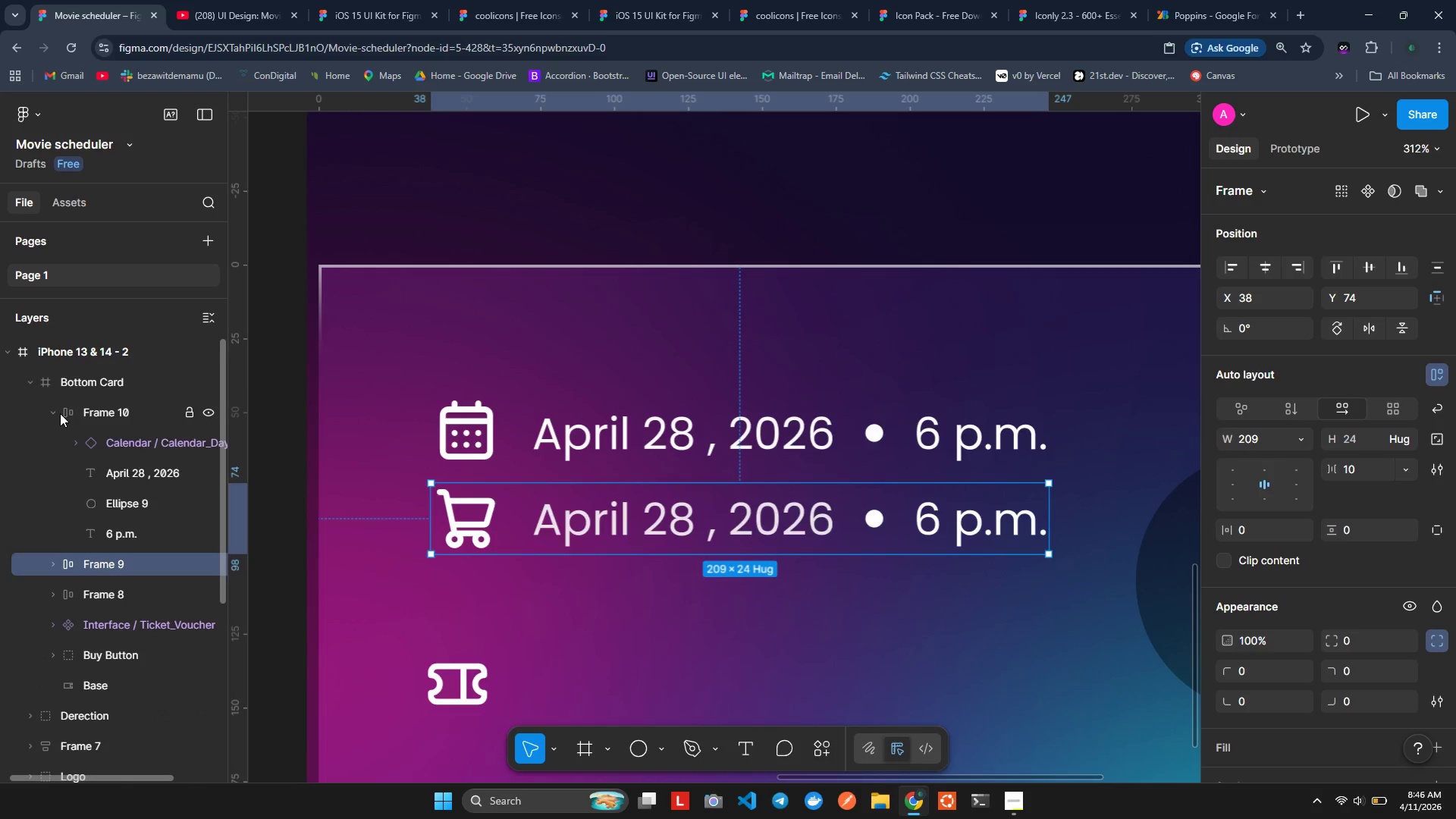 
left_click([60, 413])
 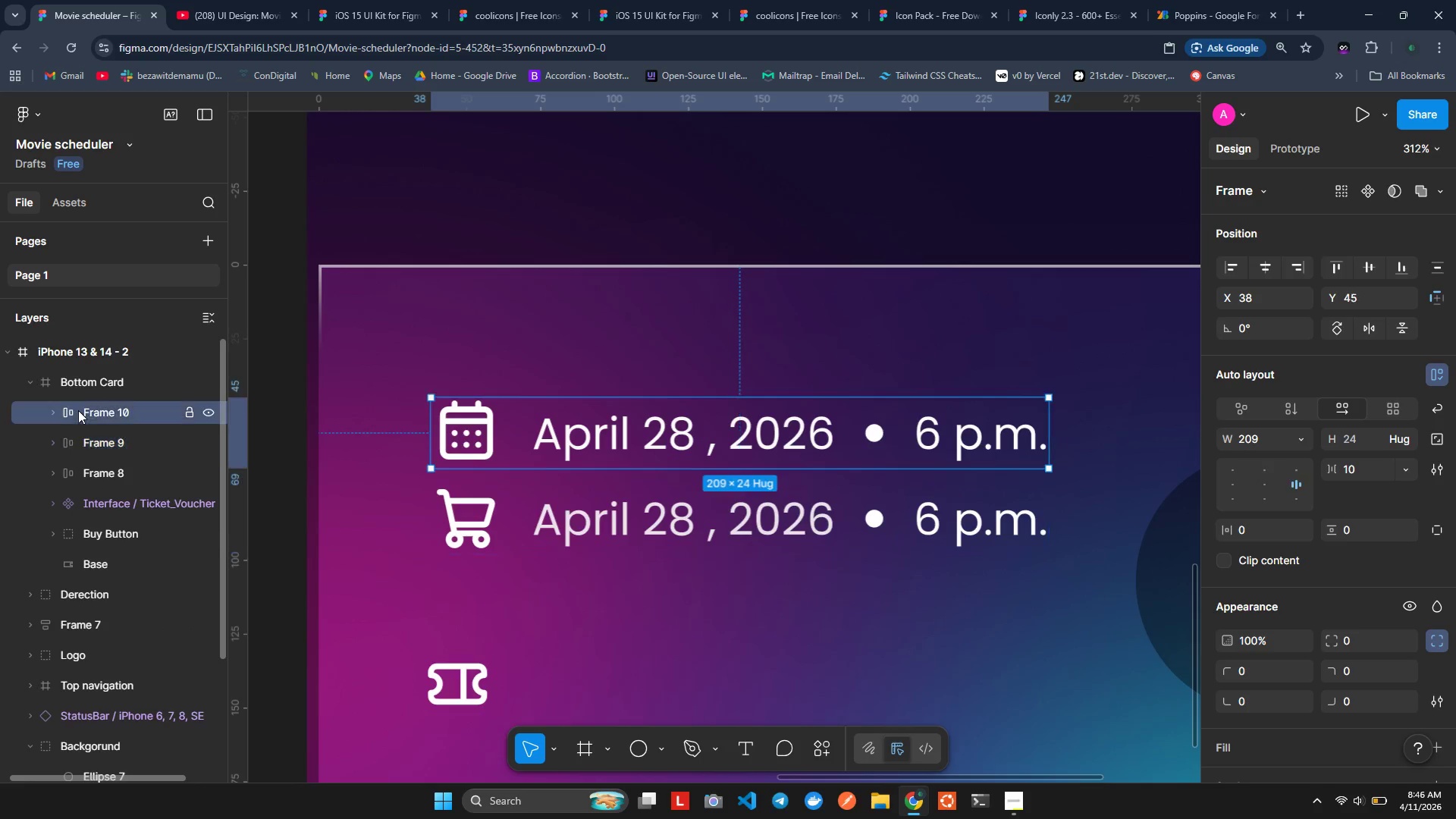 
double_click([78, 410])
 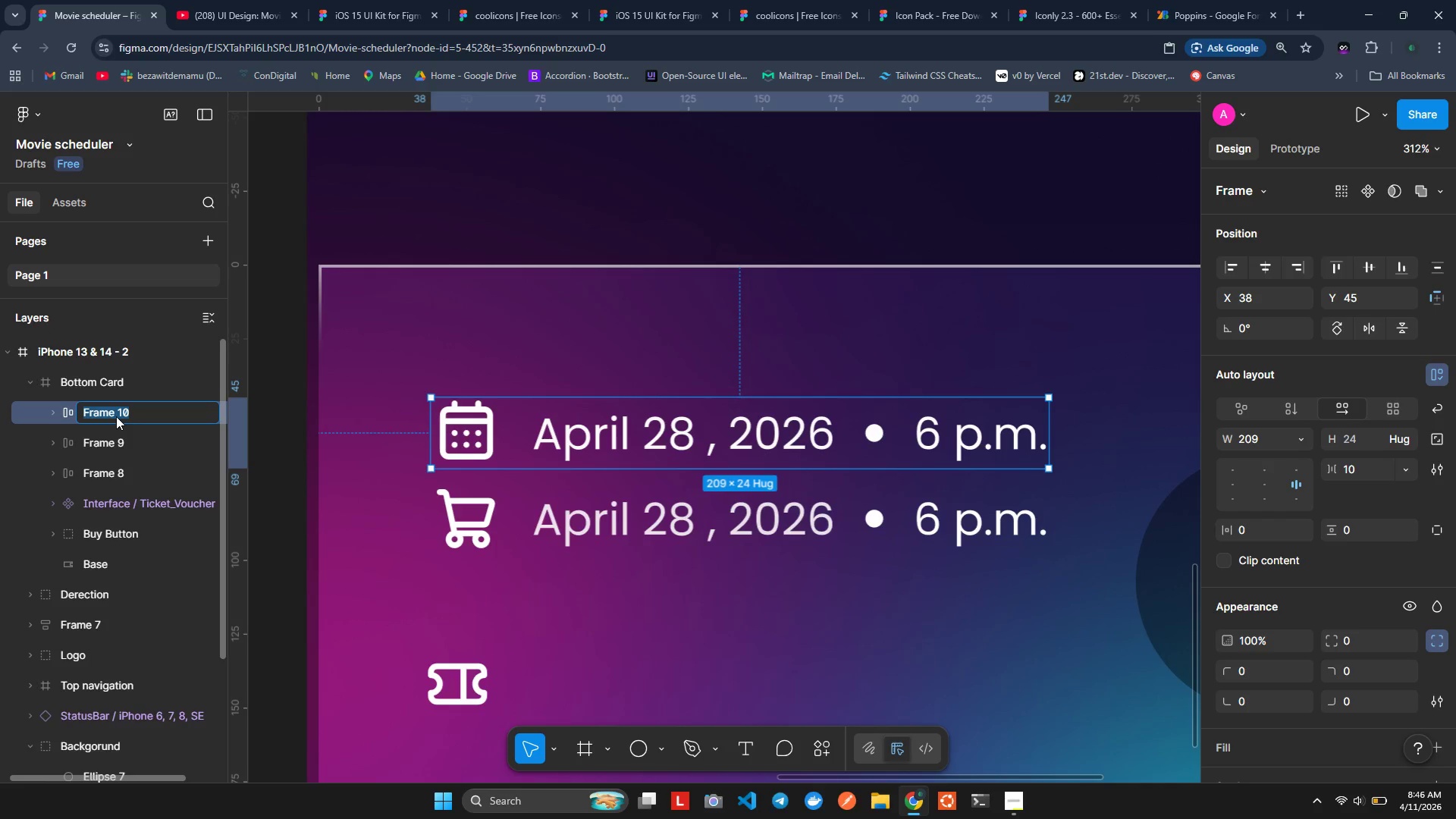 
type(Date)
 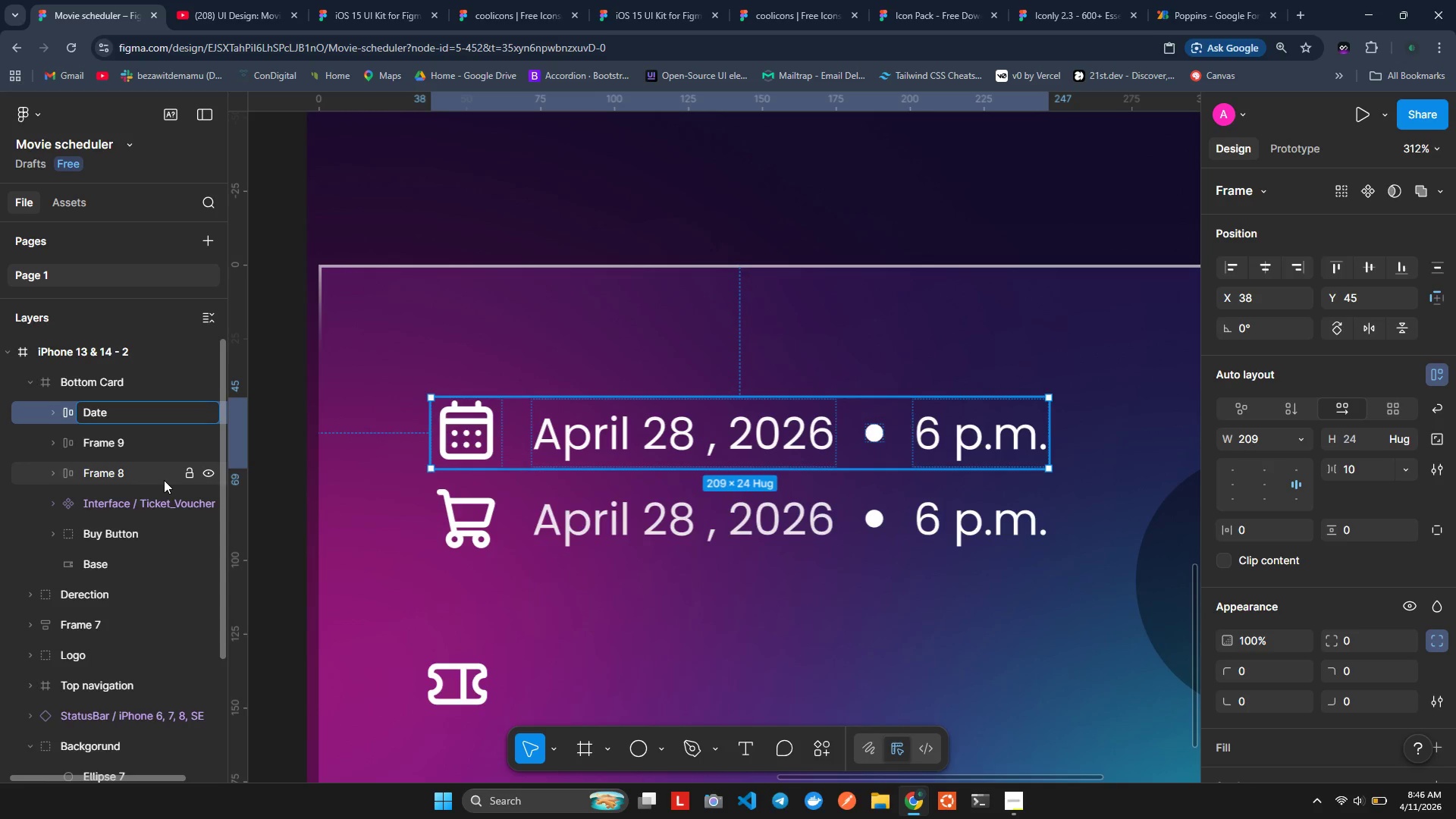 
key(Enter)
 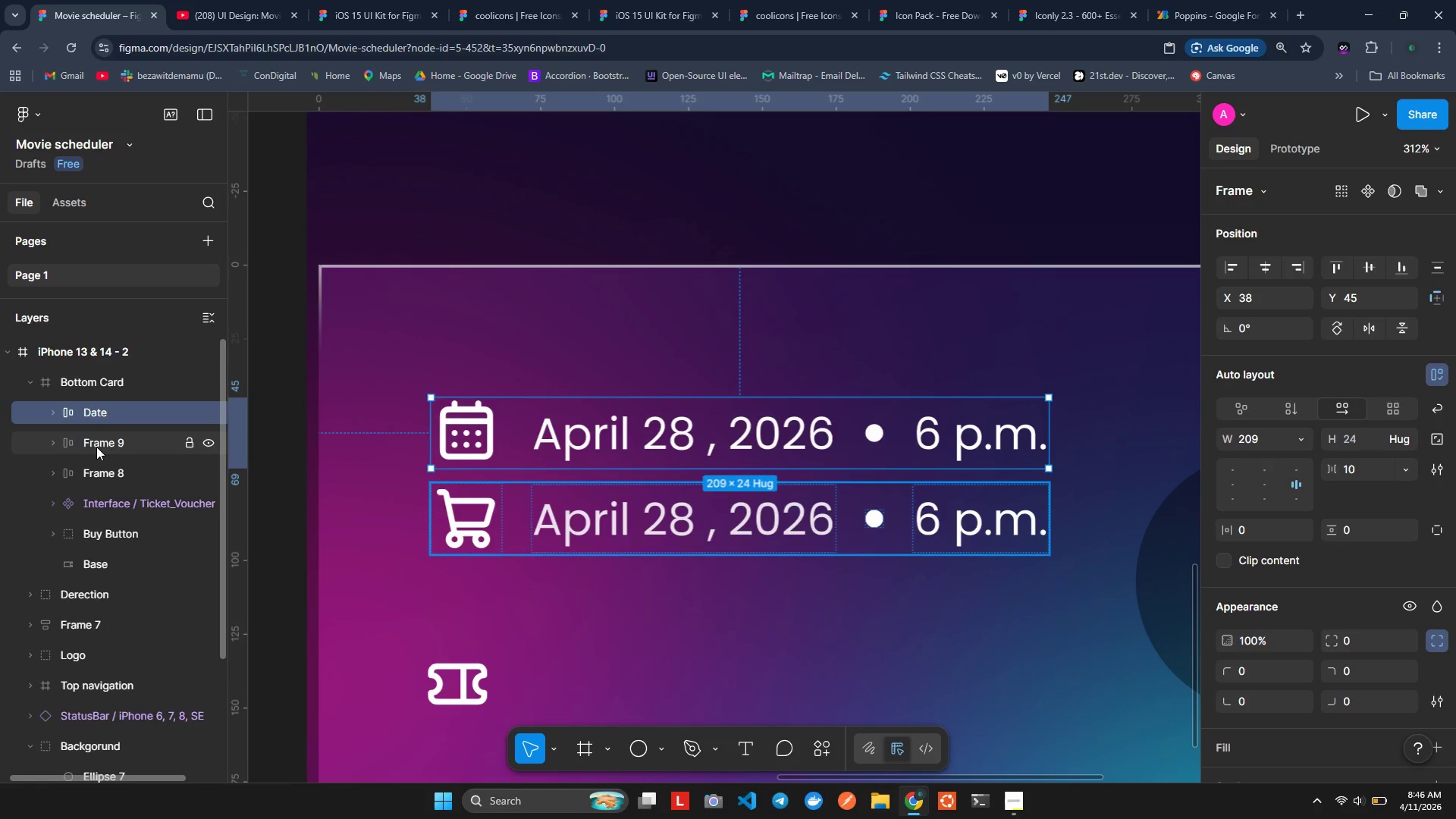 
wait(8.73)
 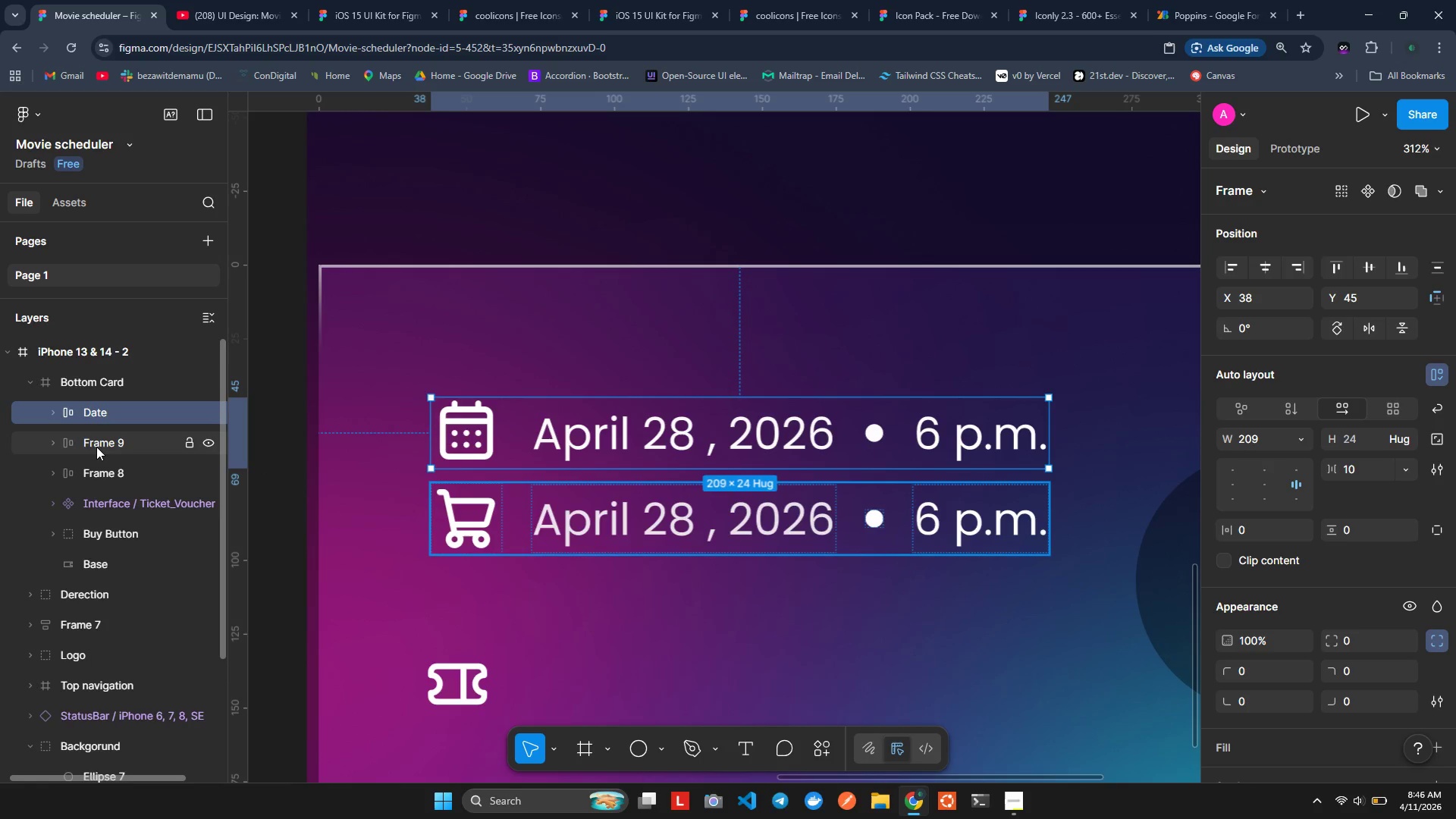 
double_click([640, 519])
 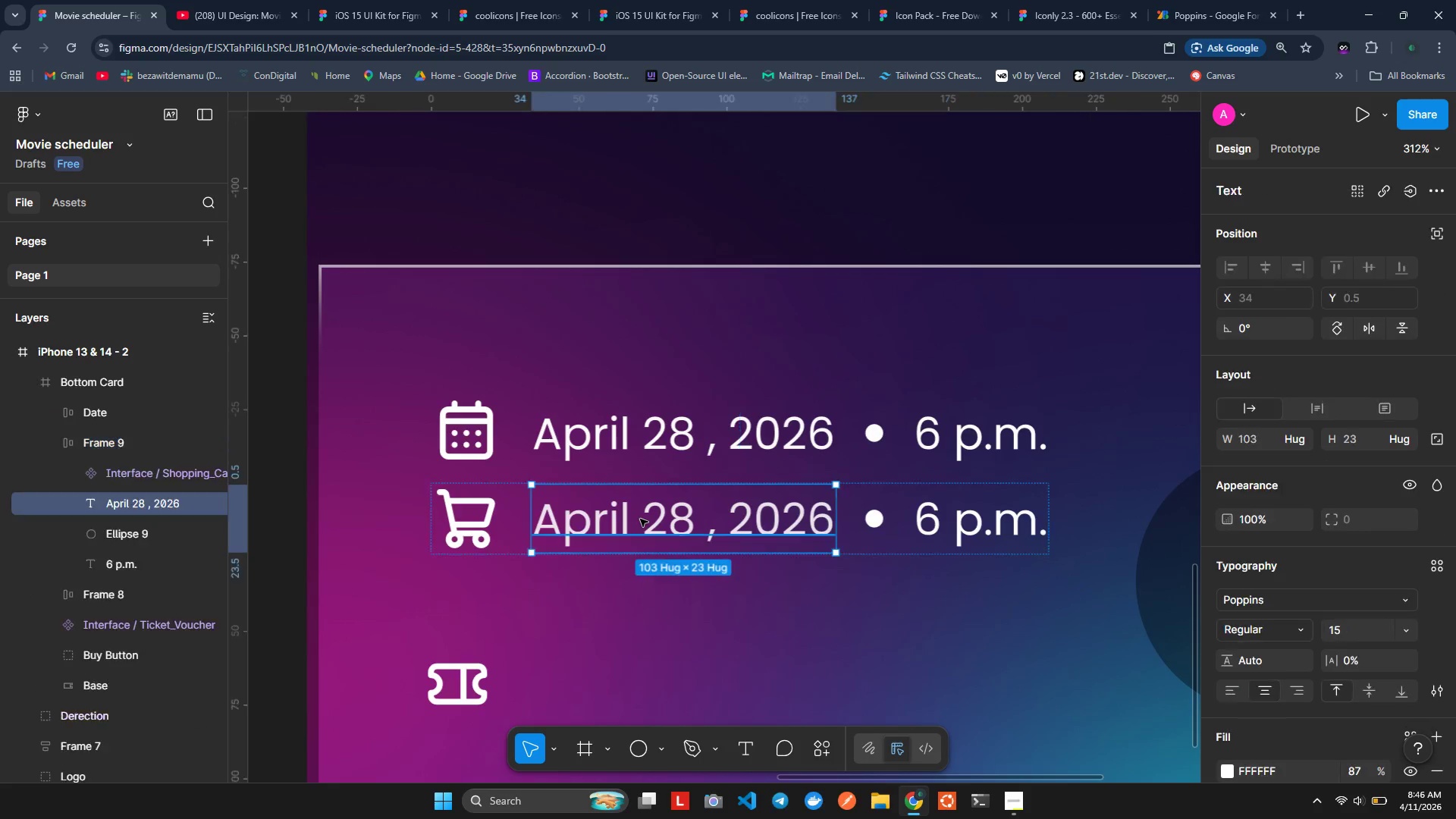 
triple_click([640, 519])
 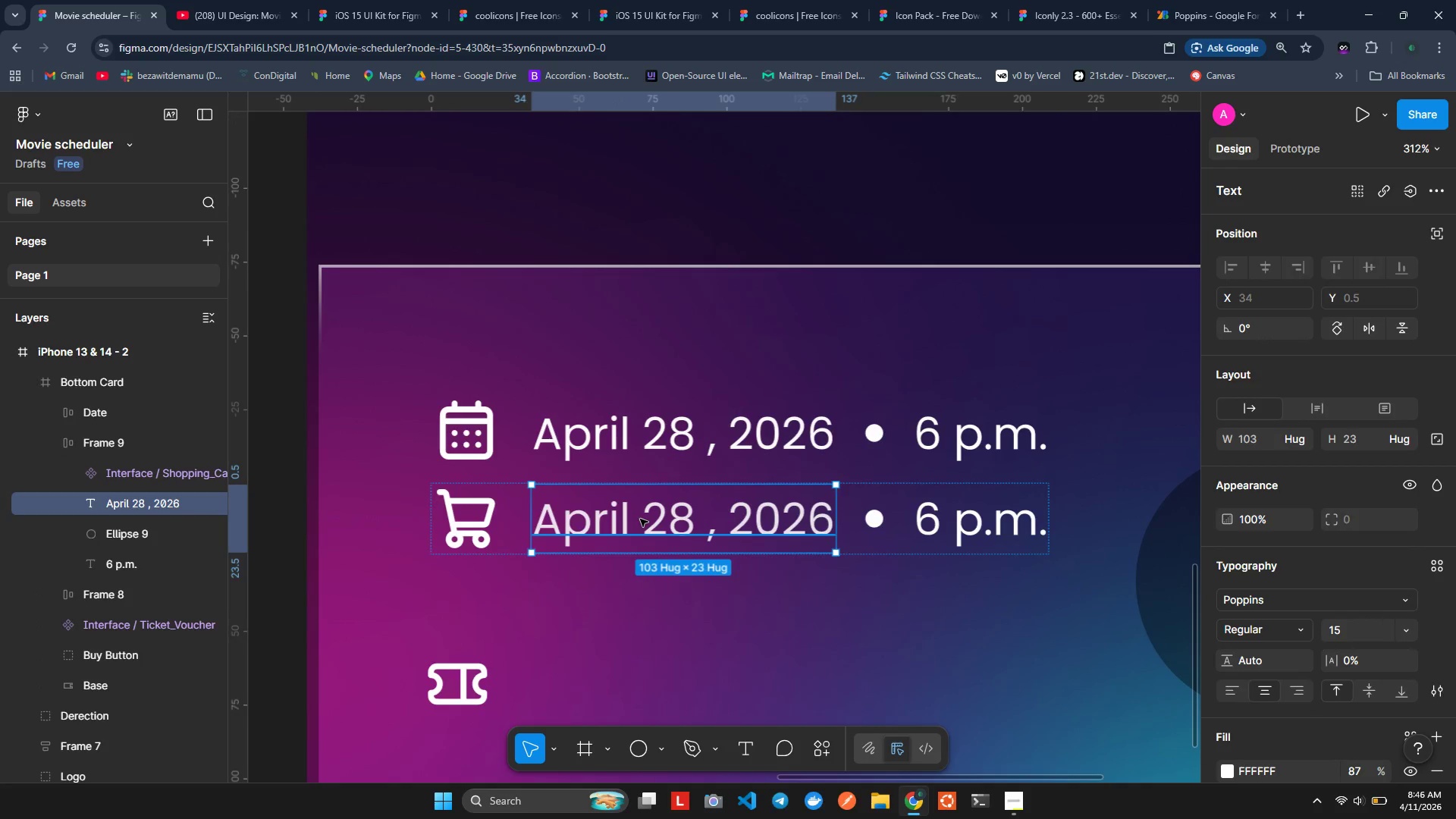 
double_click([640, 519])
 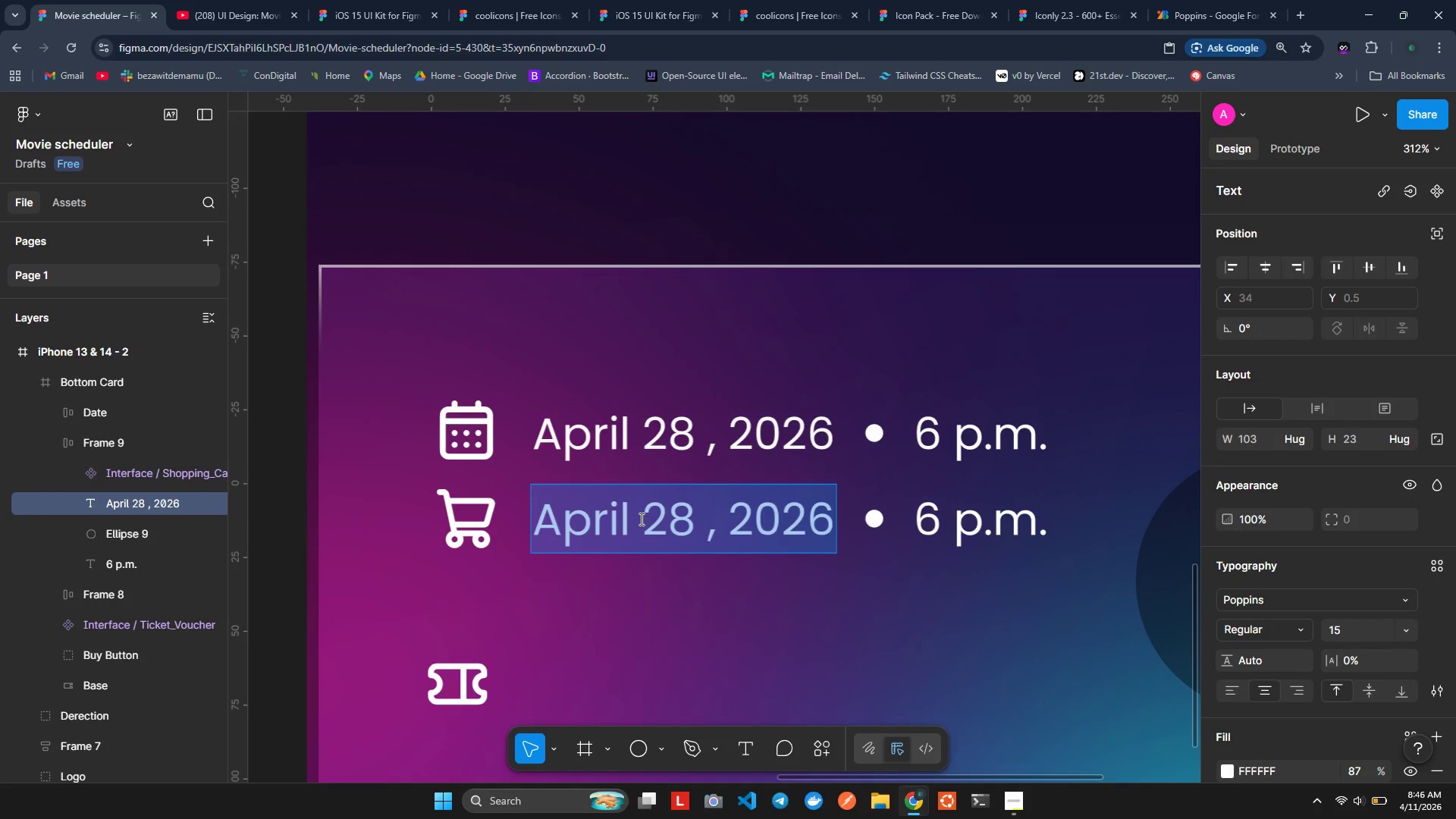 
type(VIP Section)
 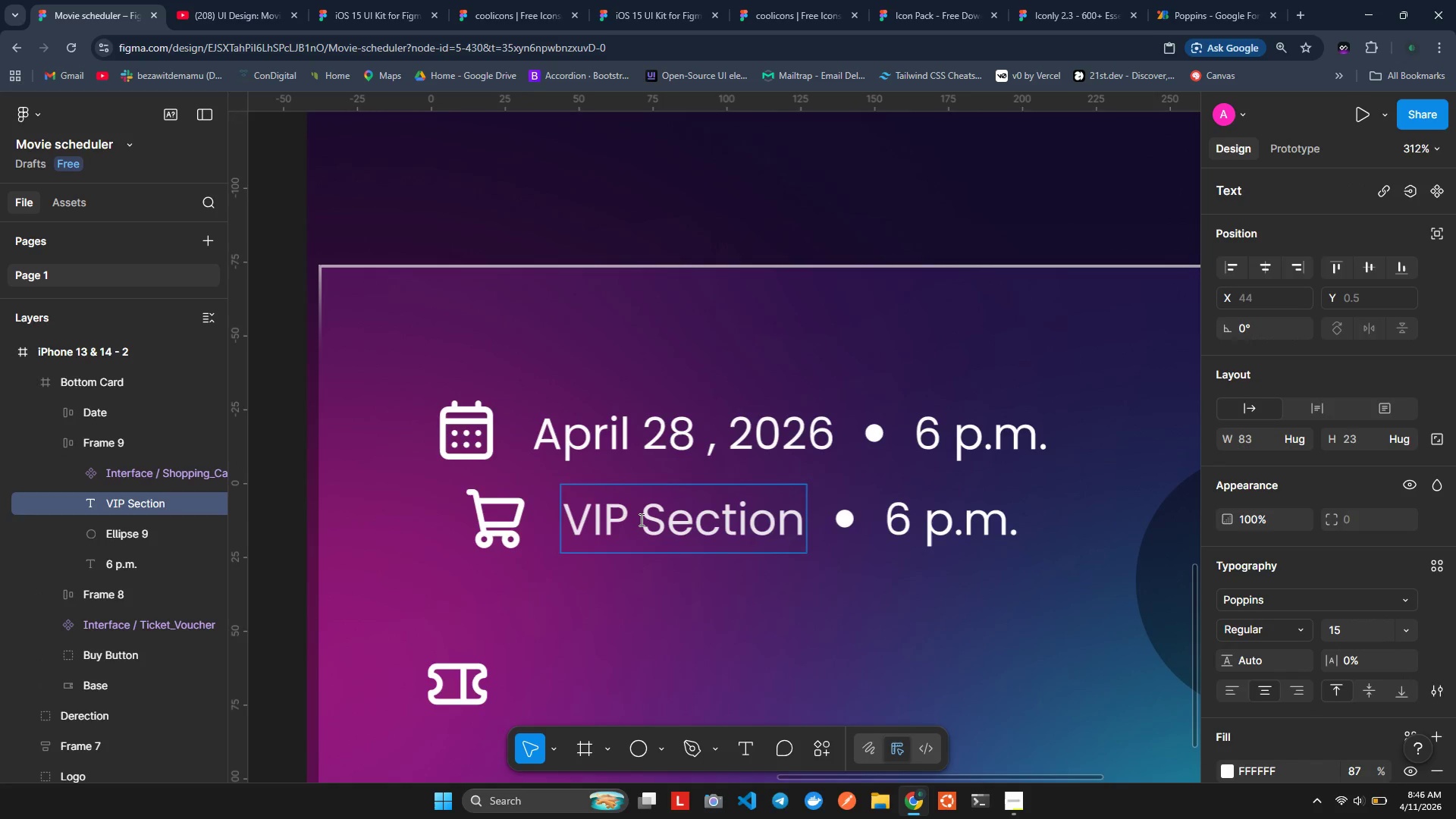 
double_click([961, 526])
 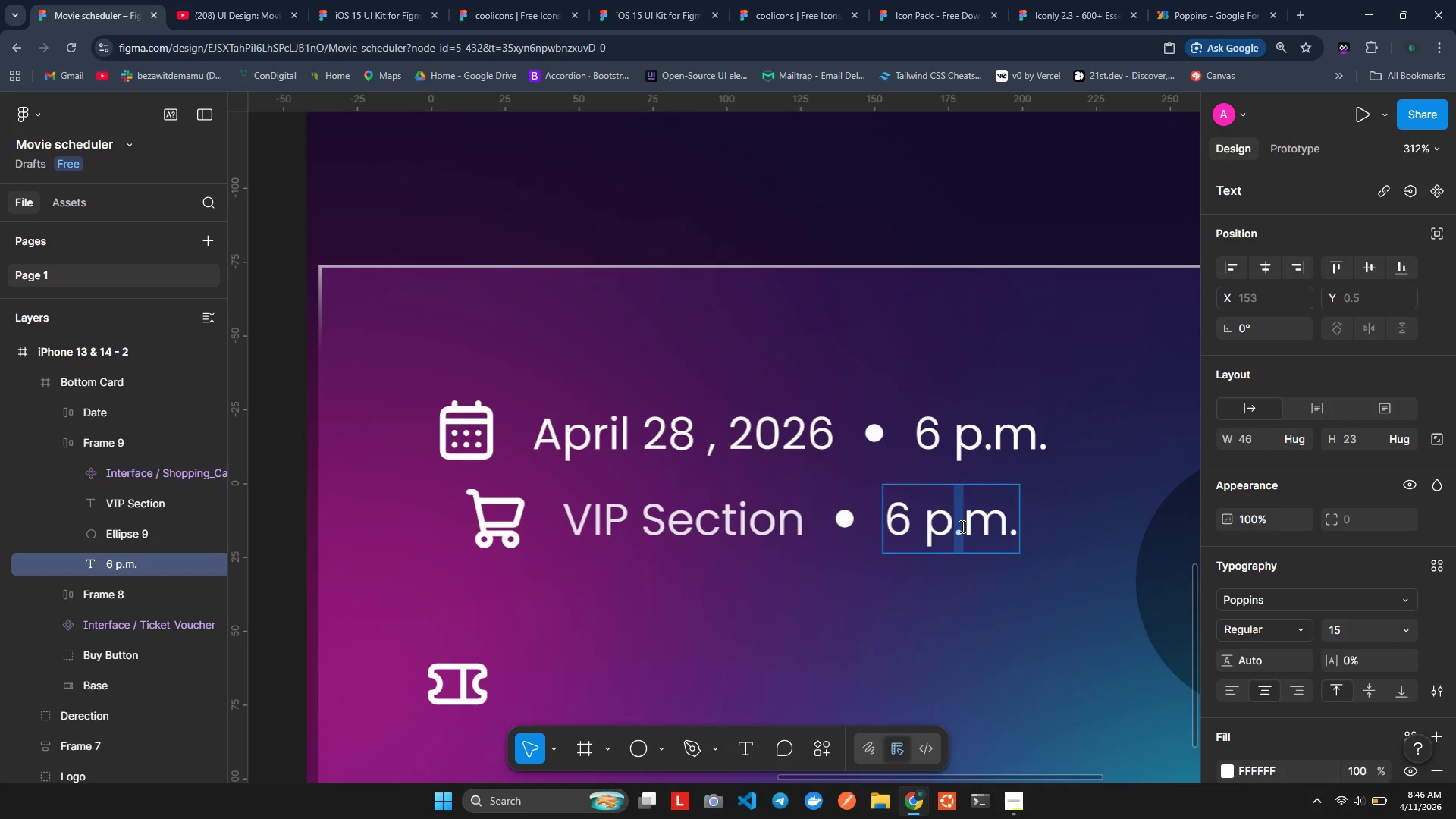 
double_click([961, 526])
 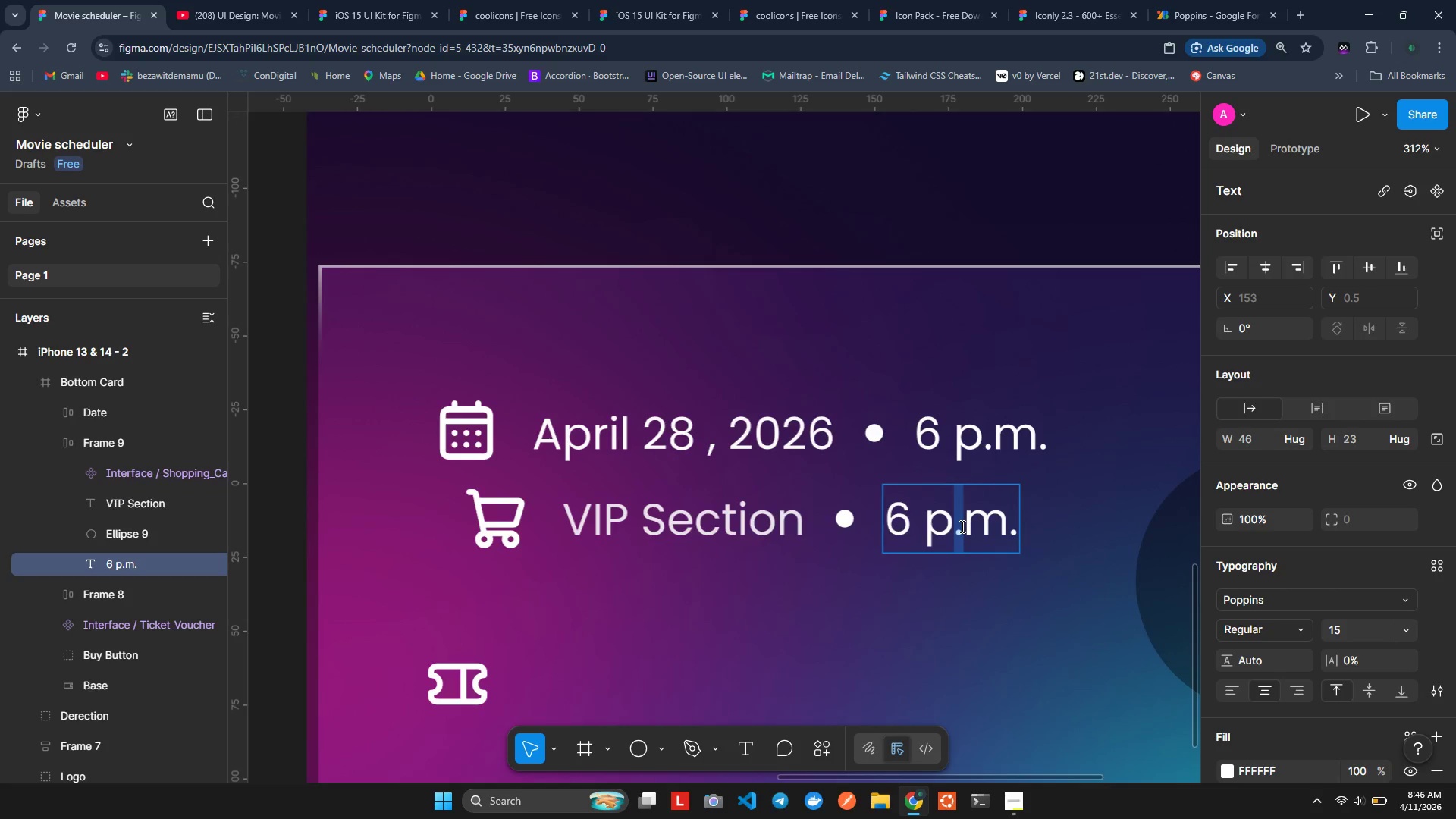 
triple_click([961, 526])
 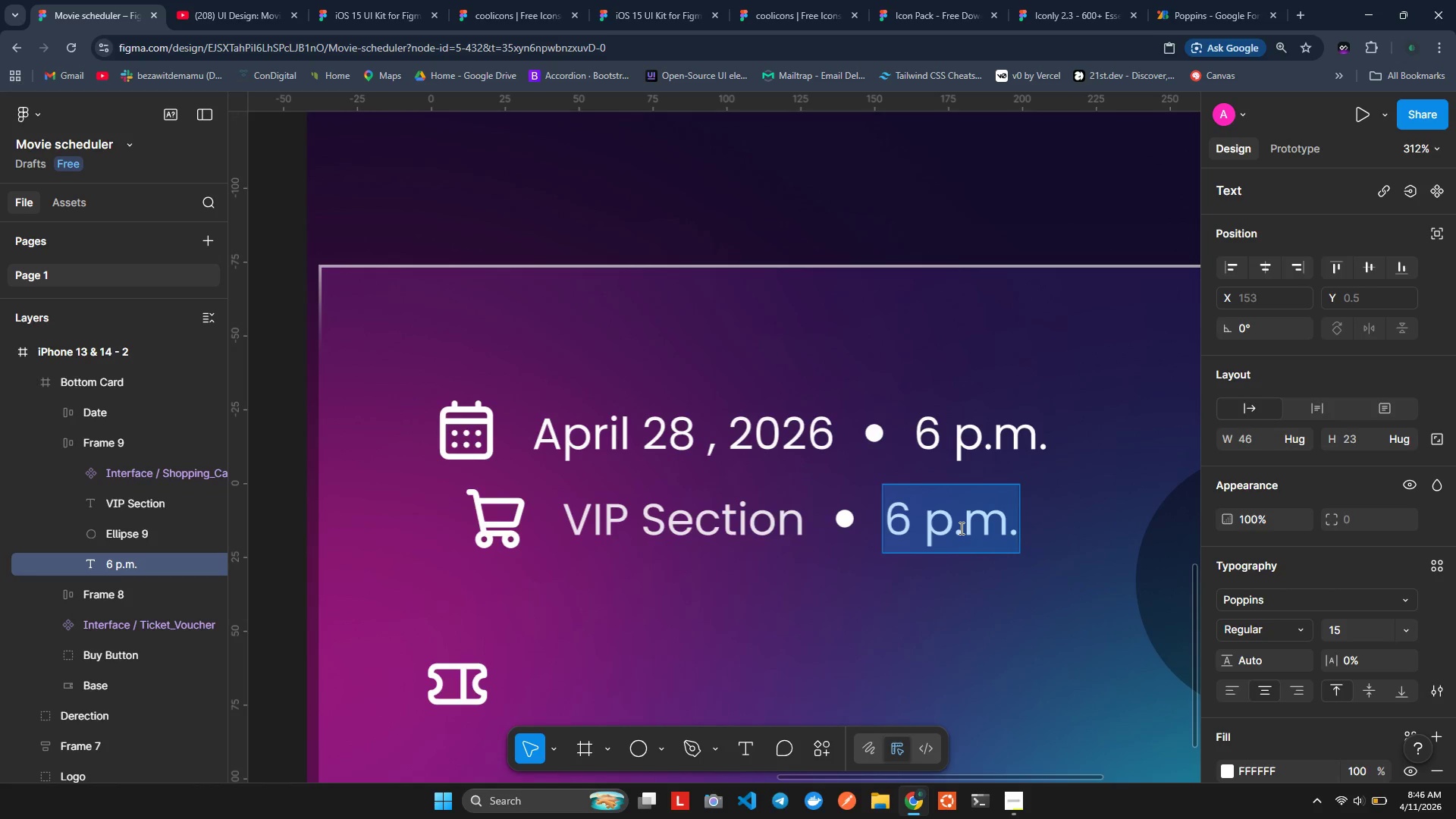 
type(Seat 0. )
key(Backspace)
key(Backspace)
key(Backspace)
type(9, 10)
 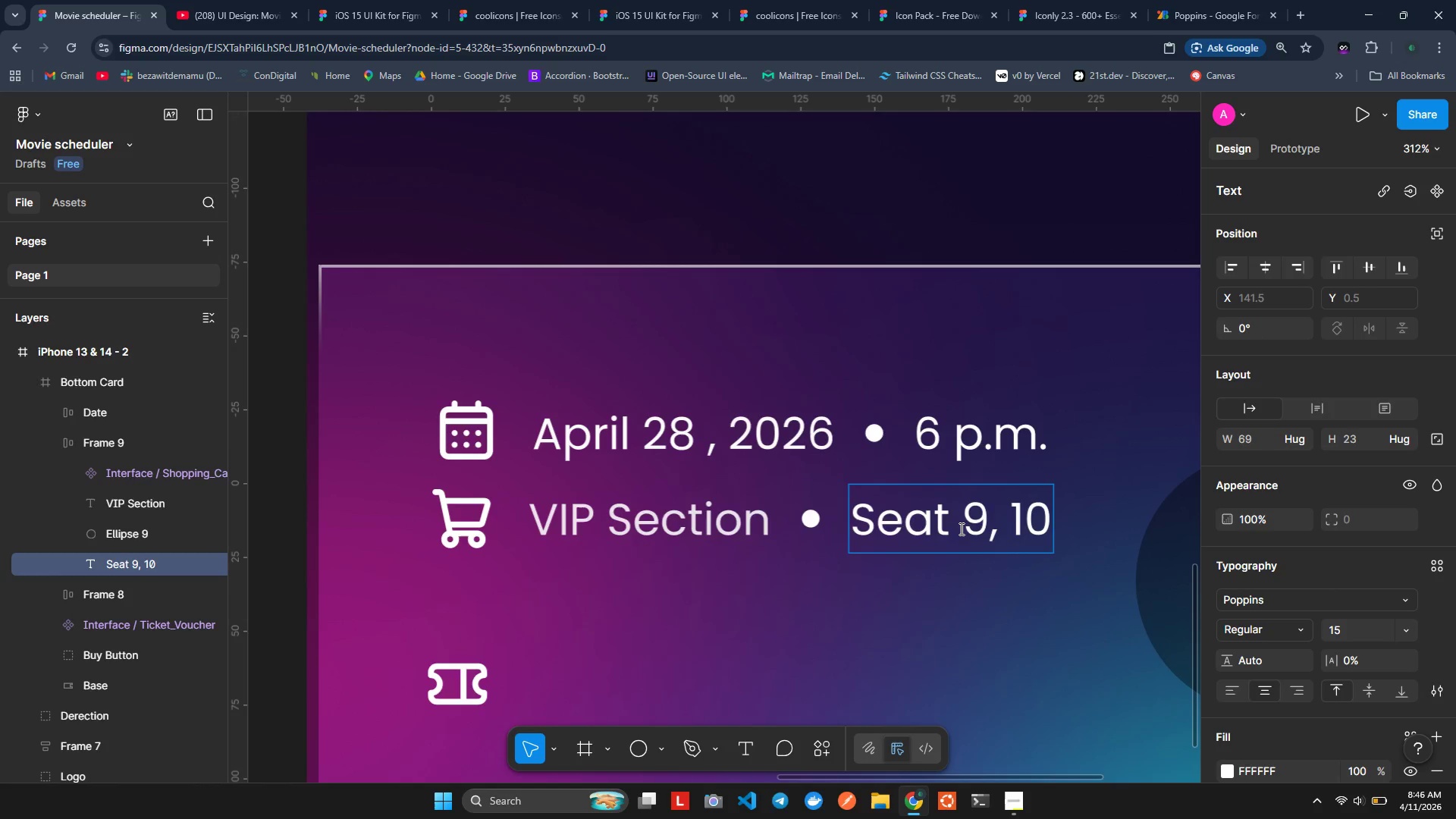 
left_click([957, 566])
 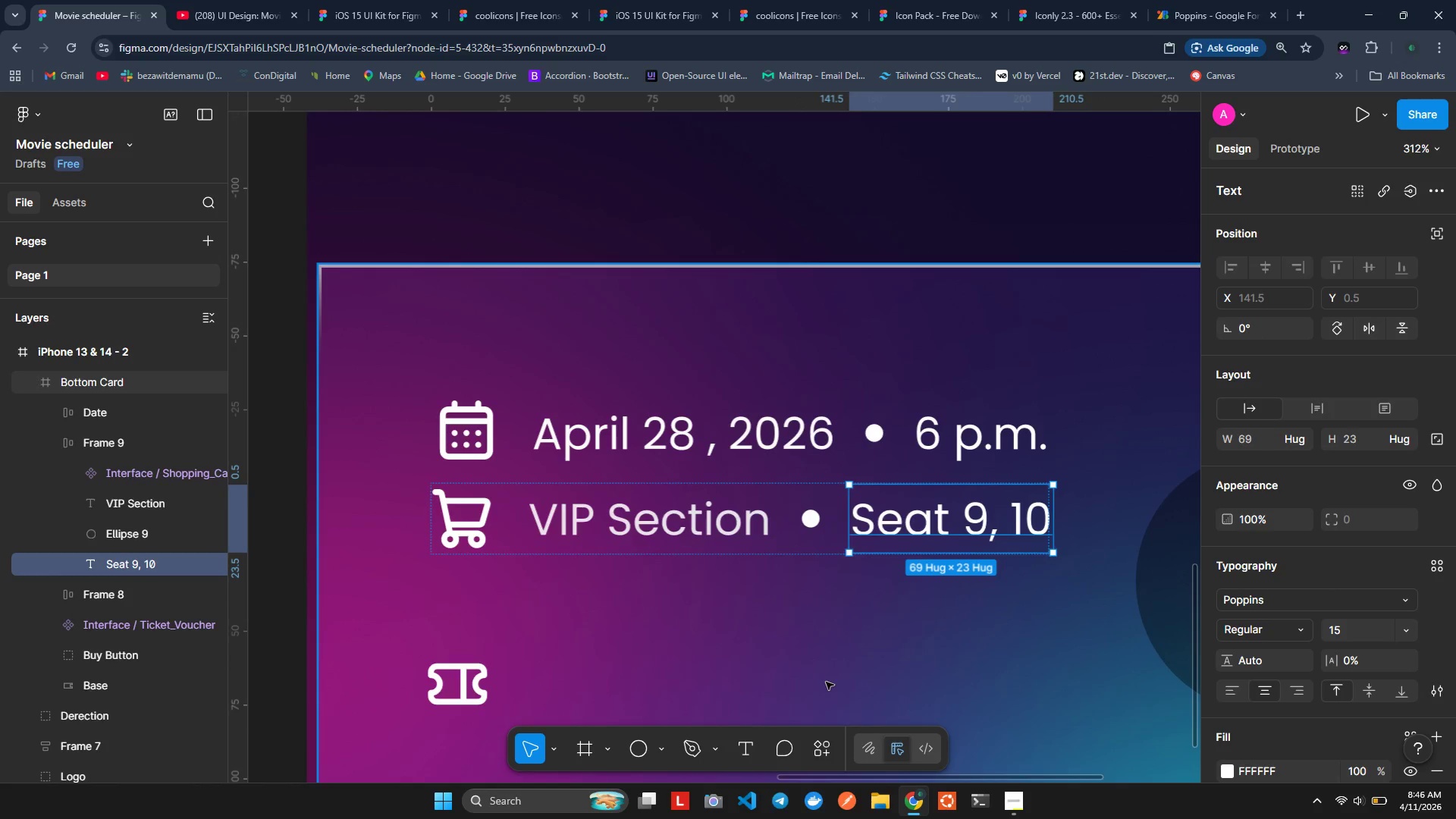 
left_click([826, 682])
 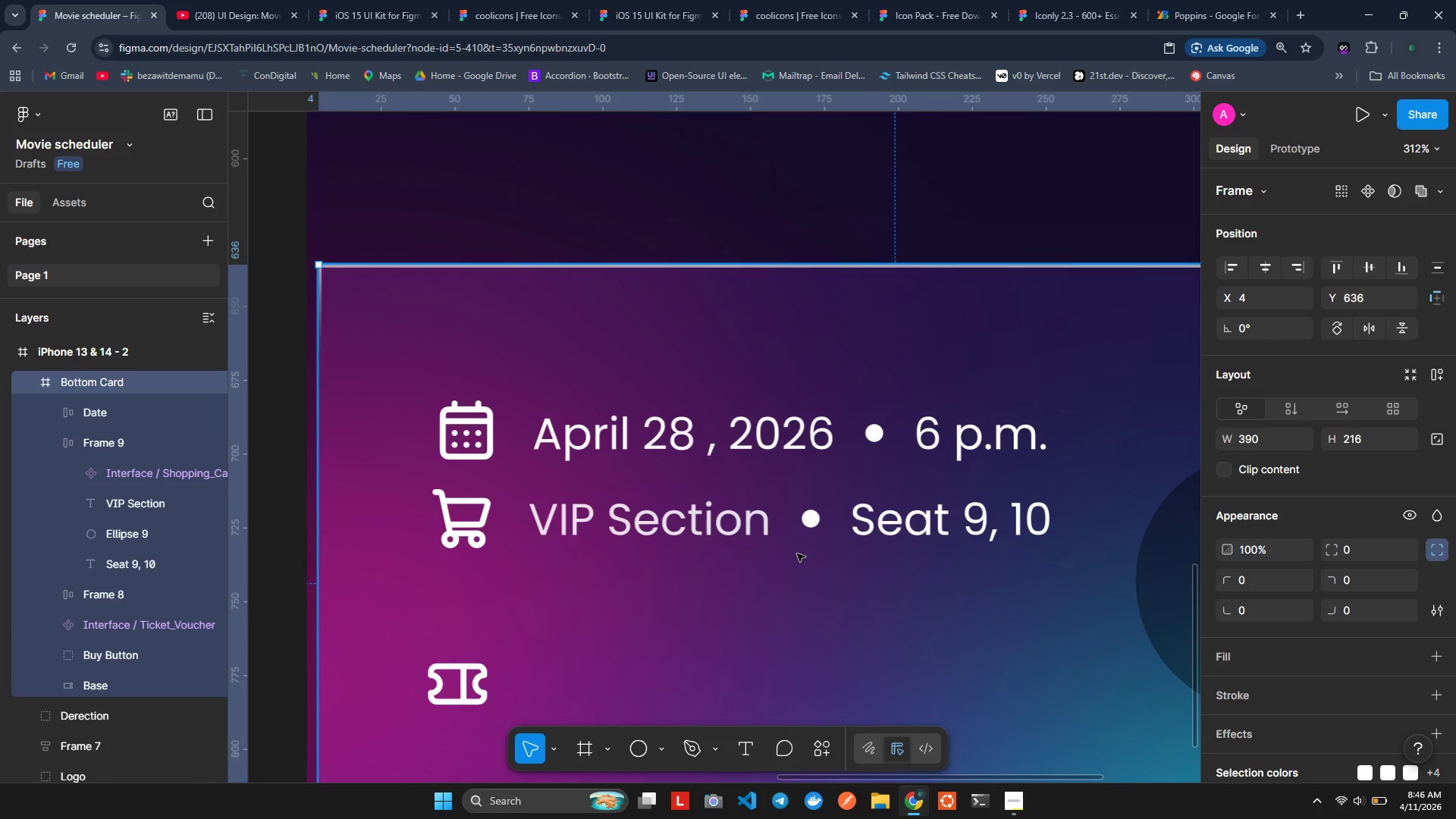 
wait(8.42)
 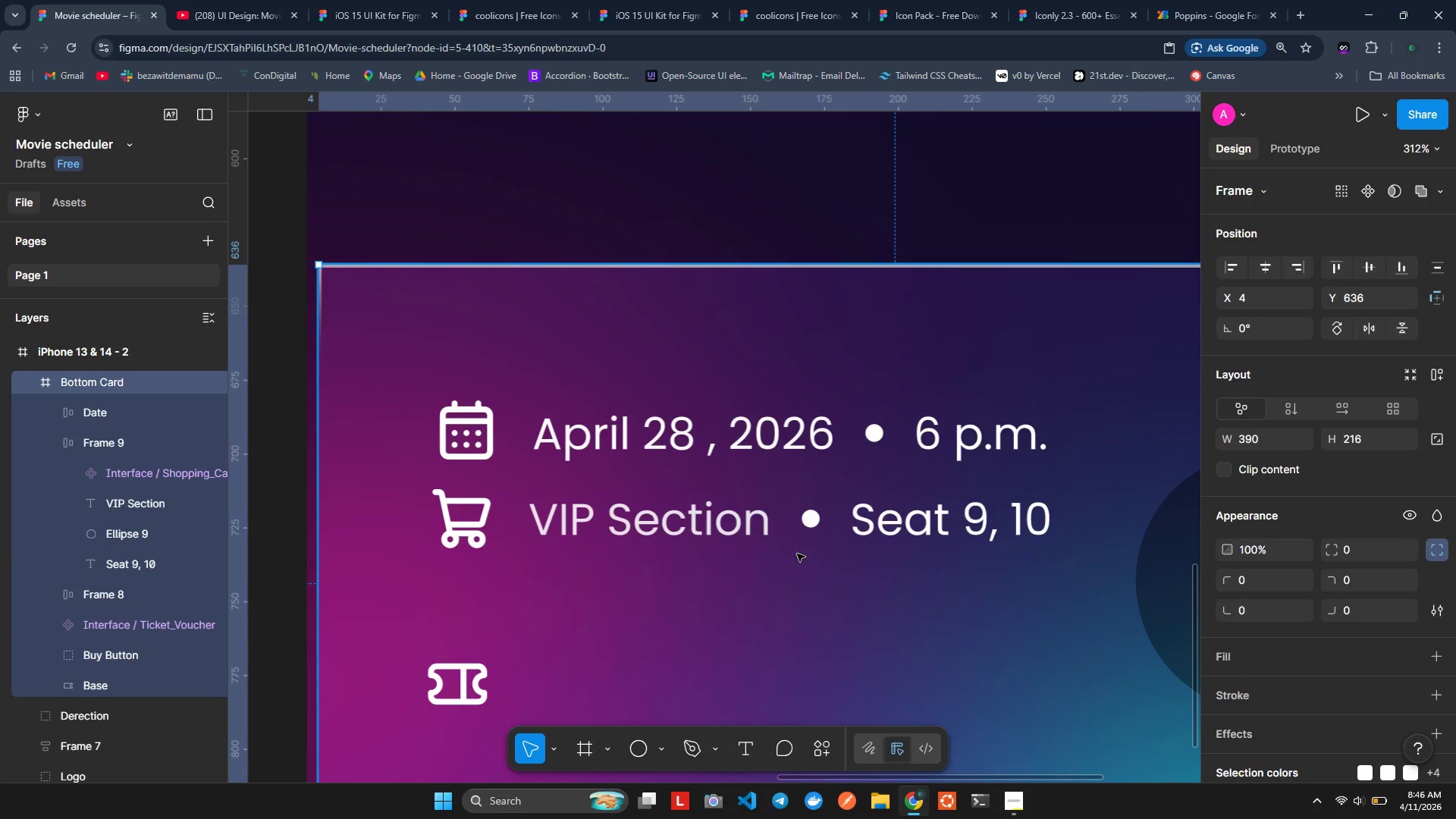 
double_click([86, 444])
 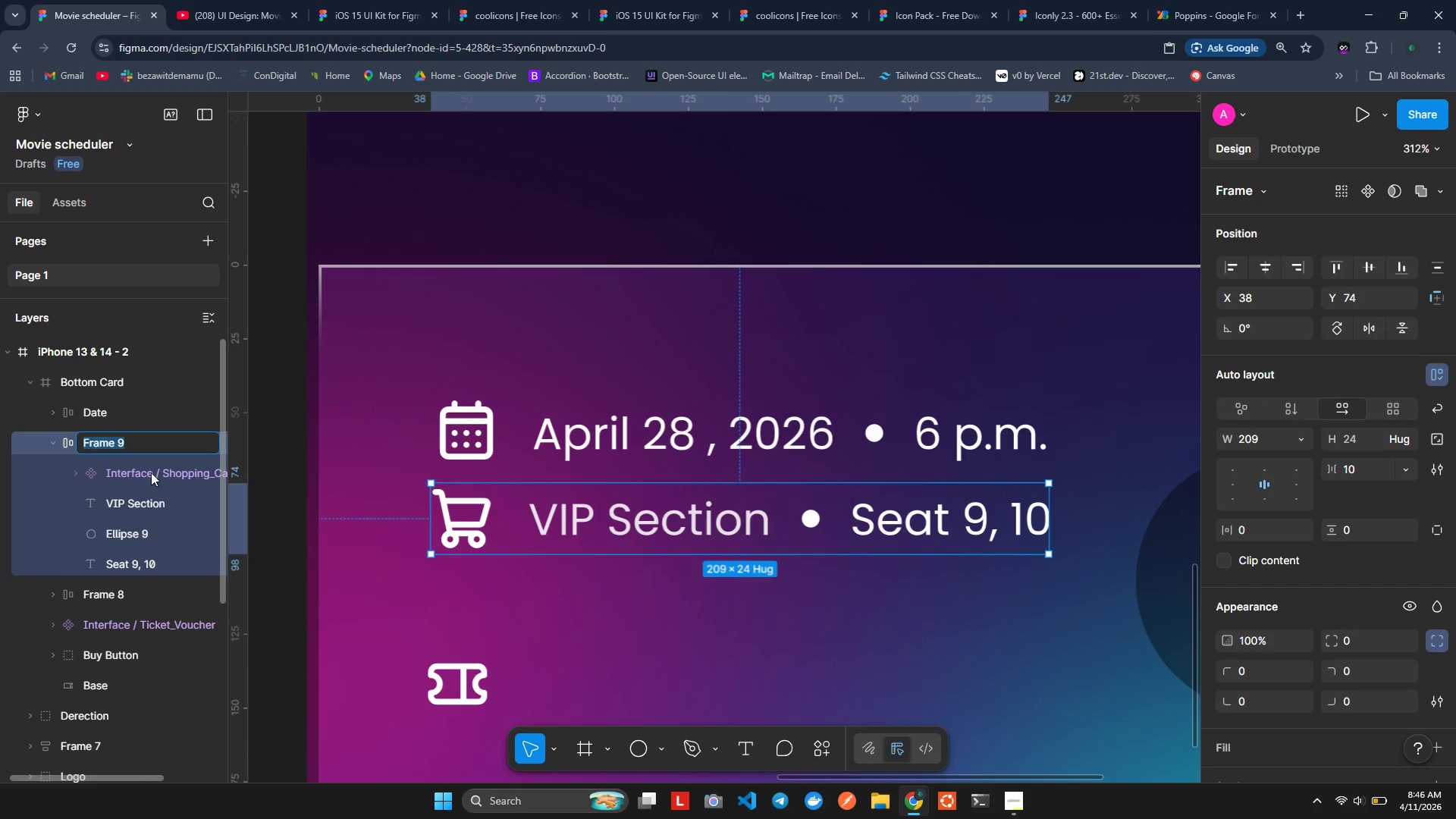 
type(Ticket)
 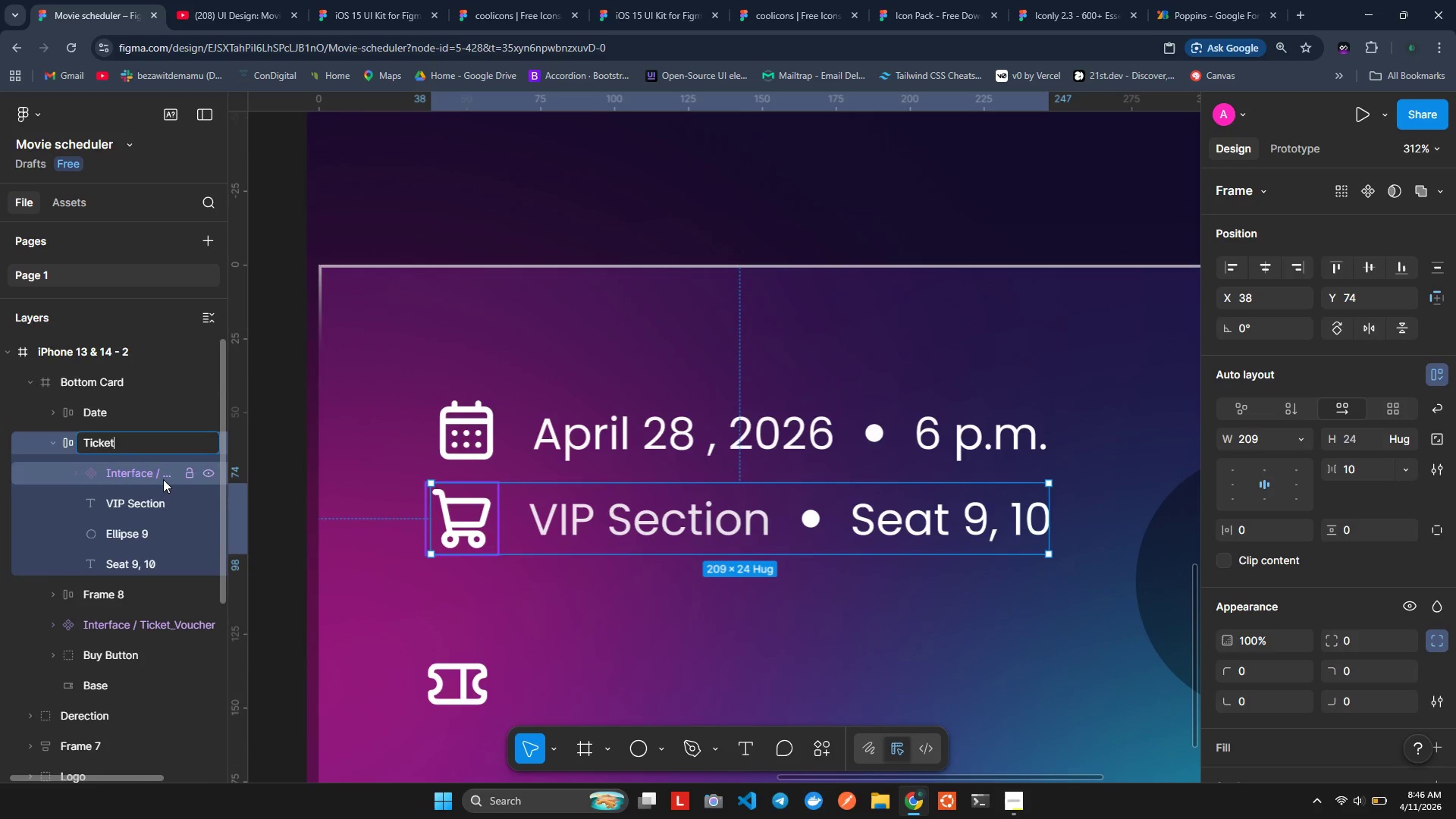 
key(Enter)
 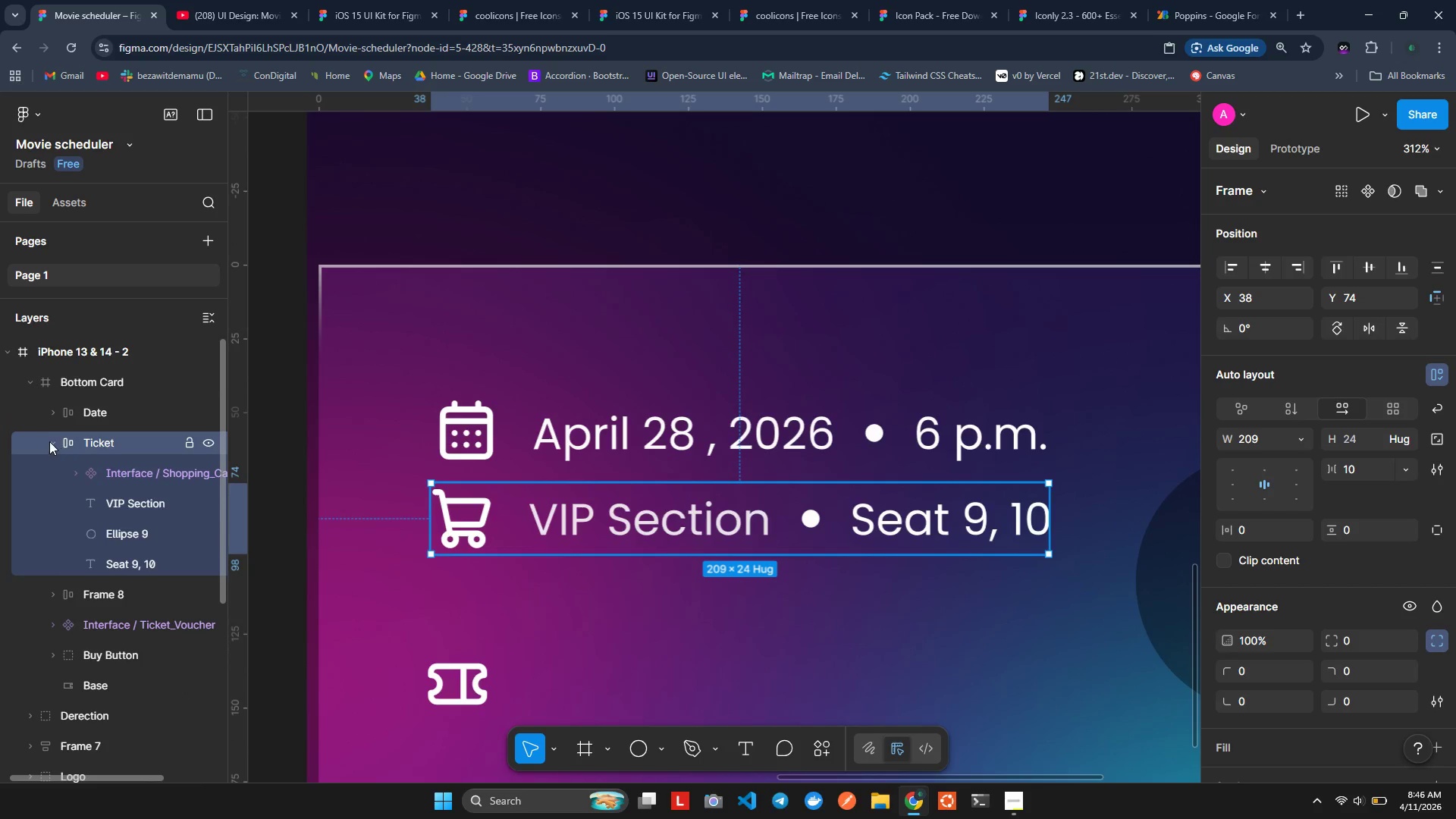 
left_click([49, 441])
 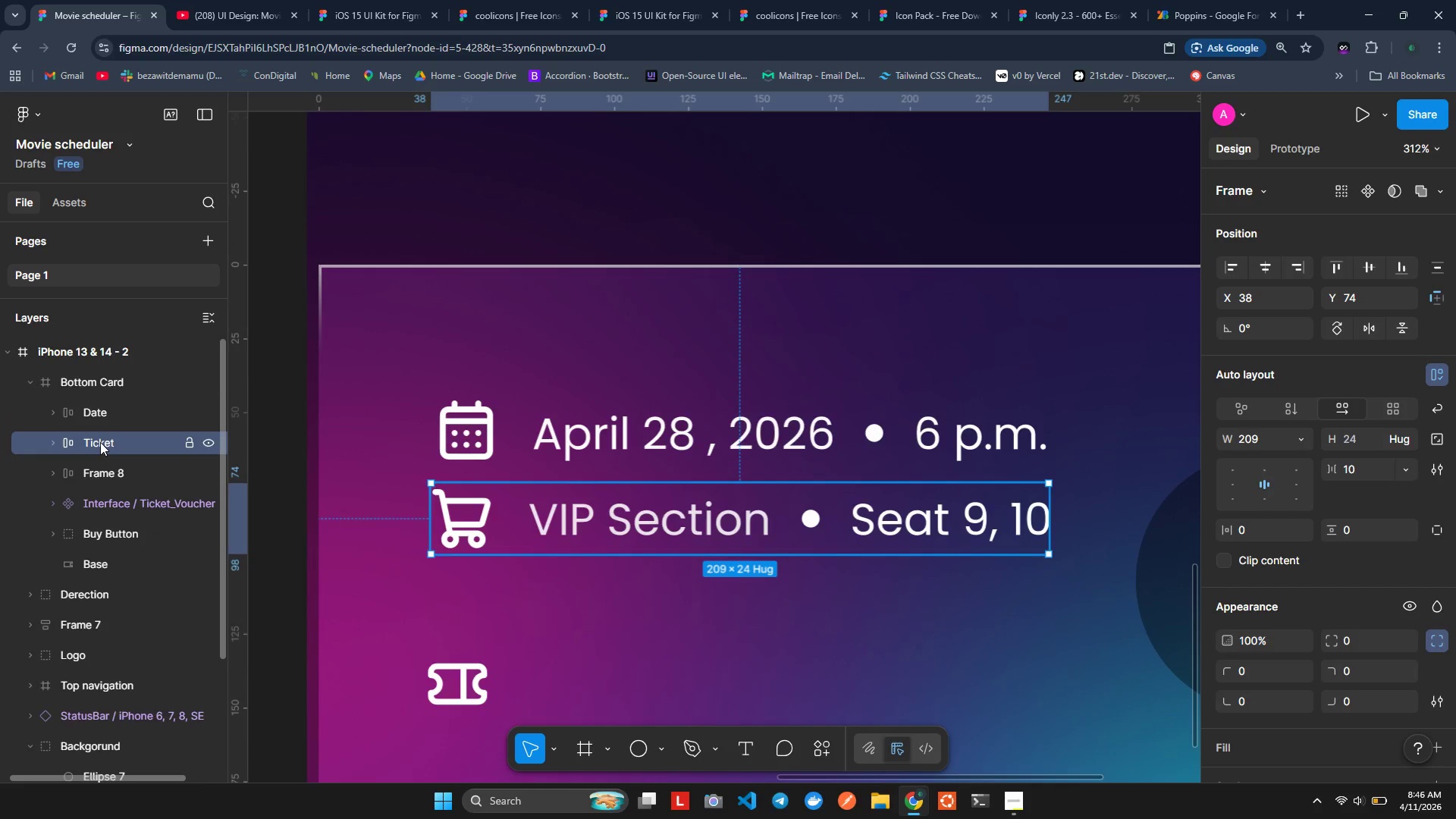 
key(Control+D)
 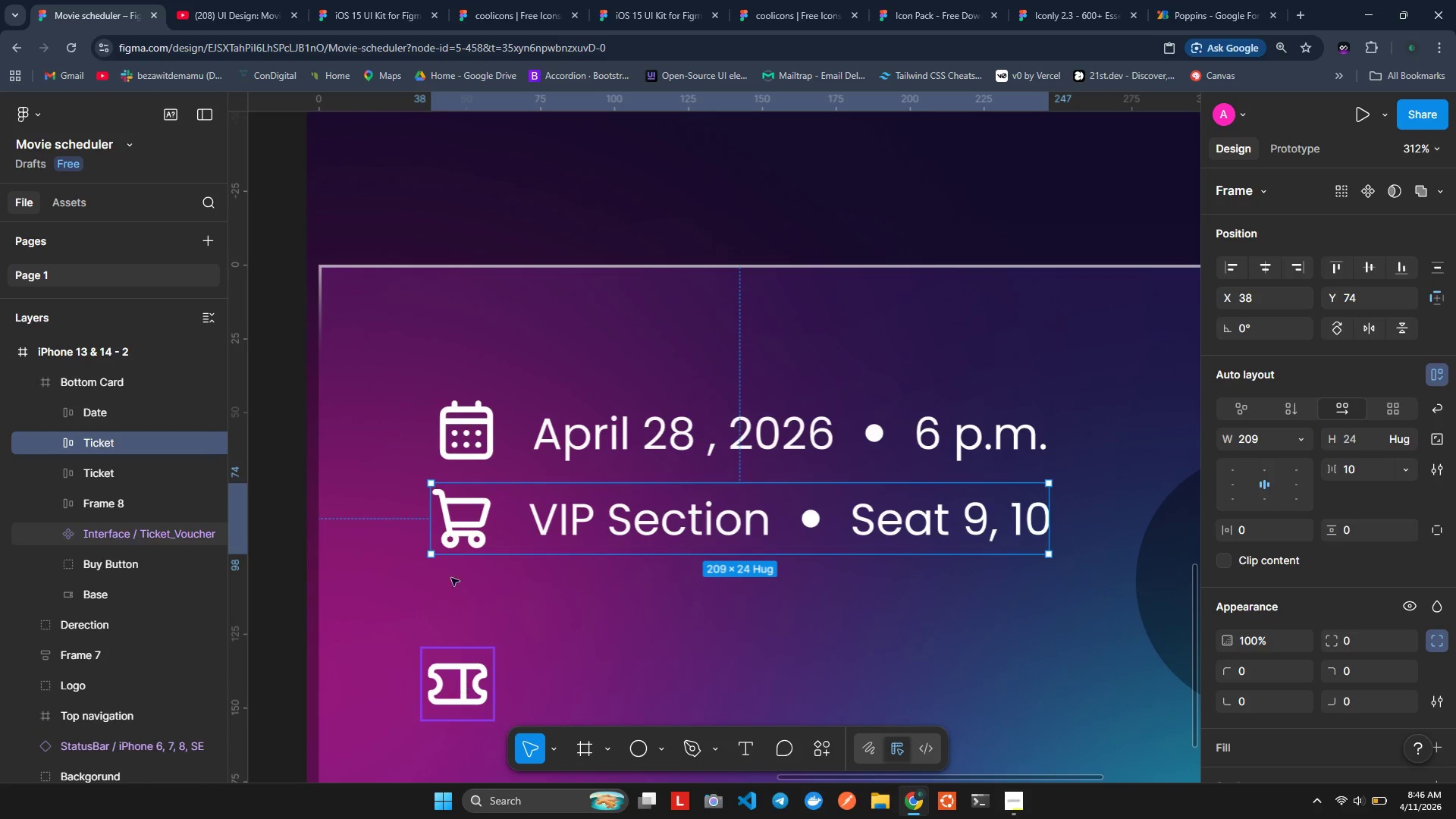 
double_click([451, 512])
 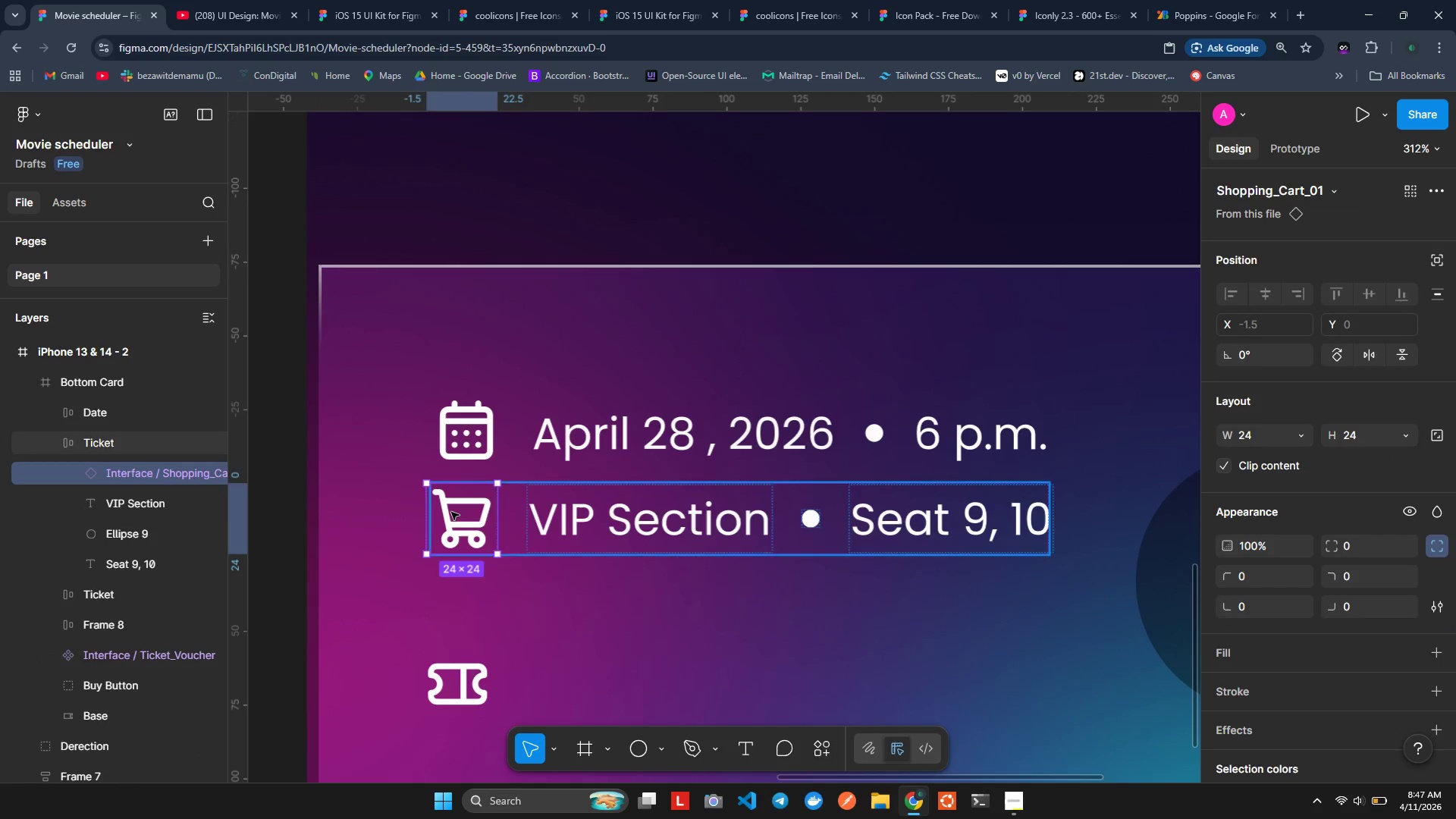 
triple_click([451, 512])
 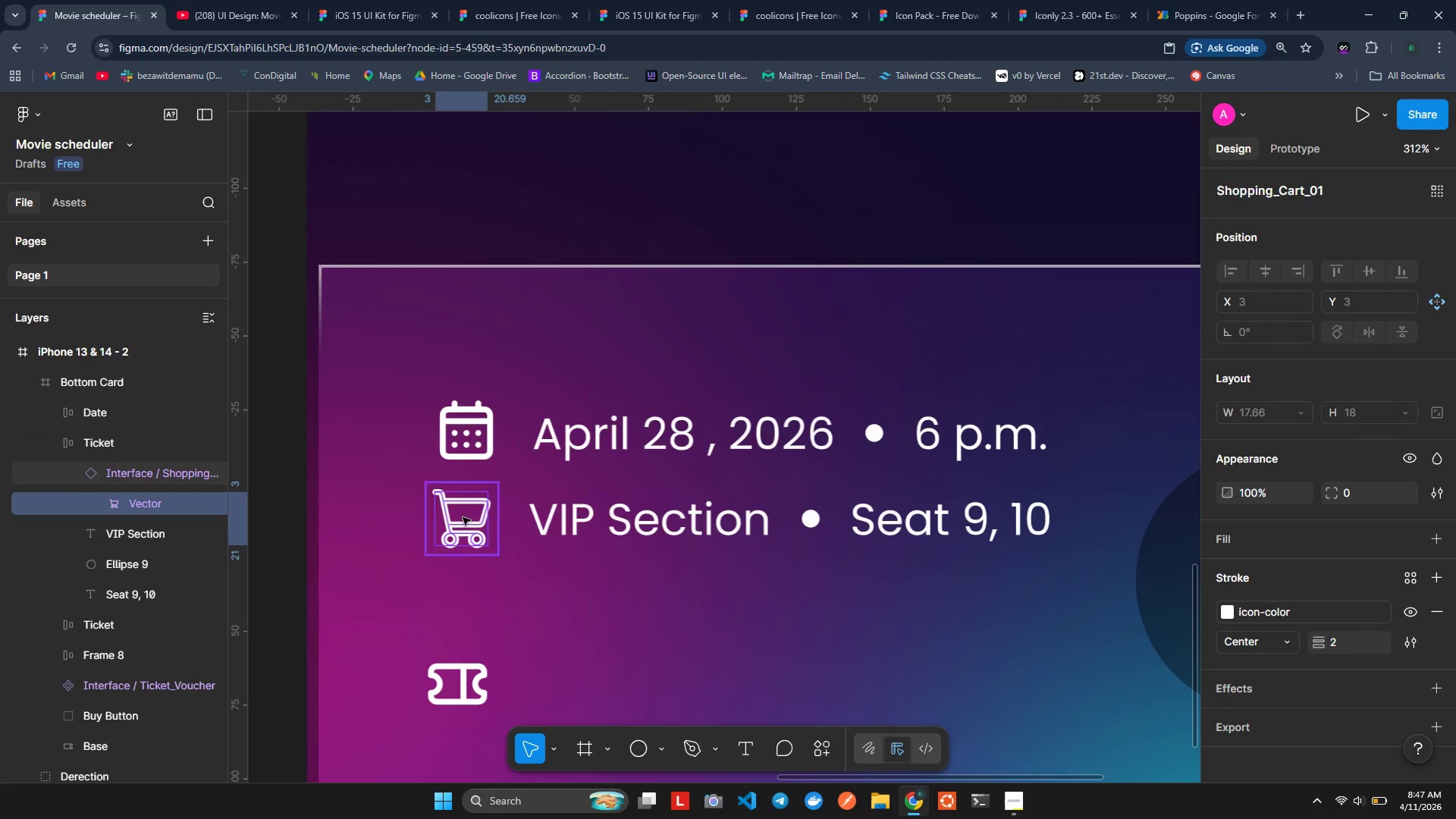 
left_click([477, 527])
 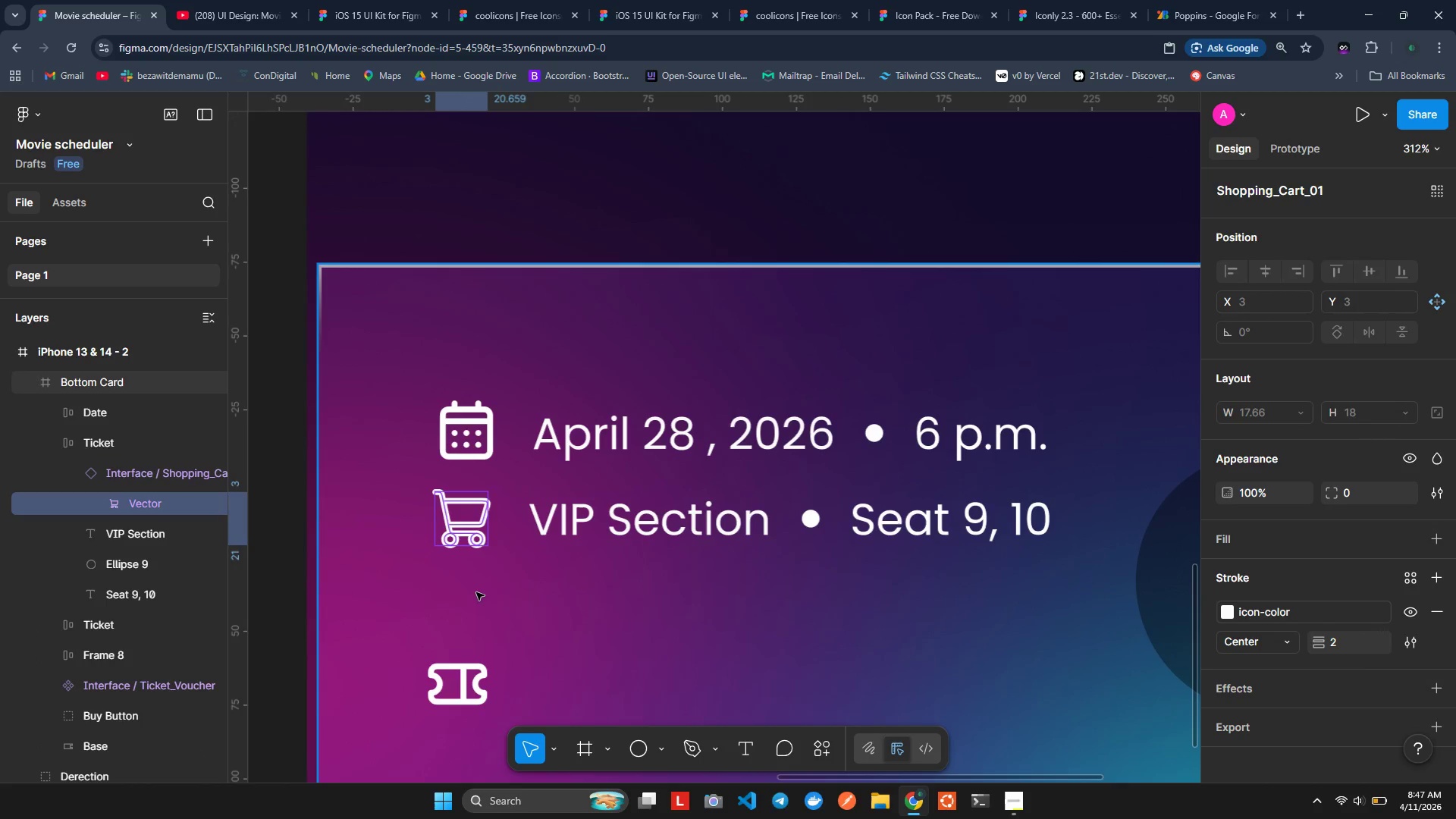 
left_click([476, 592])
 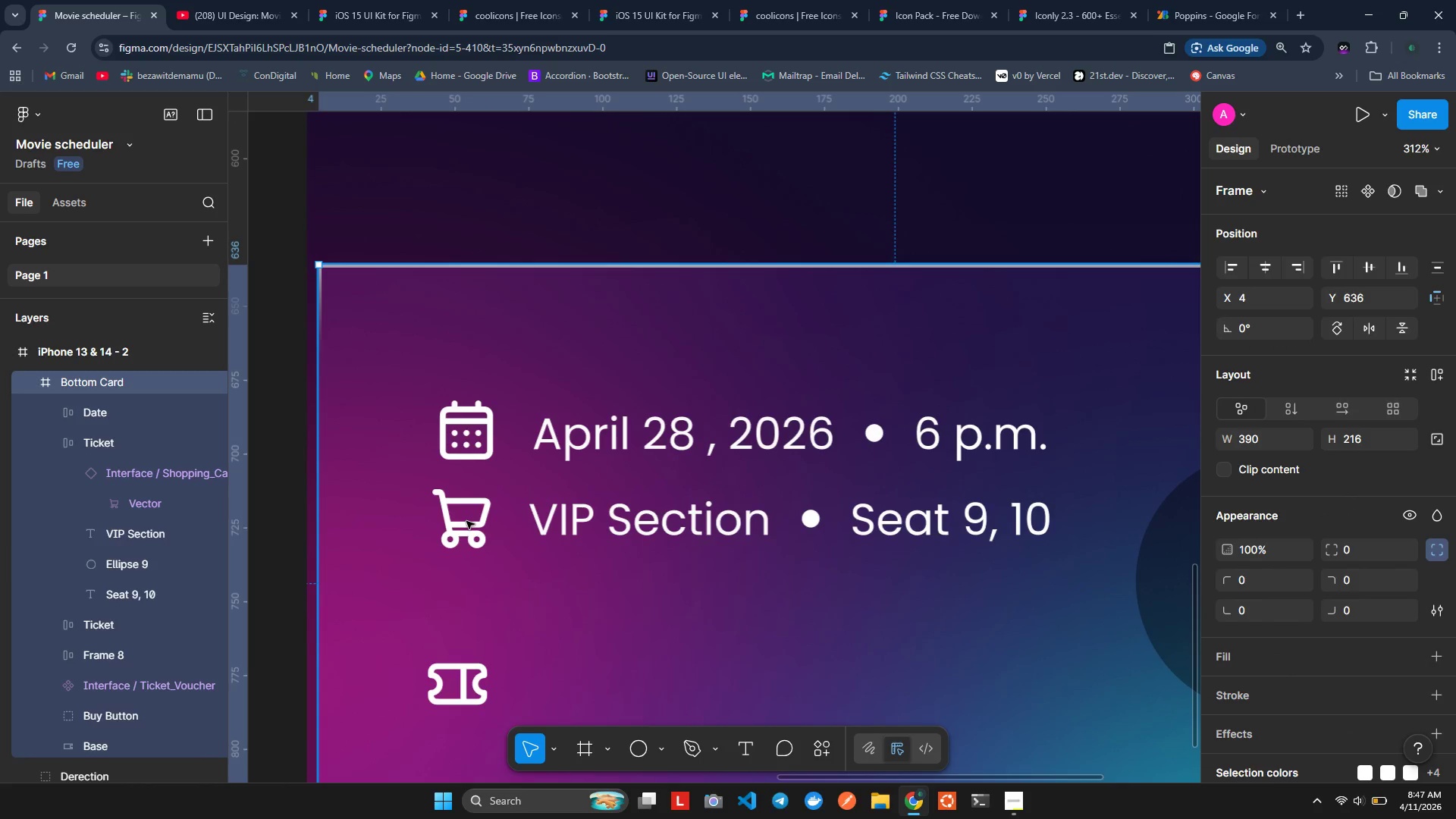 
double_click([466, 521])
 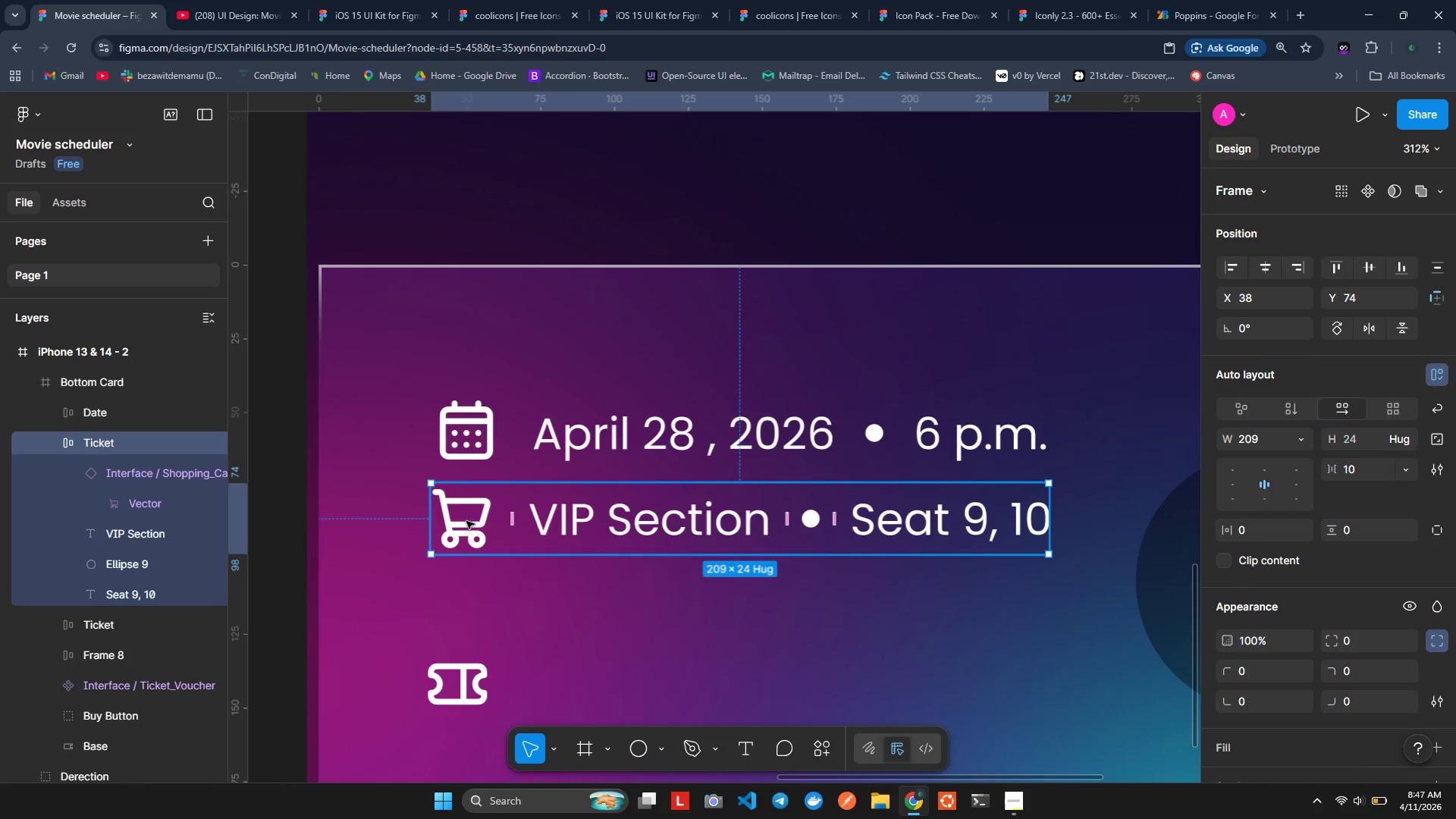 
double_click([466, 521])
 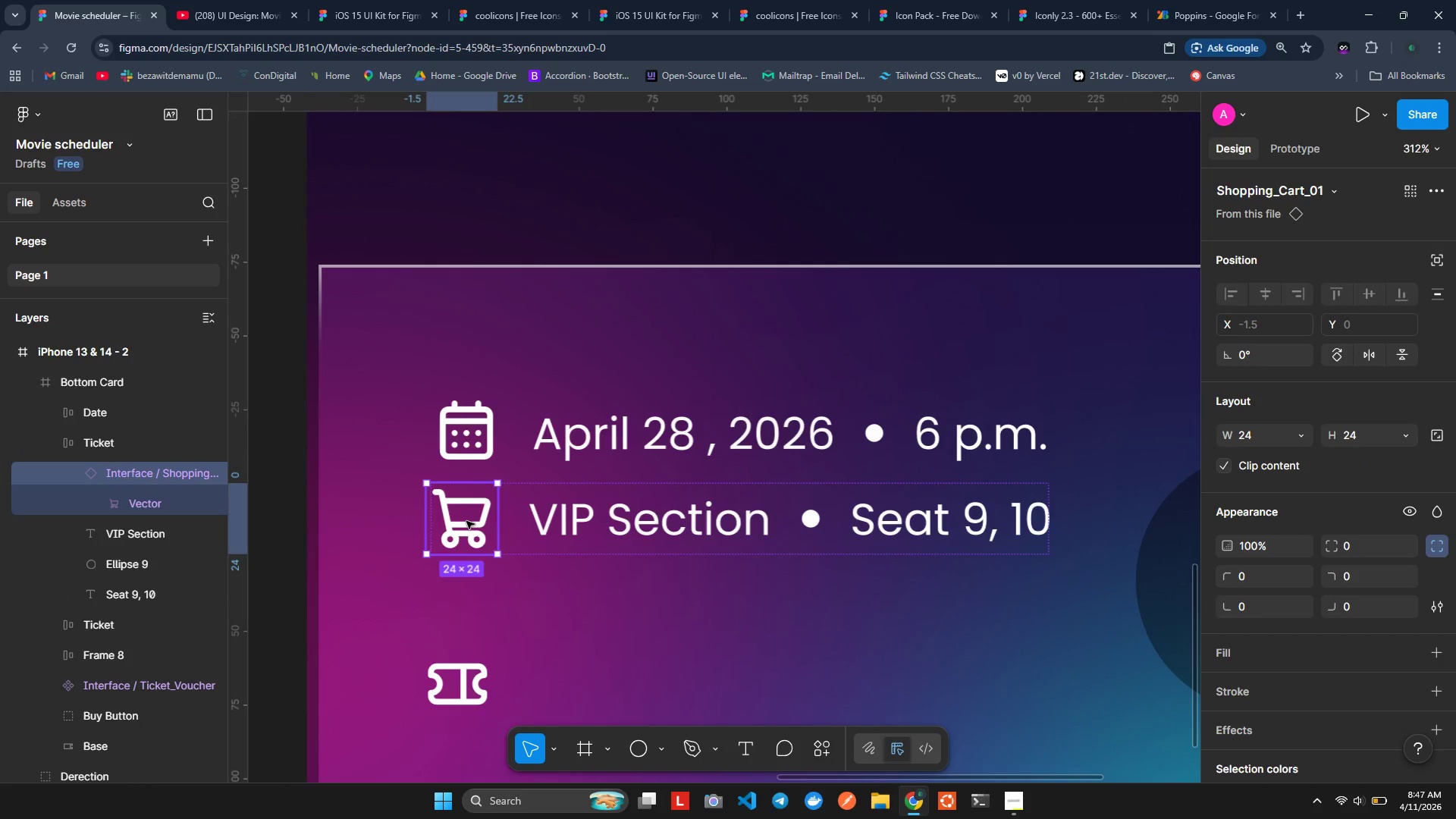 
key(Backspace)
 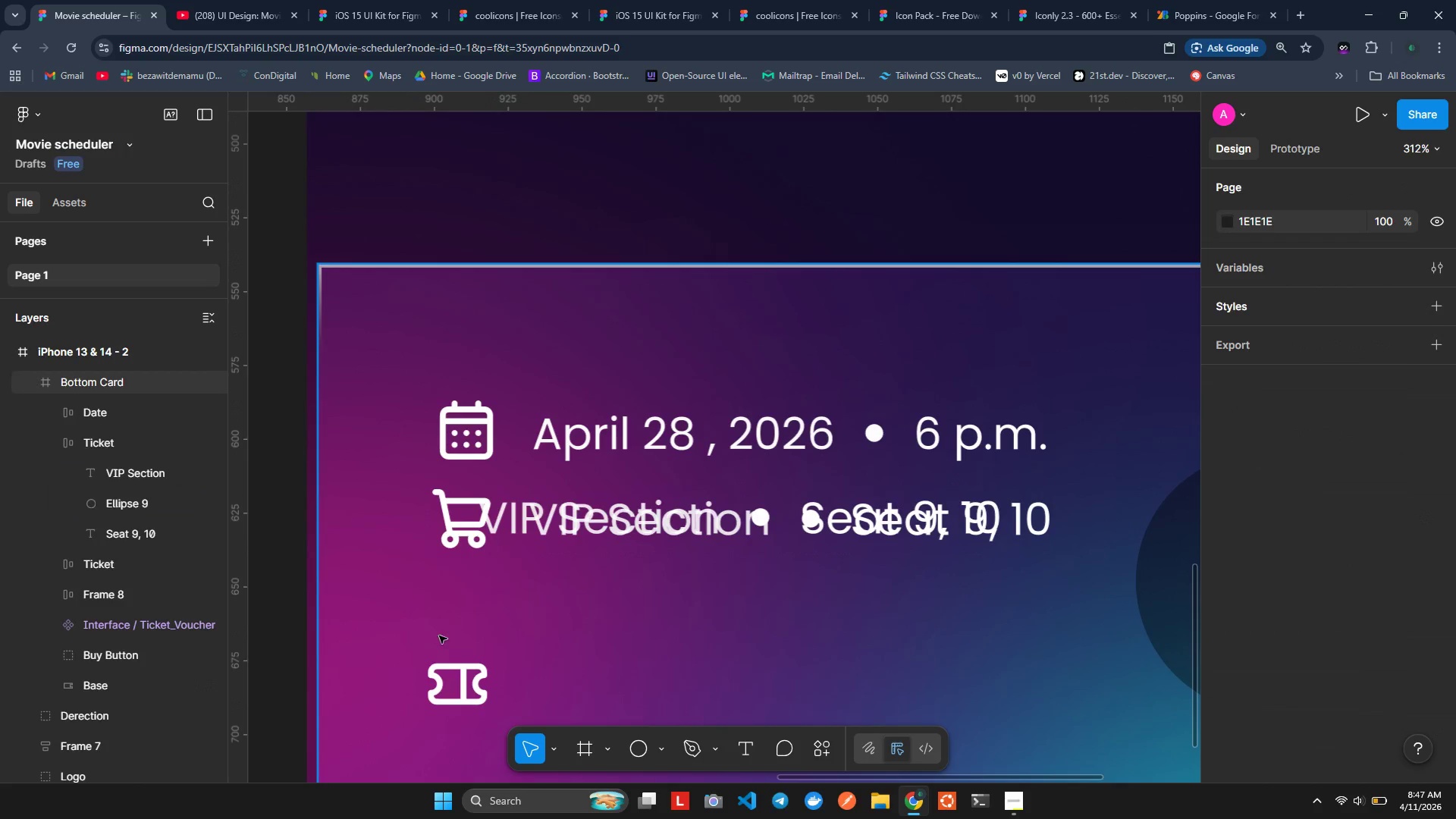 
key(Control+Z)
 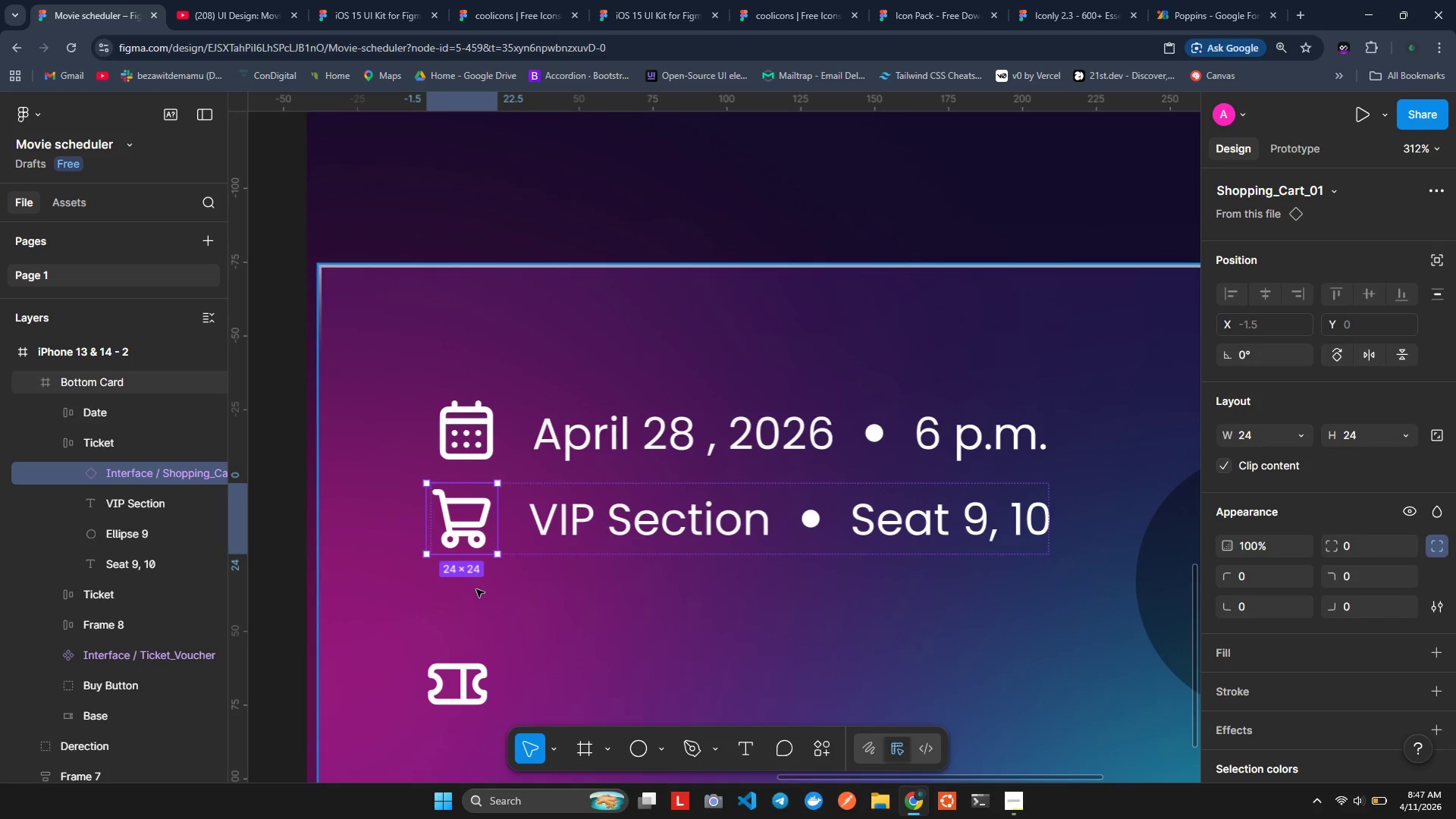 
hold_key(key=ControlLeft, duration=1.5)
 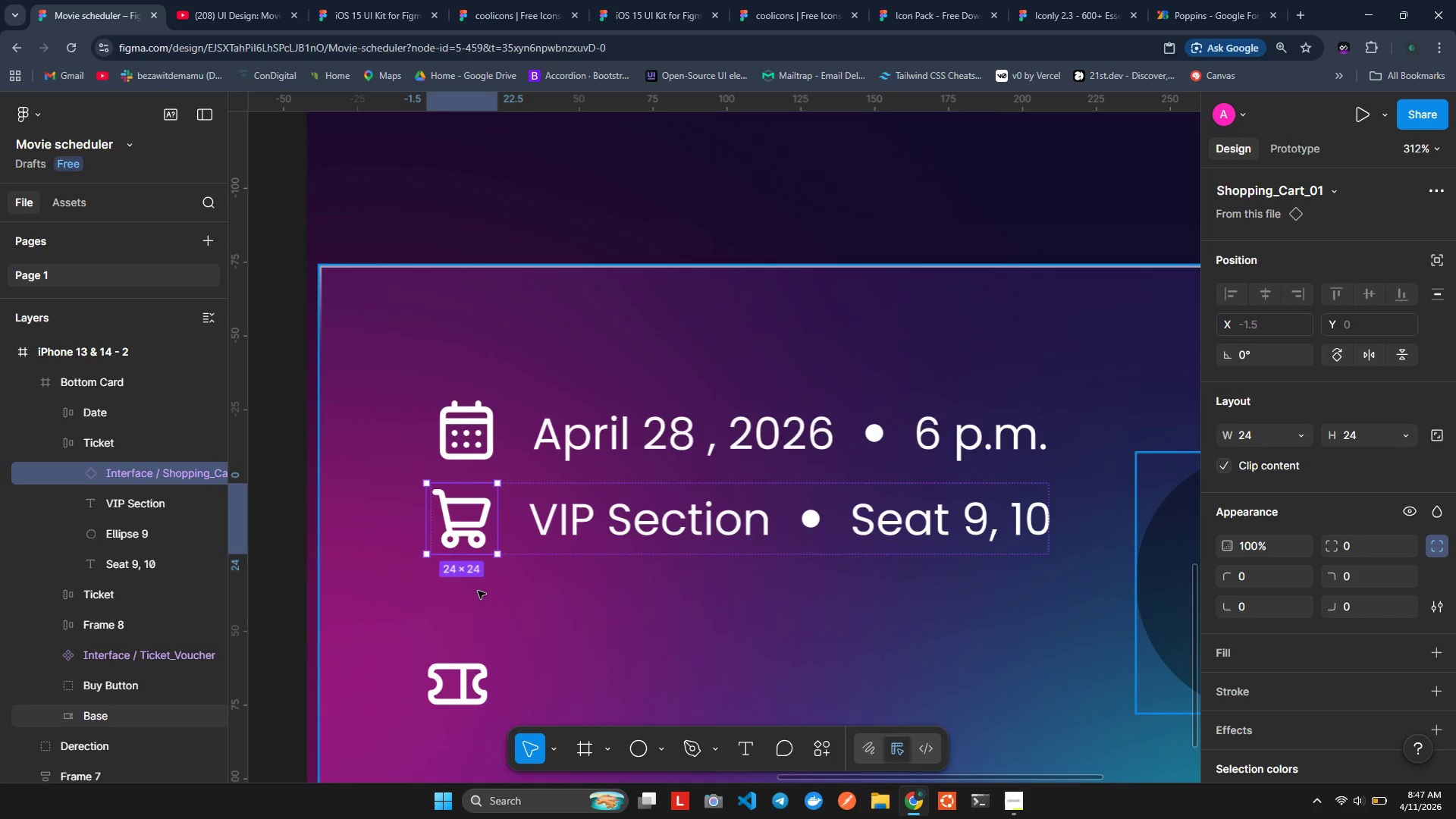 
key(Control+Z)
 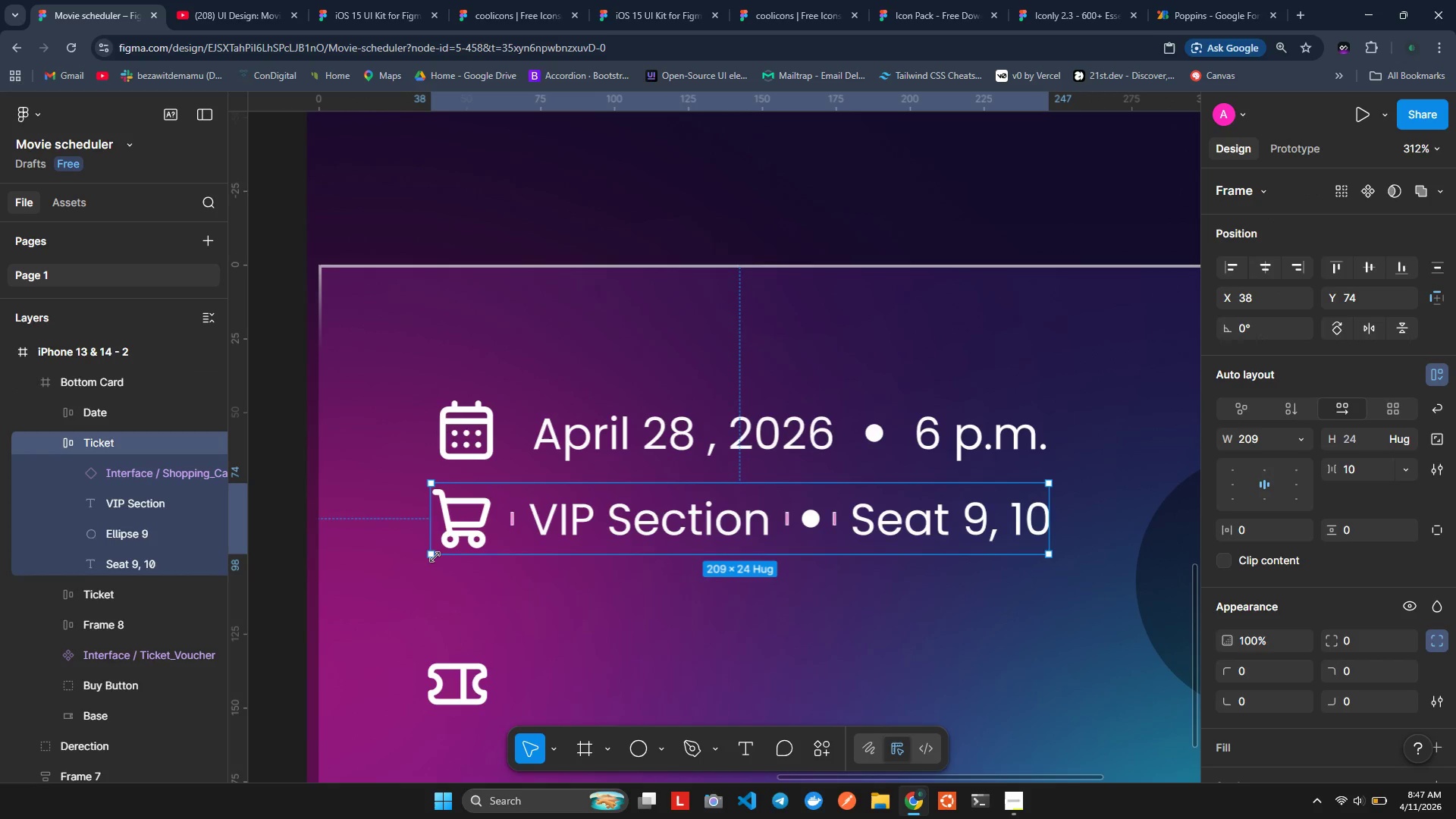 
key(Control+Z)
 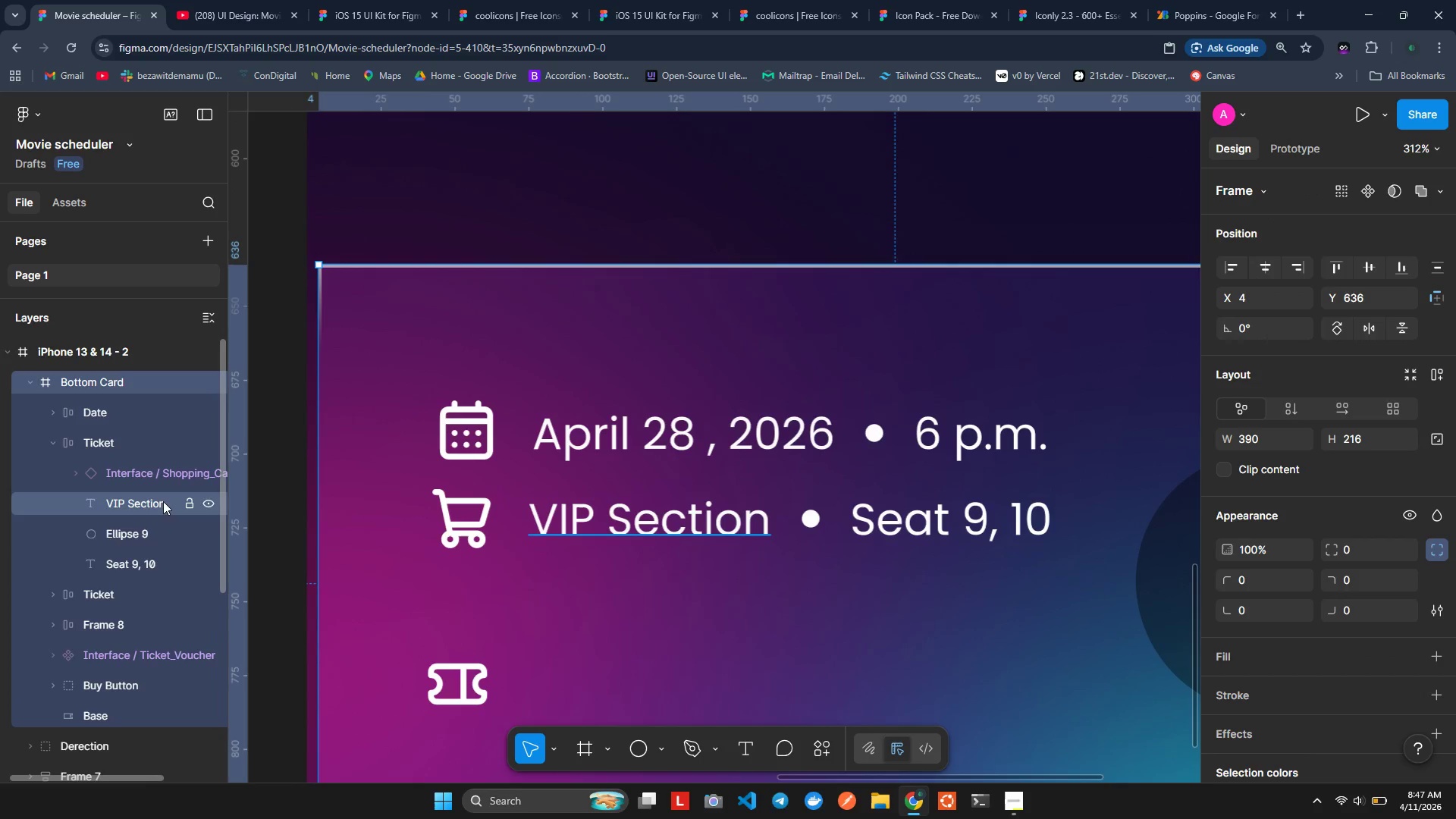 
key(Control+ControlLeft)
 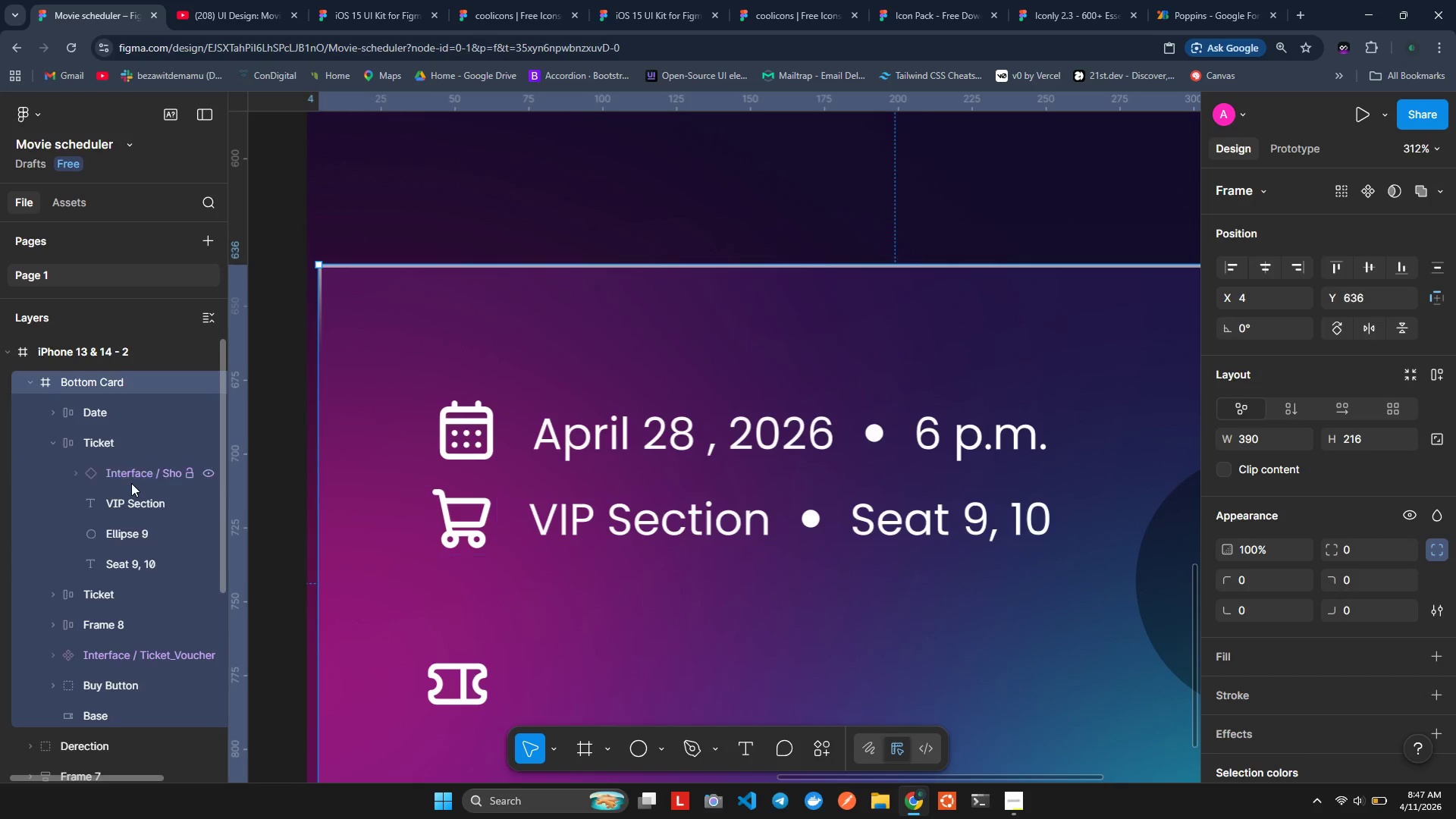 
key(Control+Z)
 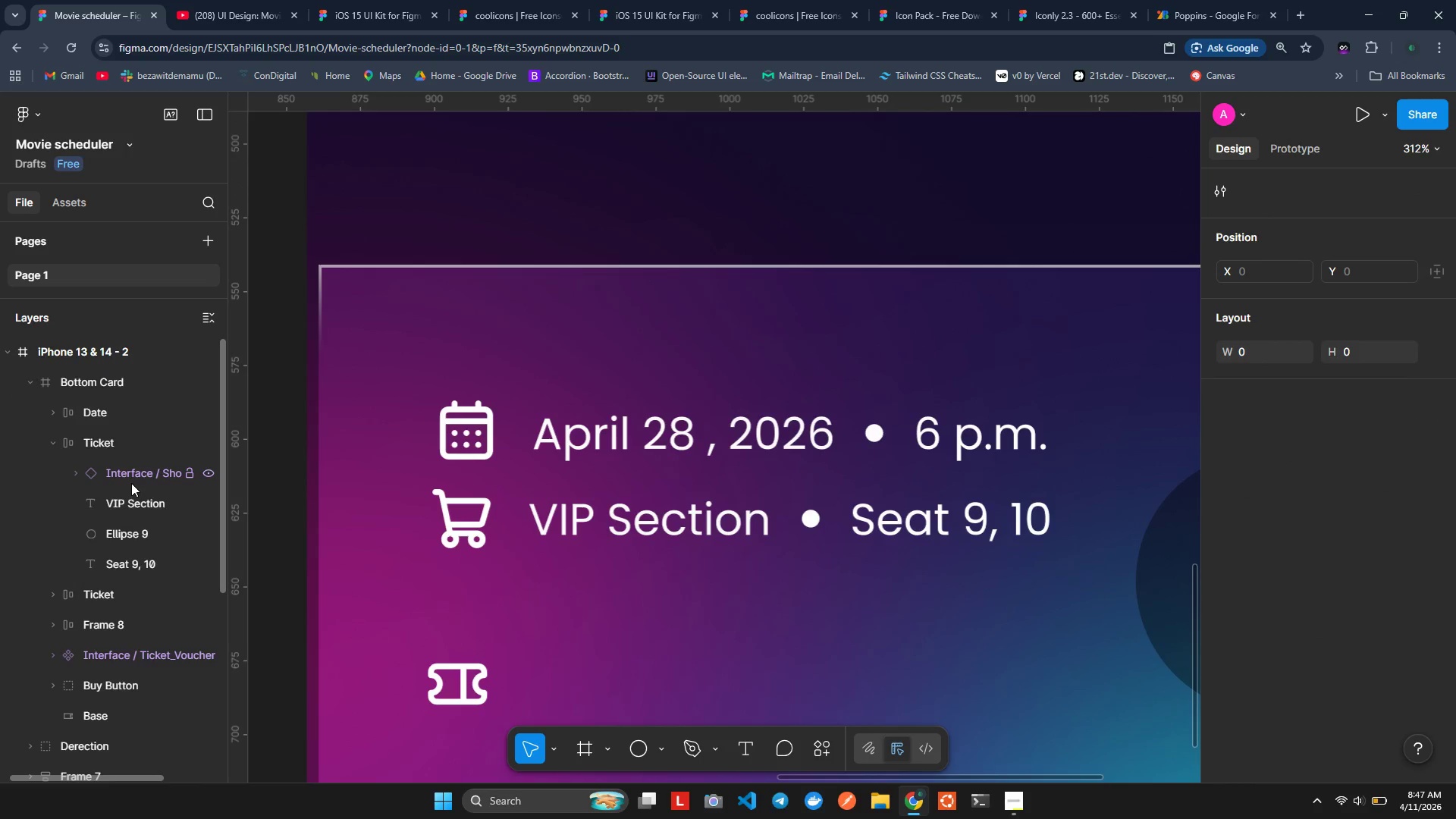 
key(Control+Z)
 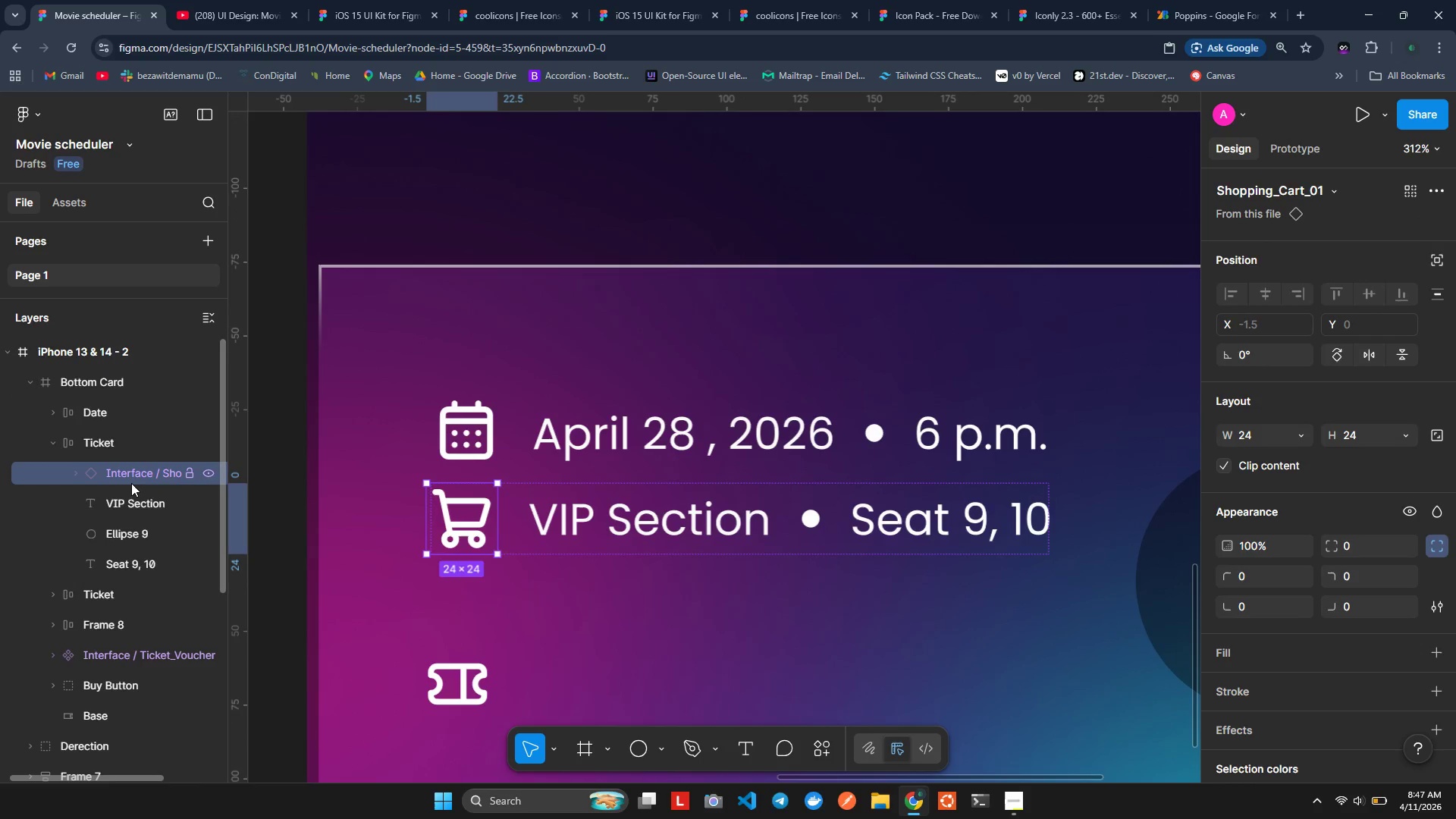 
key(Control+Z)
 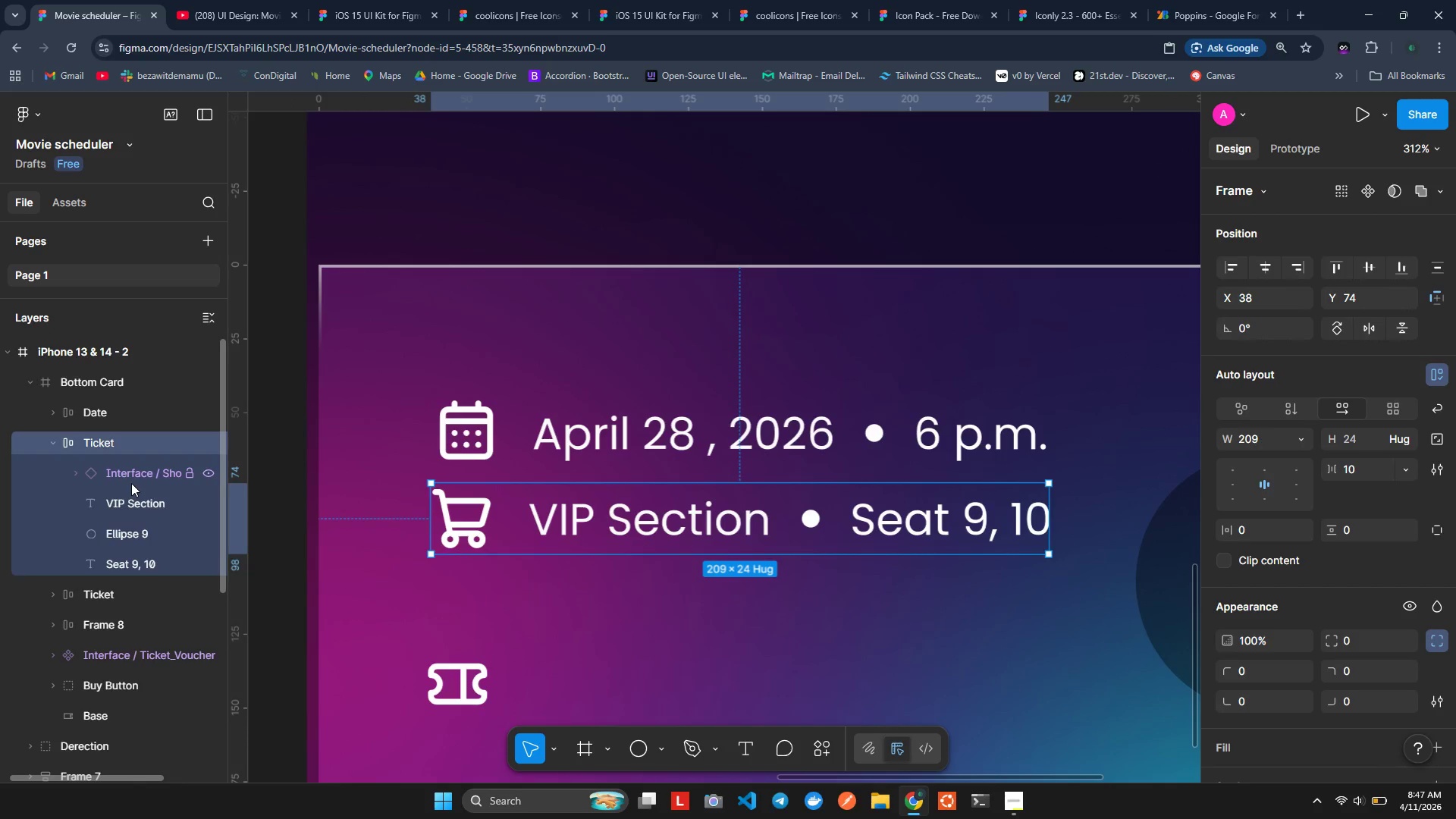 
key(Control+Z)
 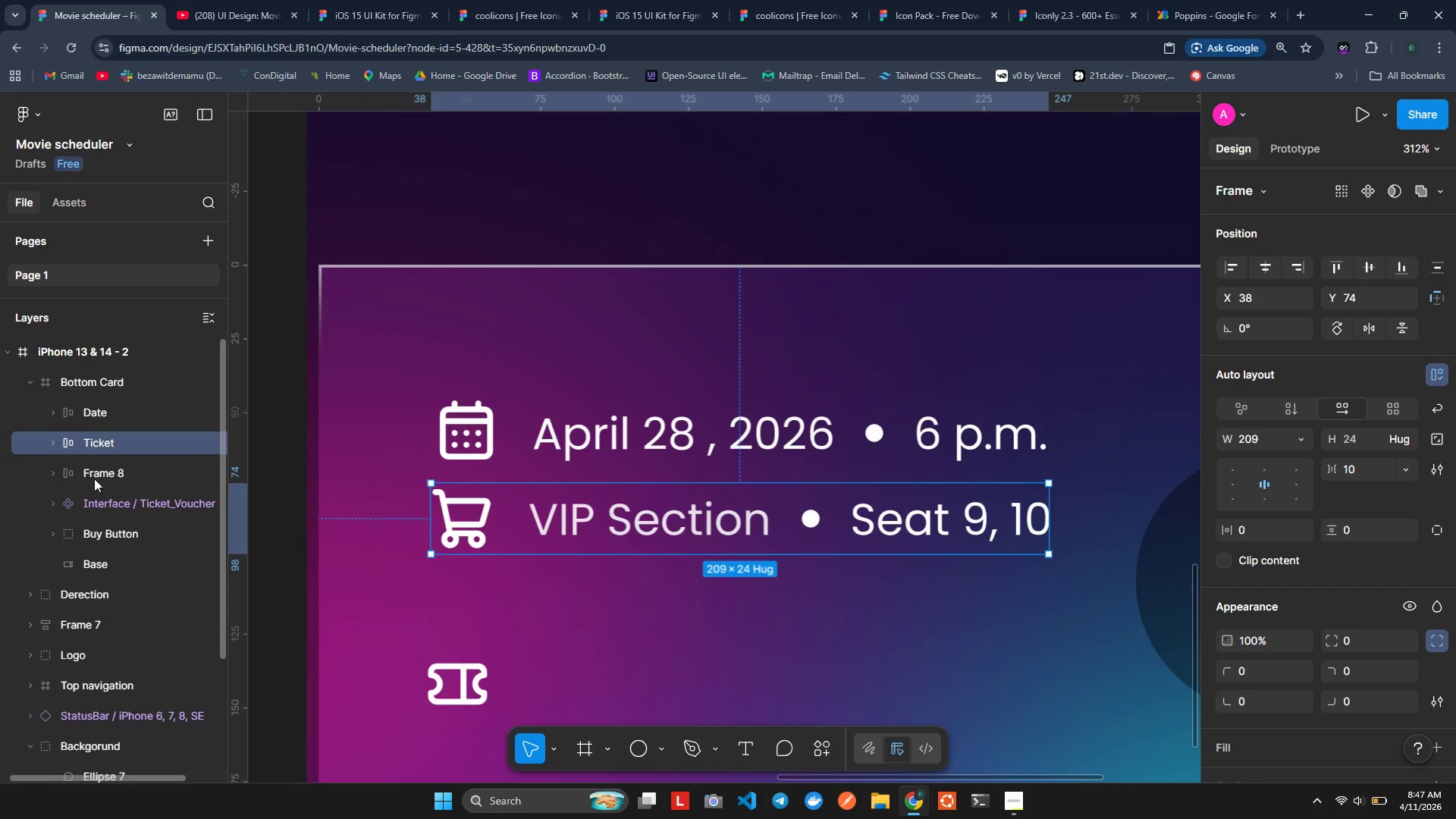 
key(Control+D)
 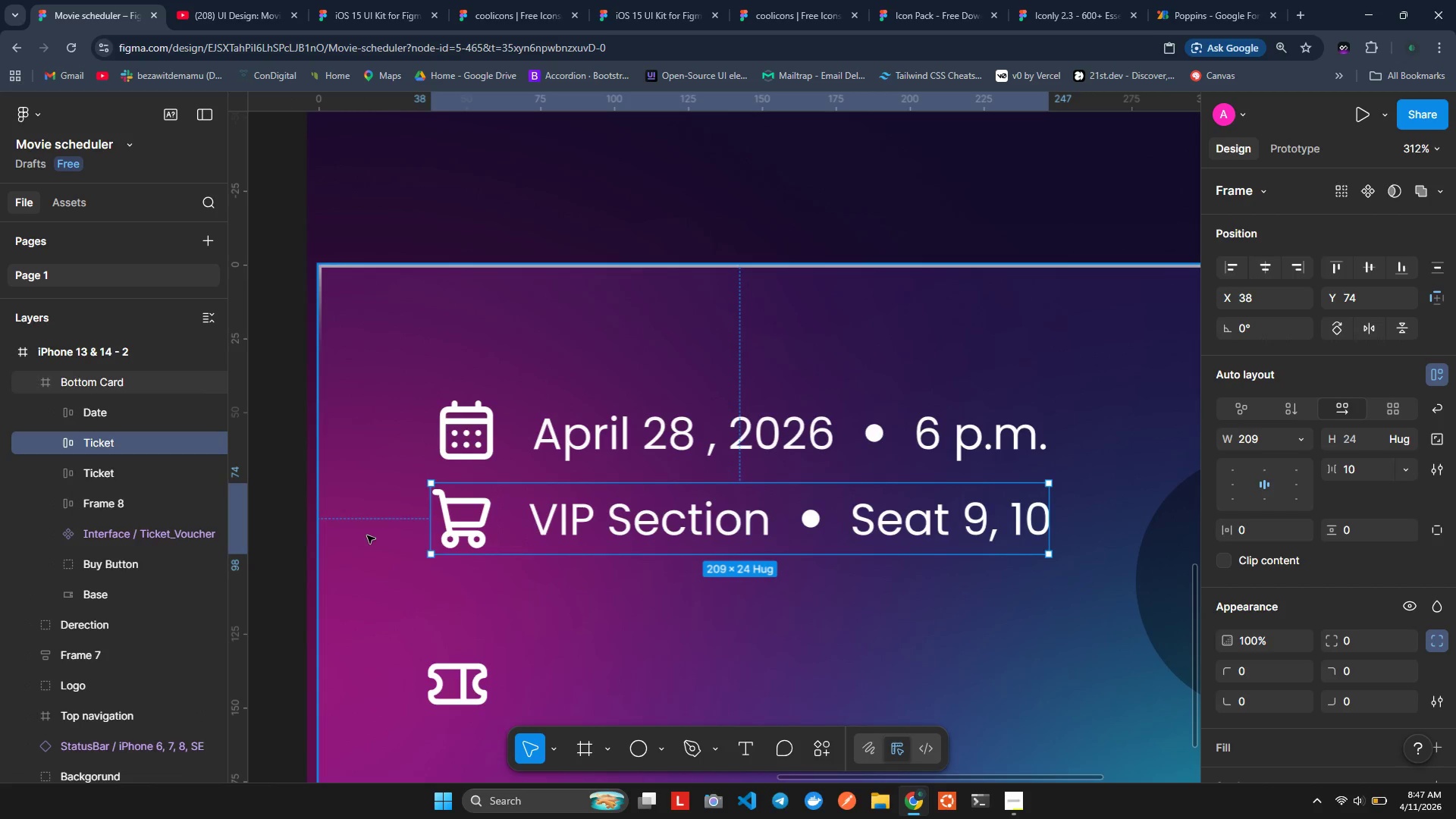 
left_click_drag(start_coordinate=[458, 519], to_coordinate=[455, 602])
 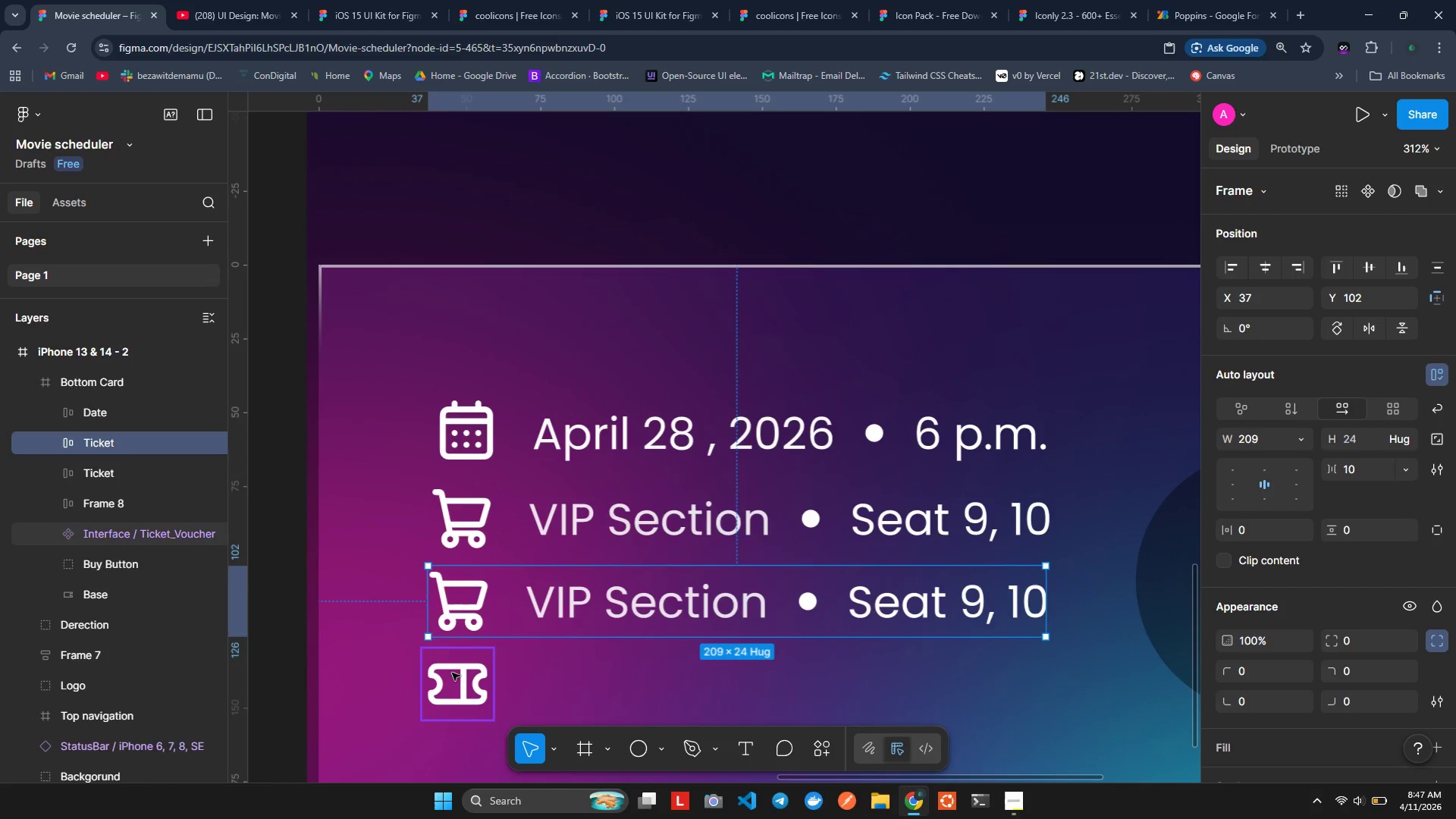 
left_click([451, 673])
 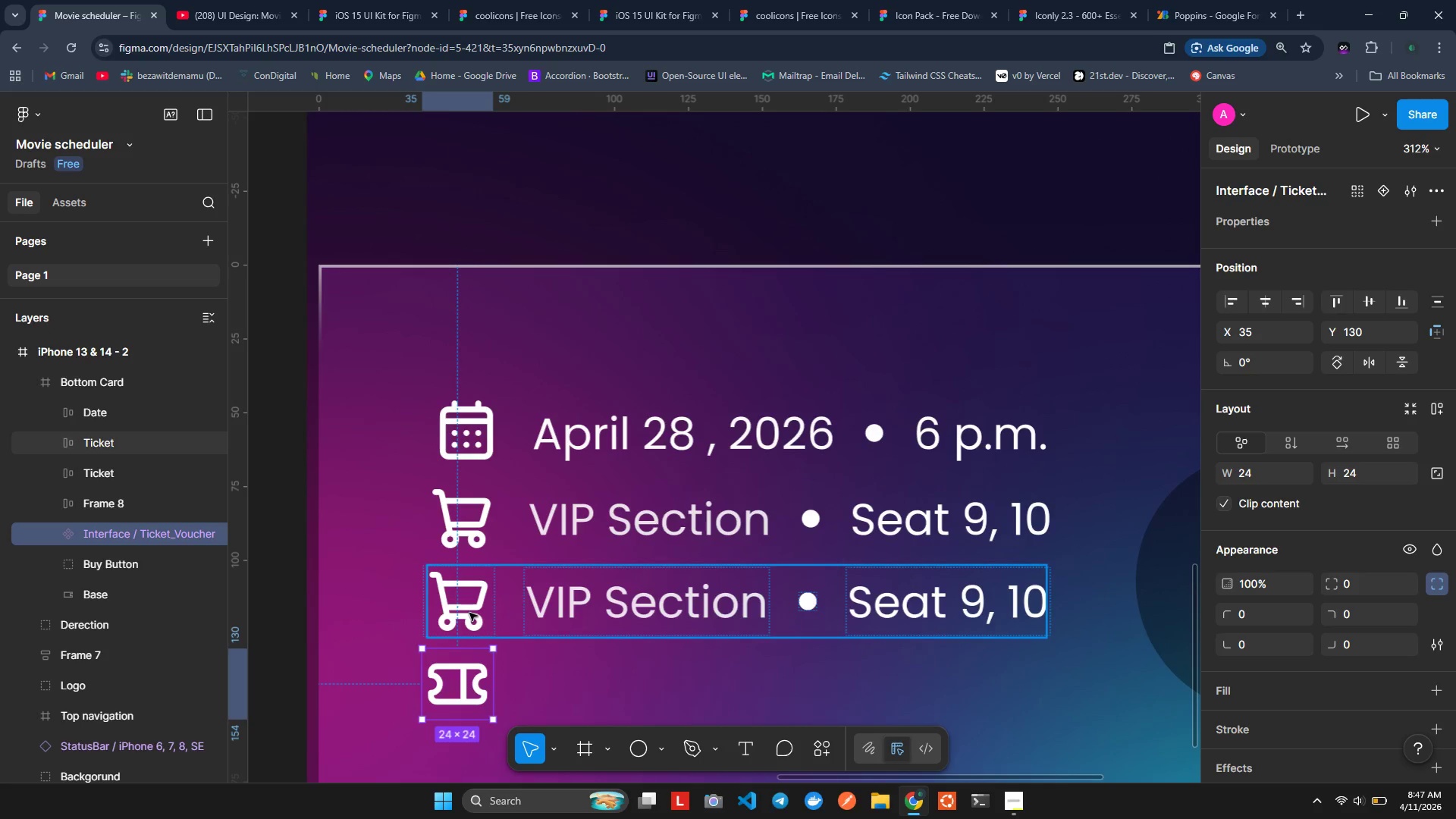 
double_click([469, 613])
 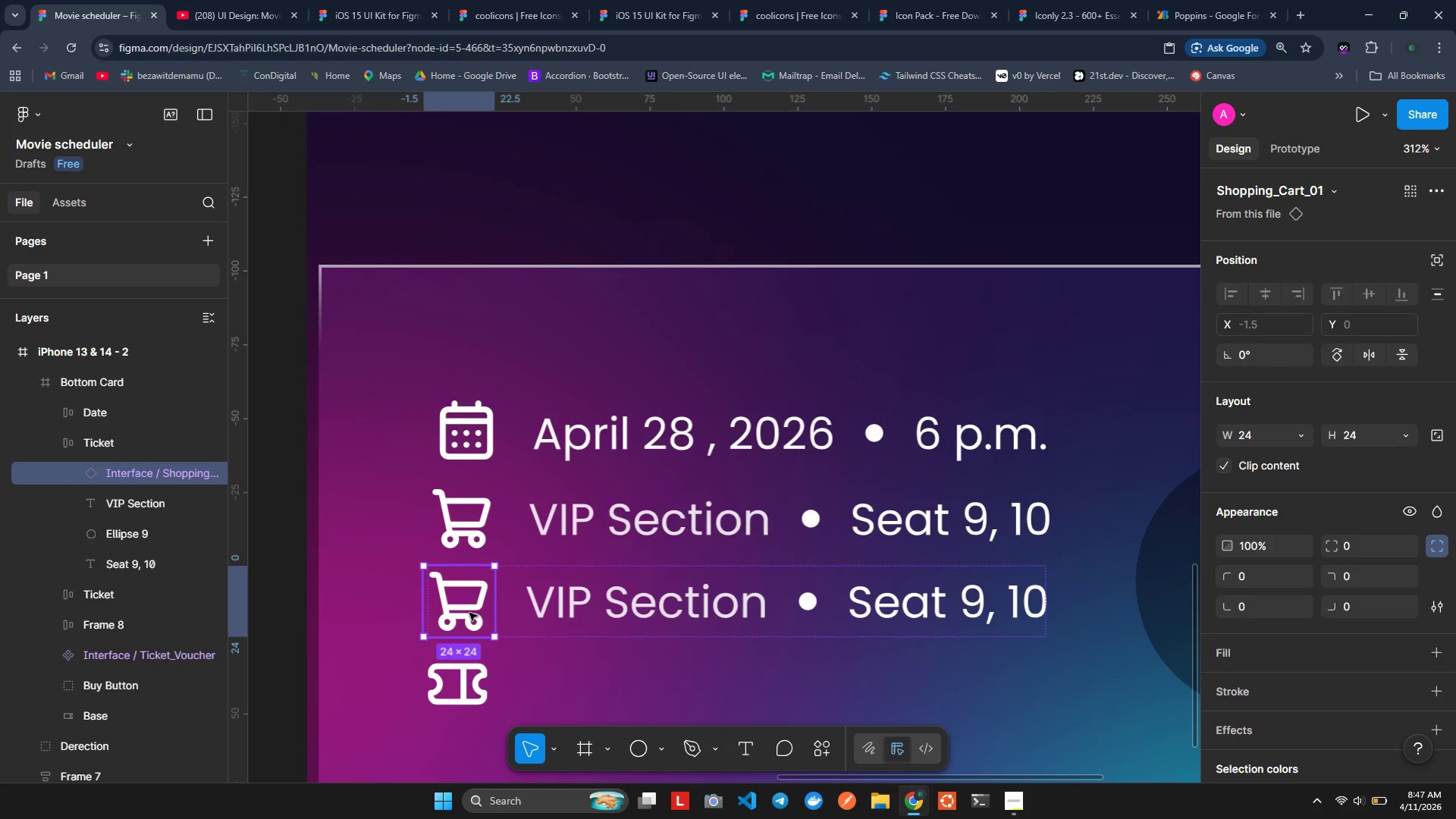 
key(Backspace)
 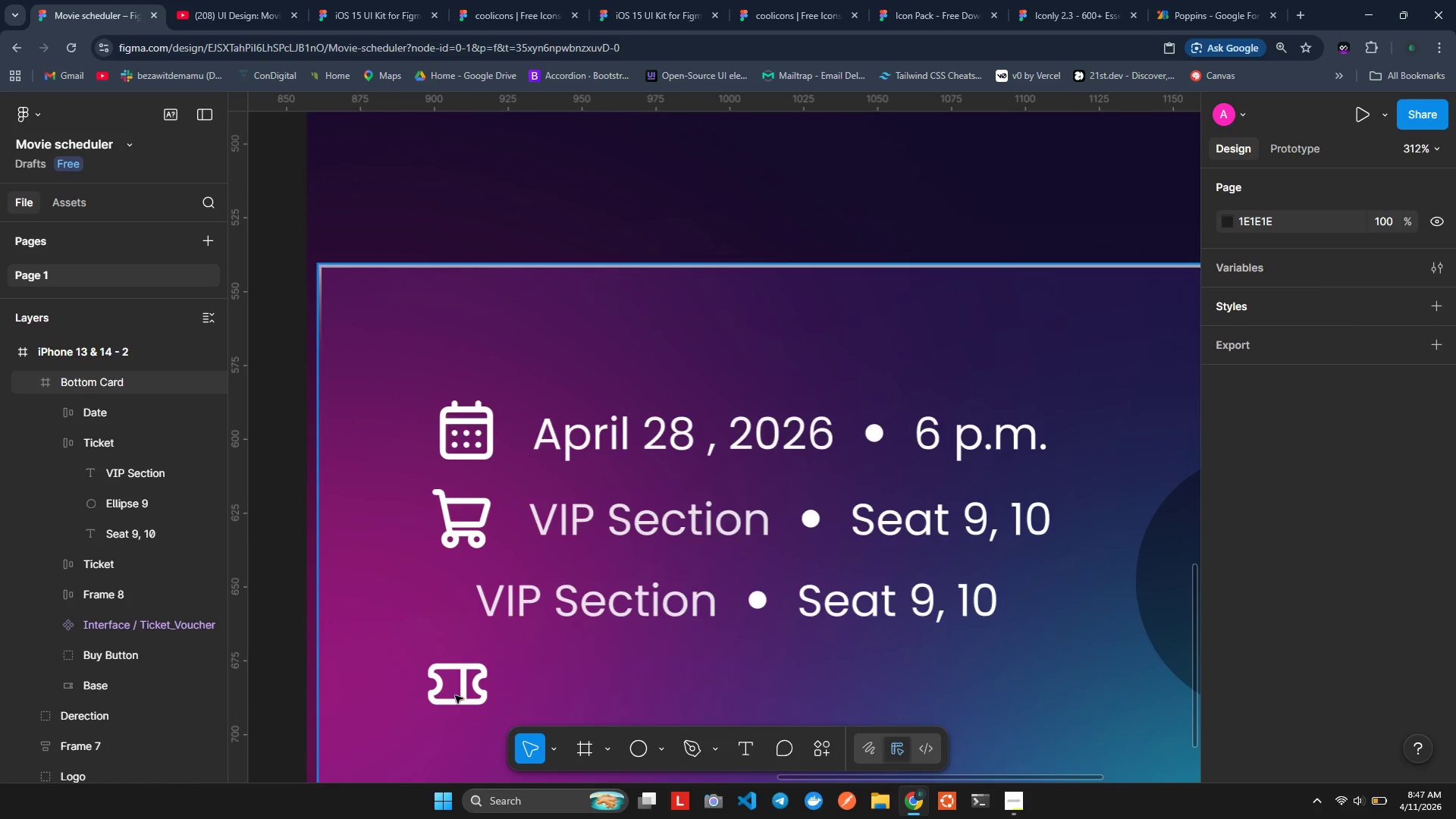 
left_click_drag(start_coordinate=[455, 695], to_coordinate=[455, 663])
 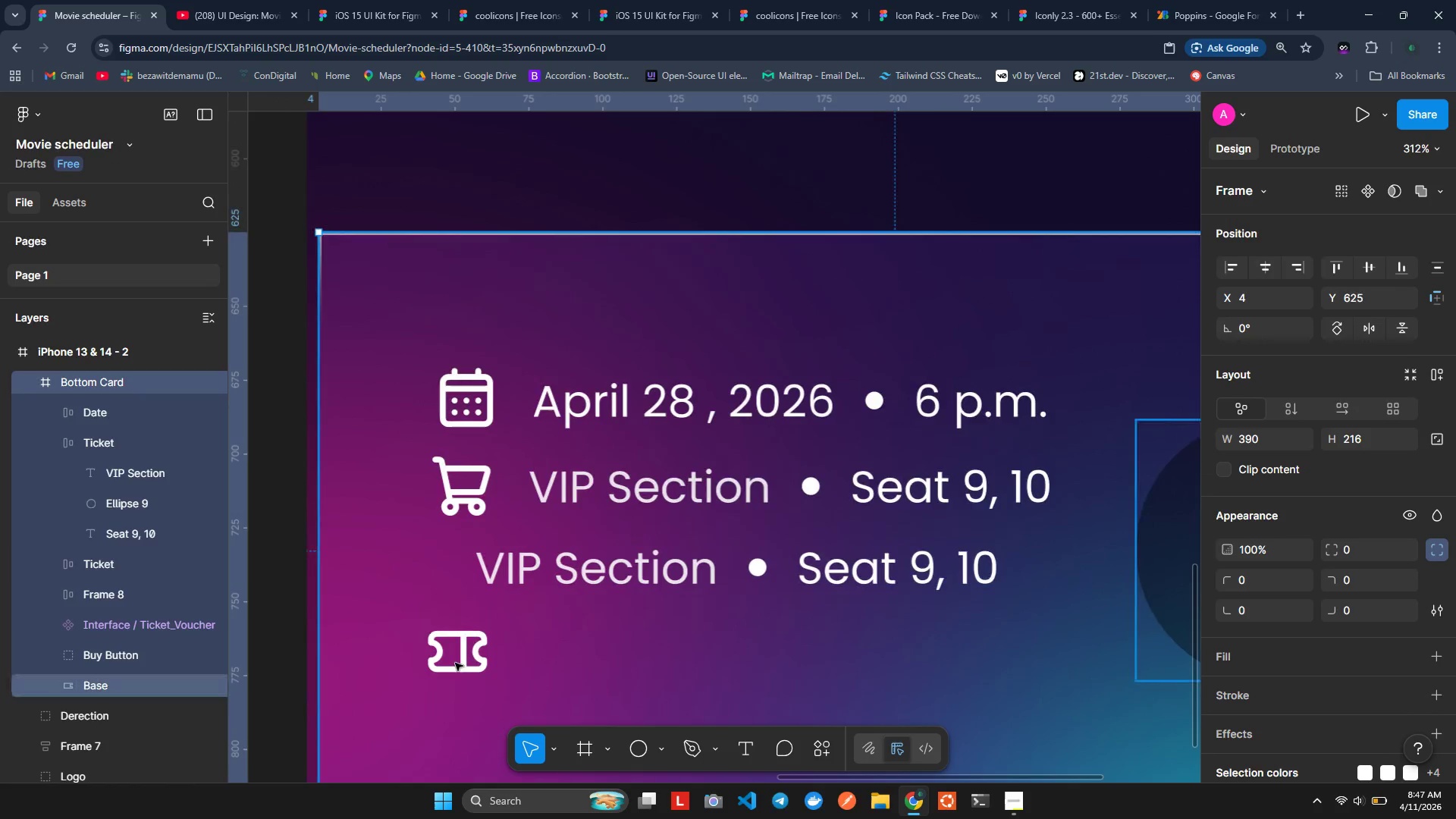 
hold_key(key=ControlLeft, duration=0.53)
 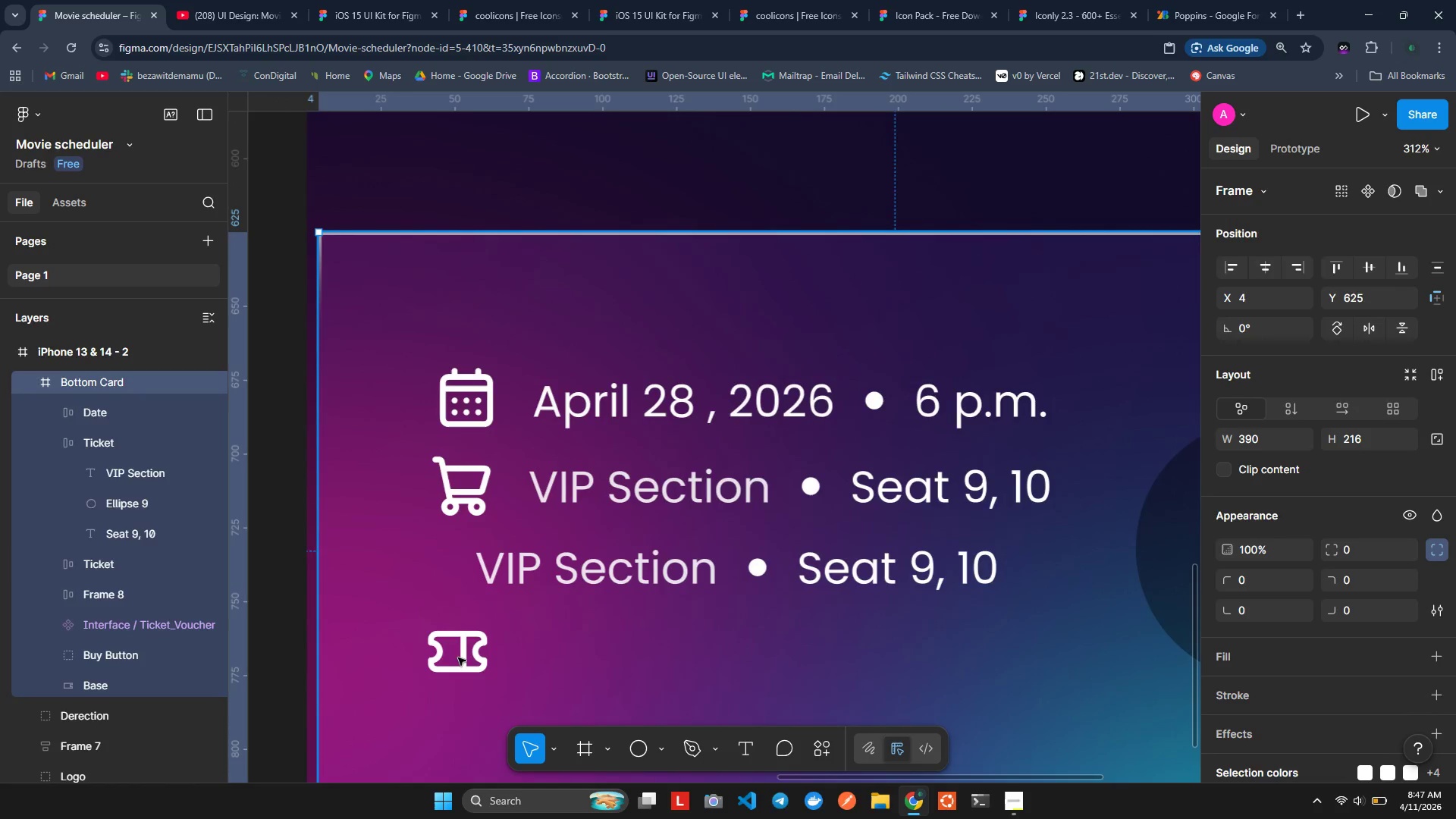 
double_click([458, 657])
 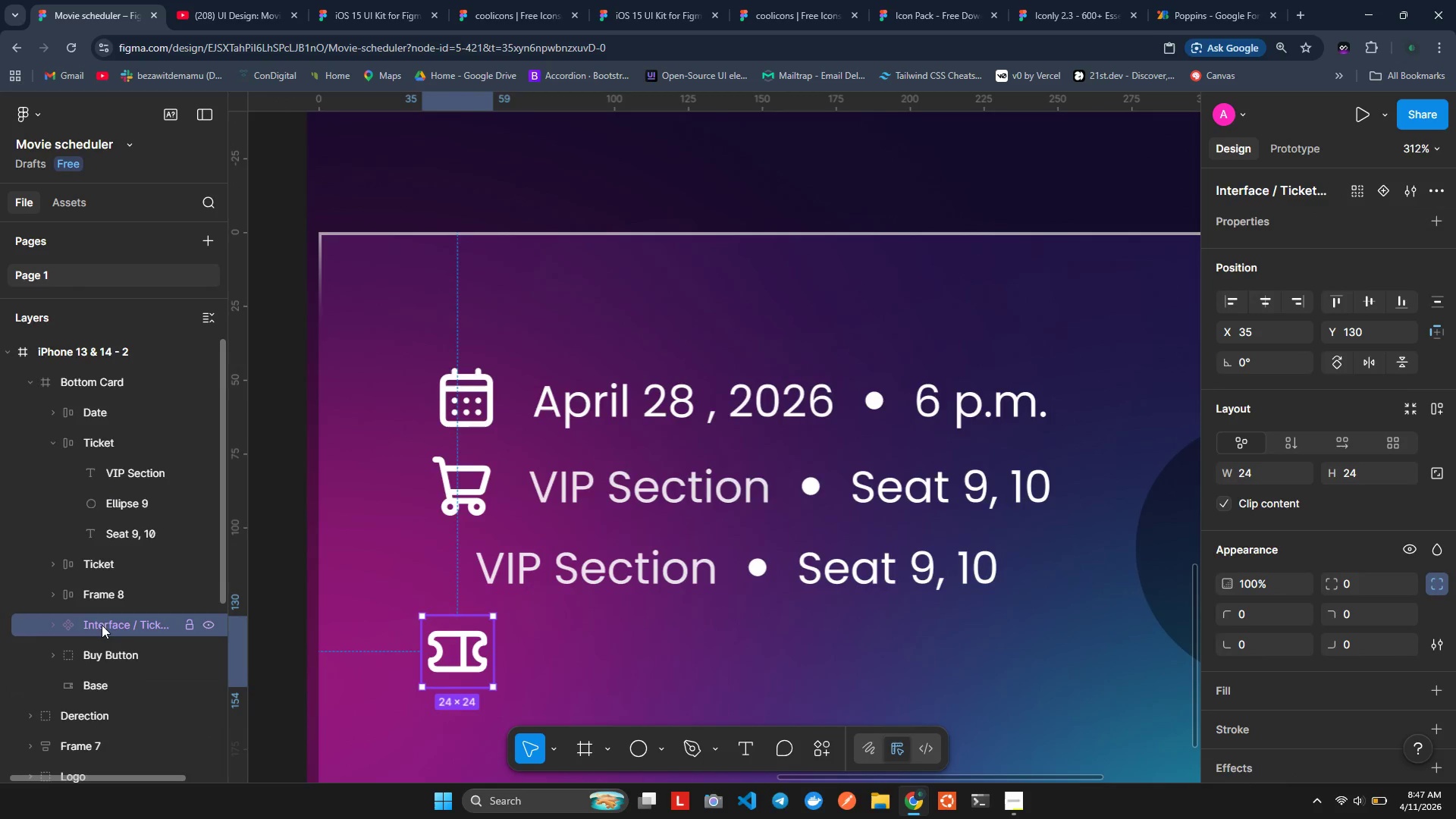 
left_click_drag(start_coordinate=[91, 617], to_coordinate=[93, 565])
 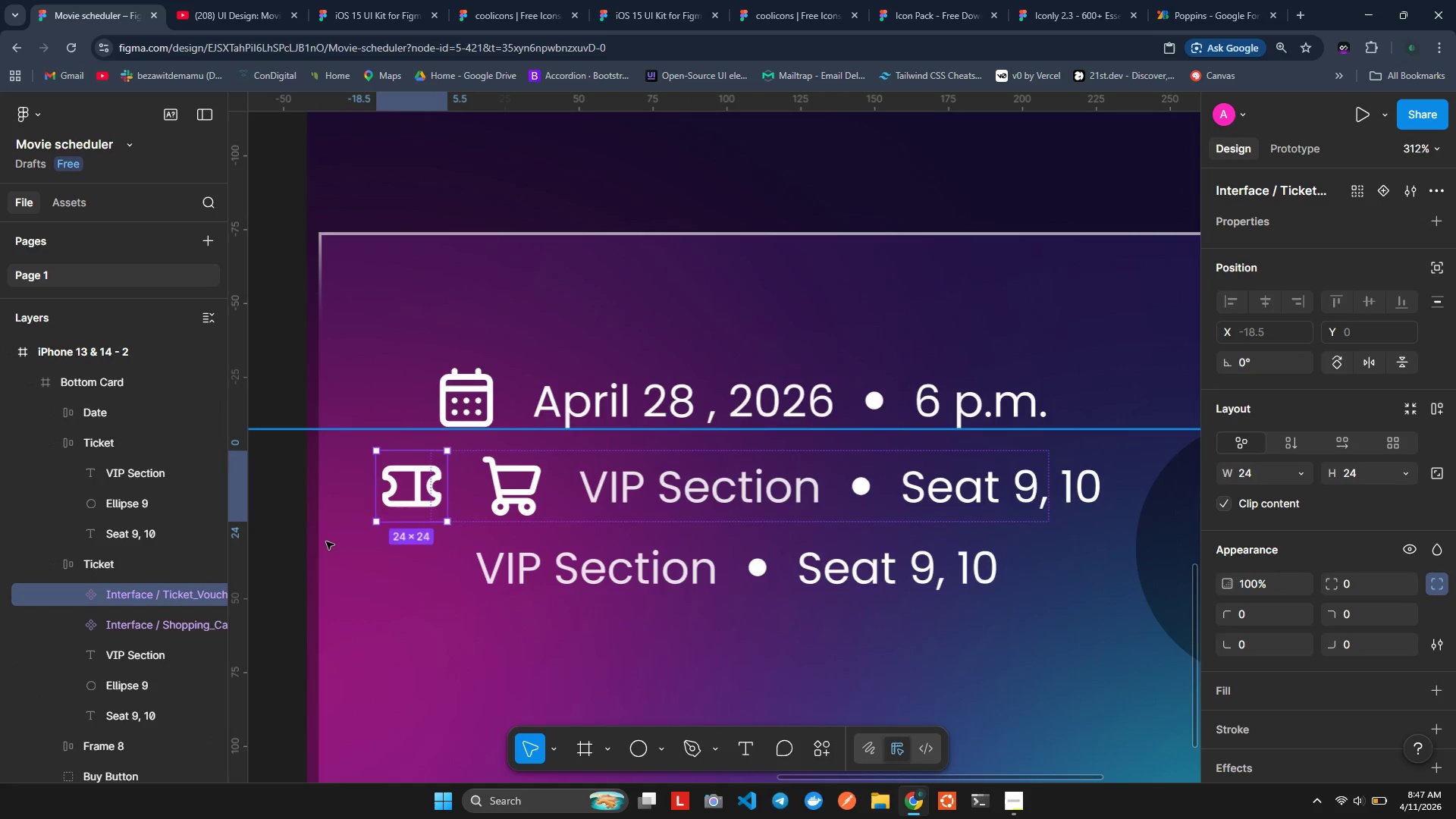 
key(Control+ControlLeft)
 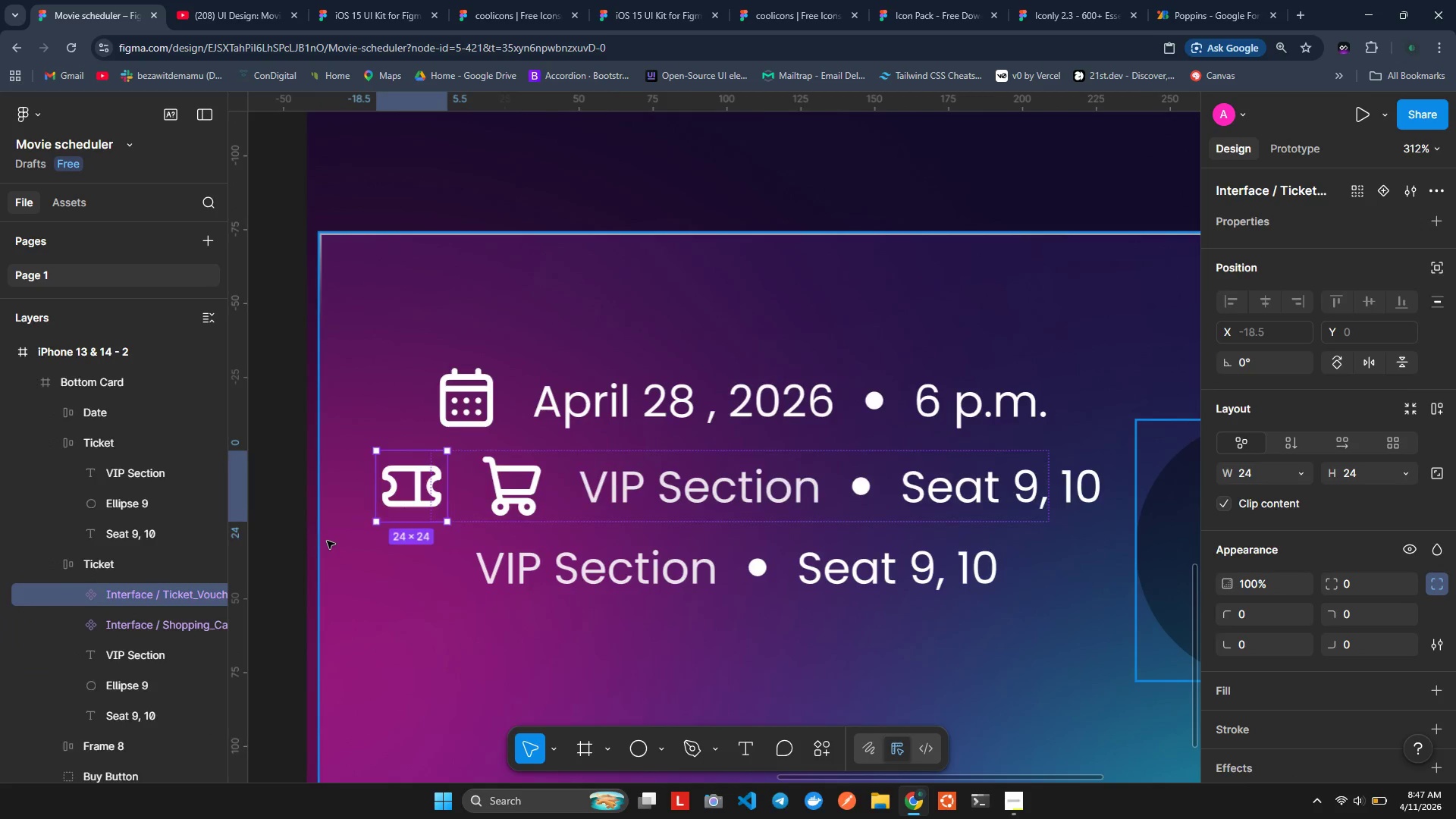 
key(Control+Z)
 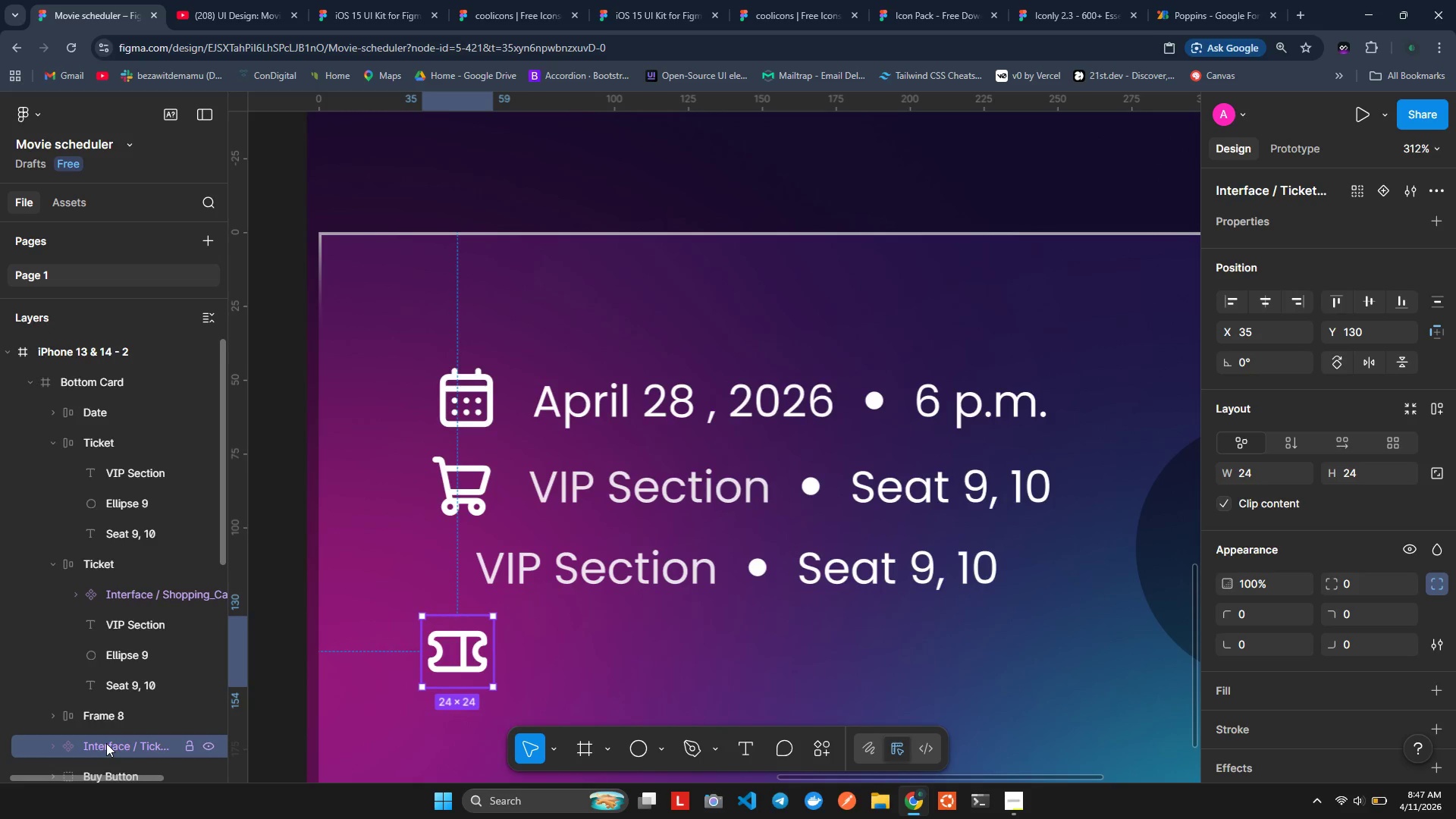 
left_click_drag(start_coordinate=[106, 743], to_coordinate=[100, 459])
 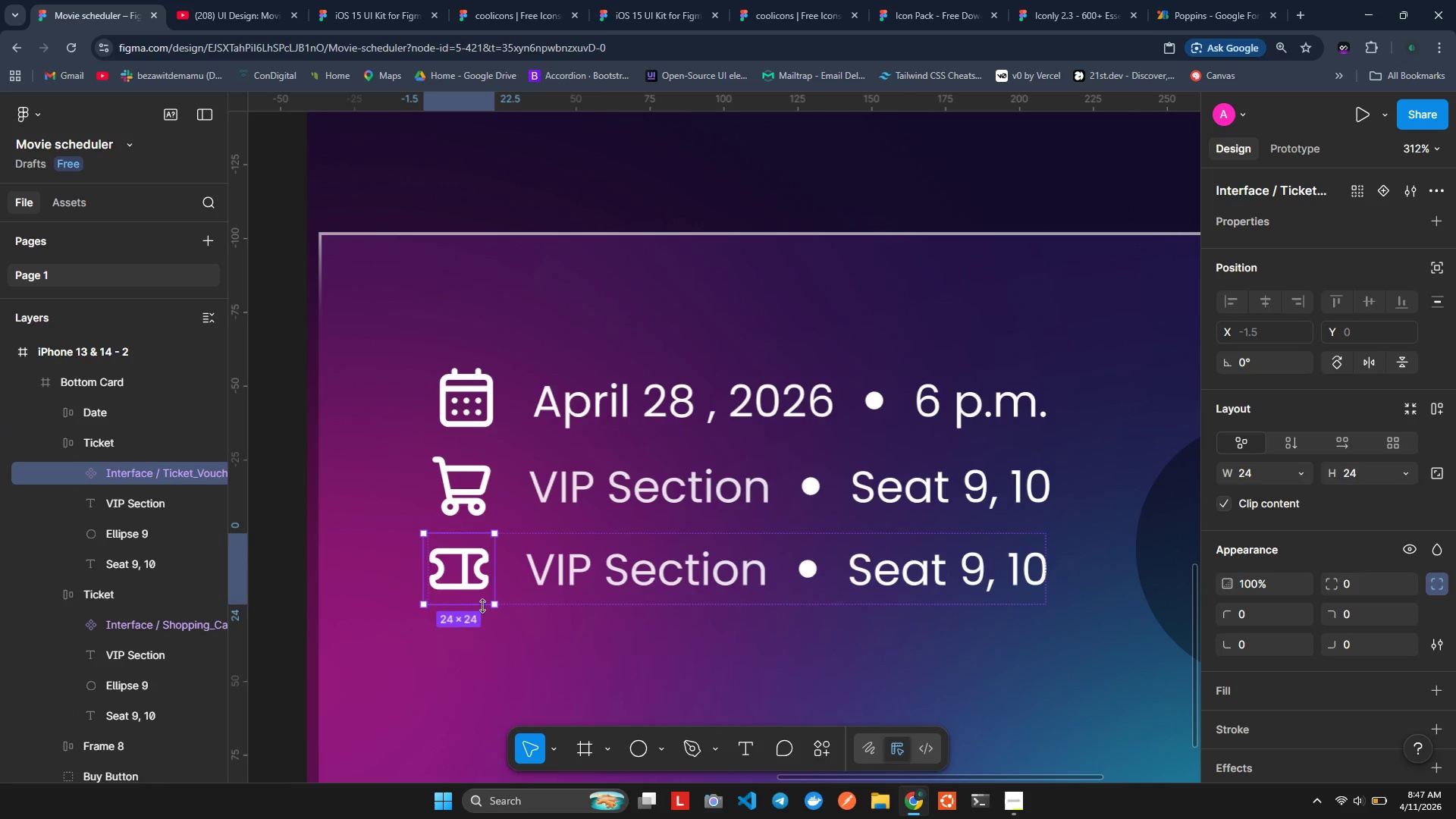 
left_click([521, 632])
 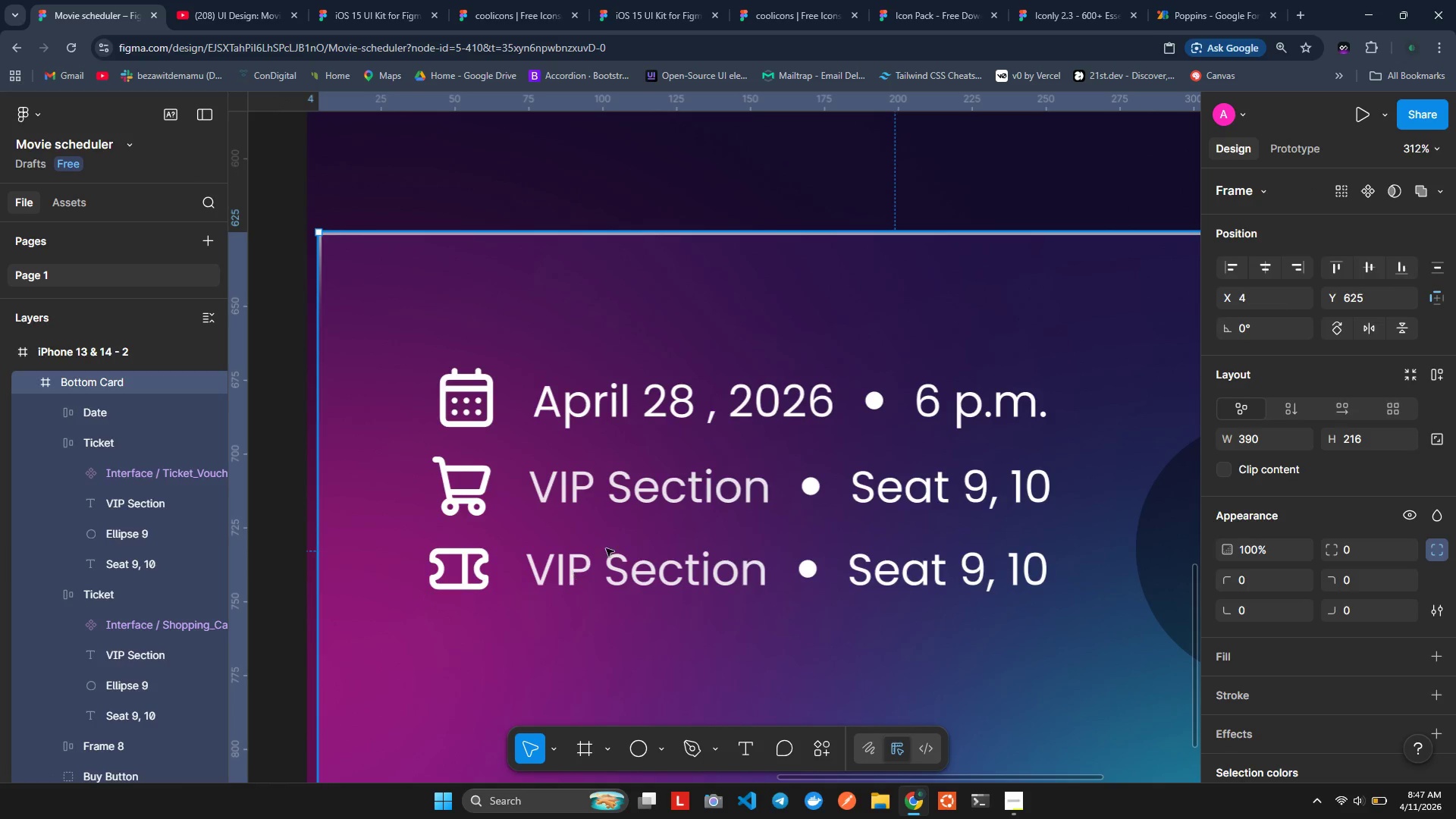 
left_click([606, 548])
 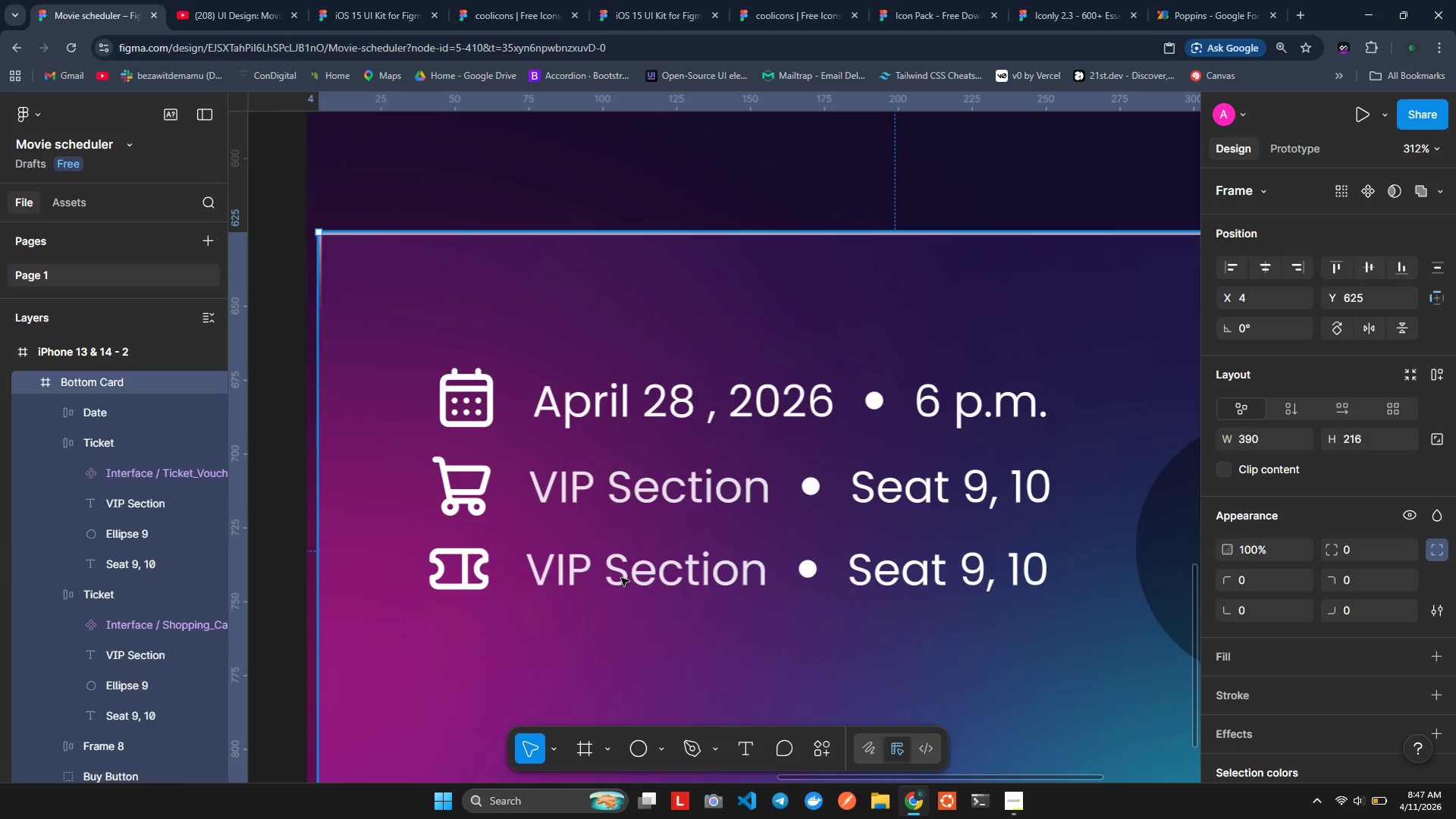 
left_click([624, 581])
 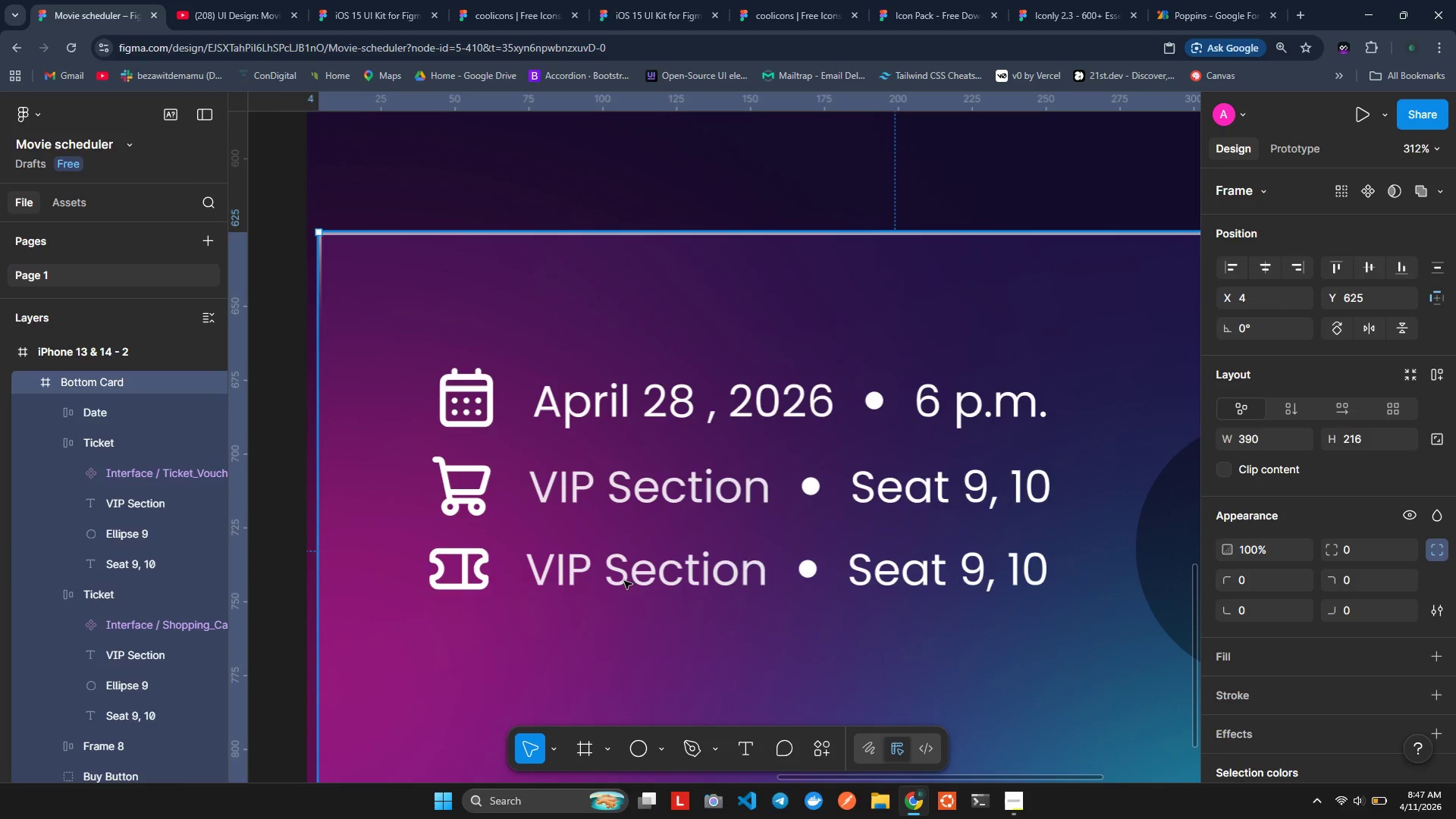 
wait(10.94)
 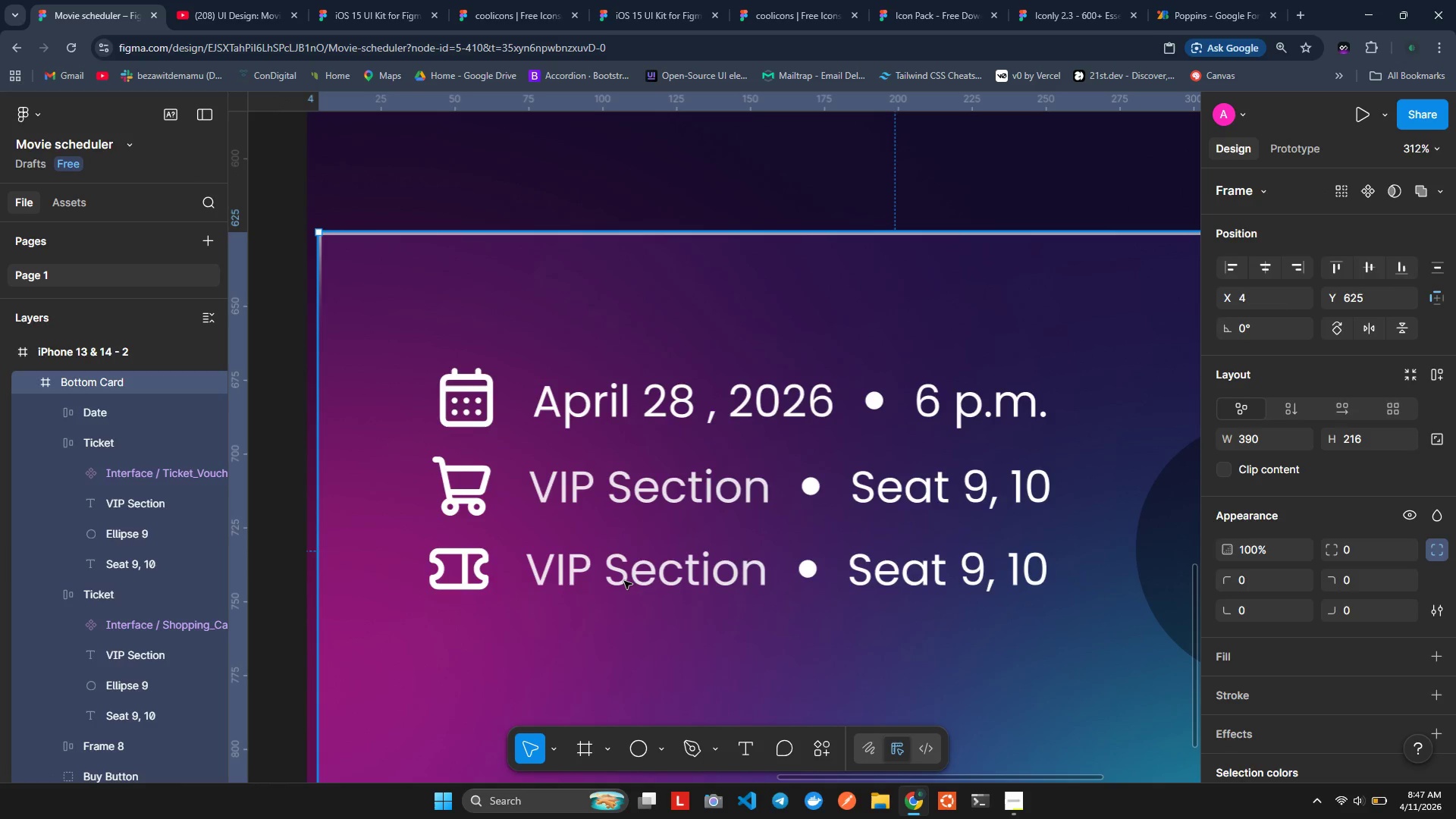 
double_click([583, 585])
 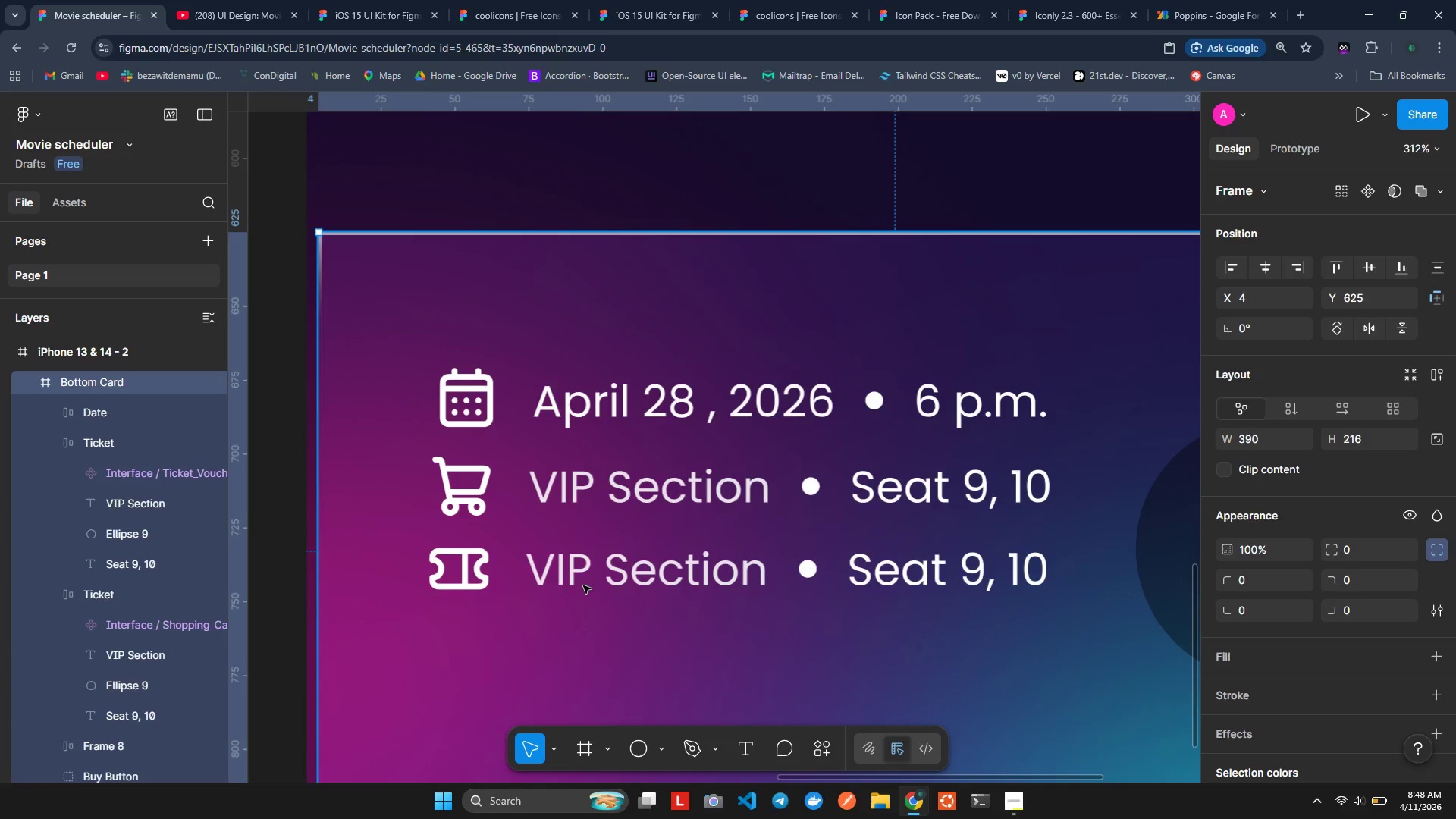 
triple_click([583, 585])
 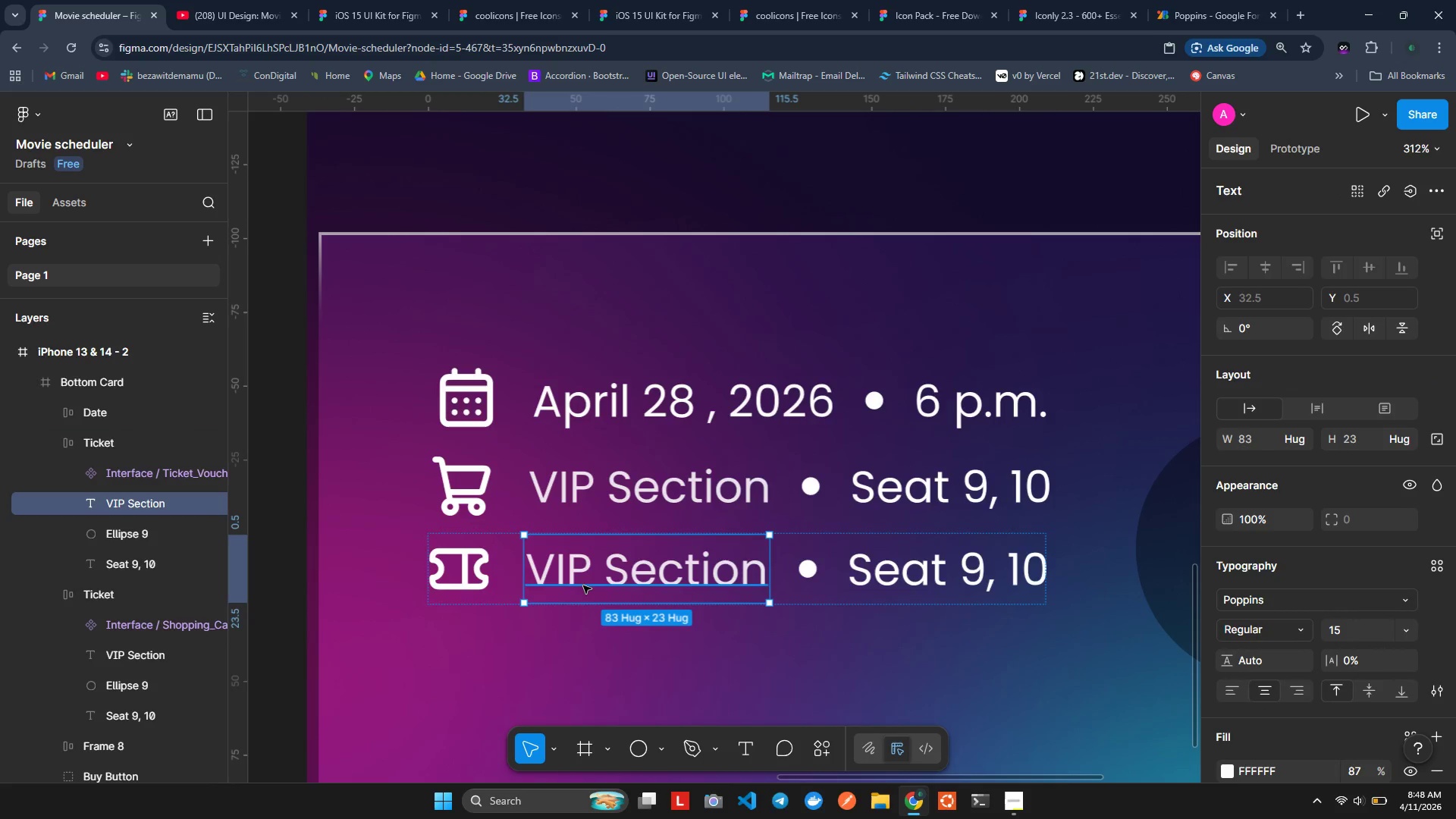 
double_click([583, 585])
 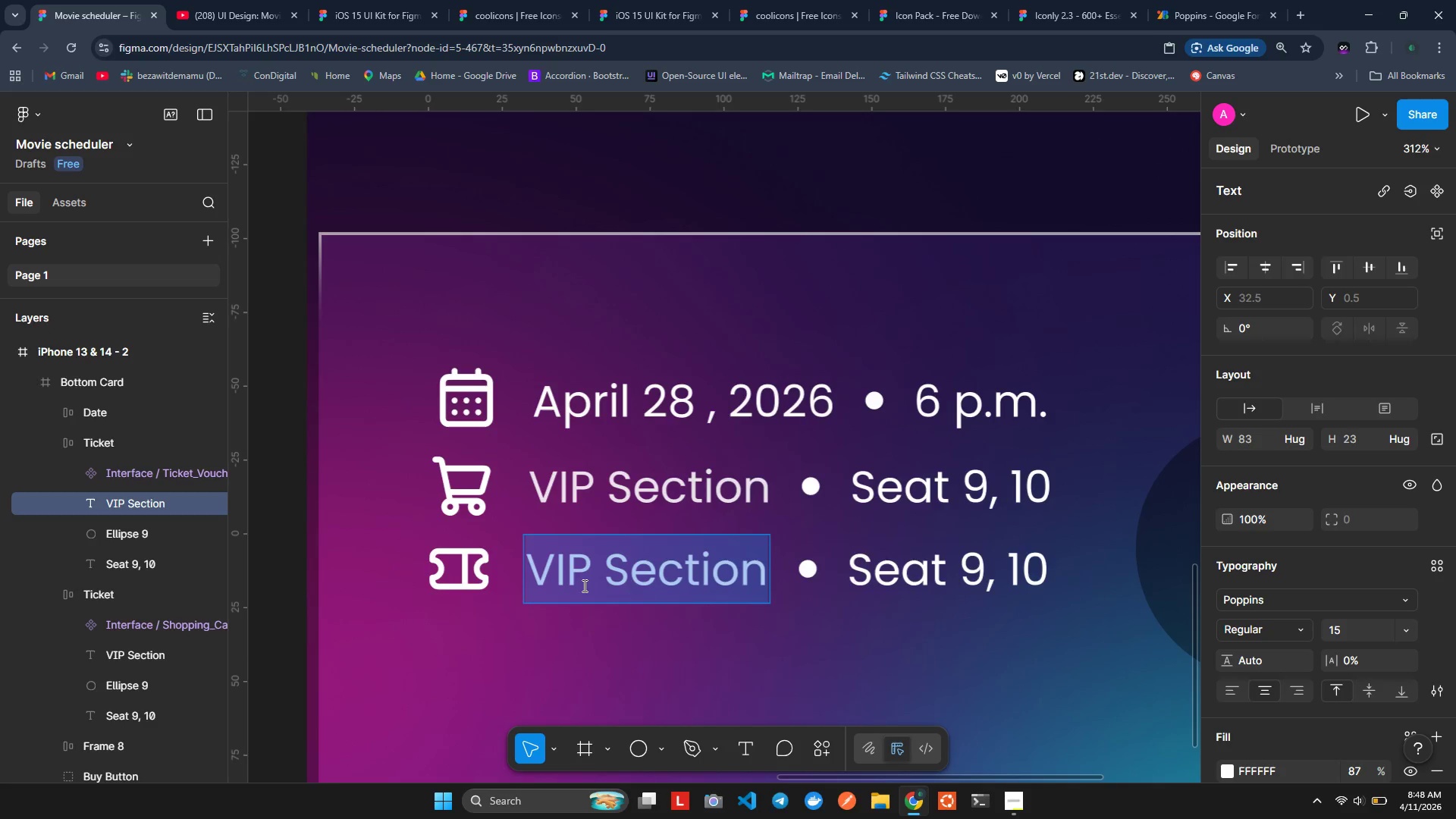 
type(Total [NumLock]: )
 